 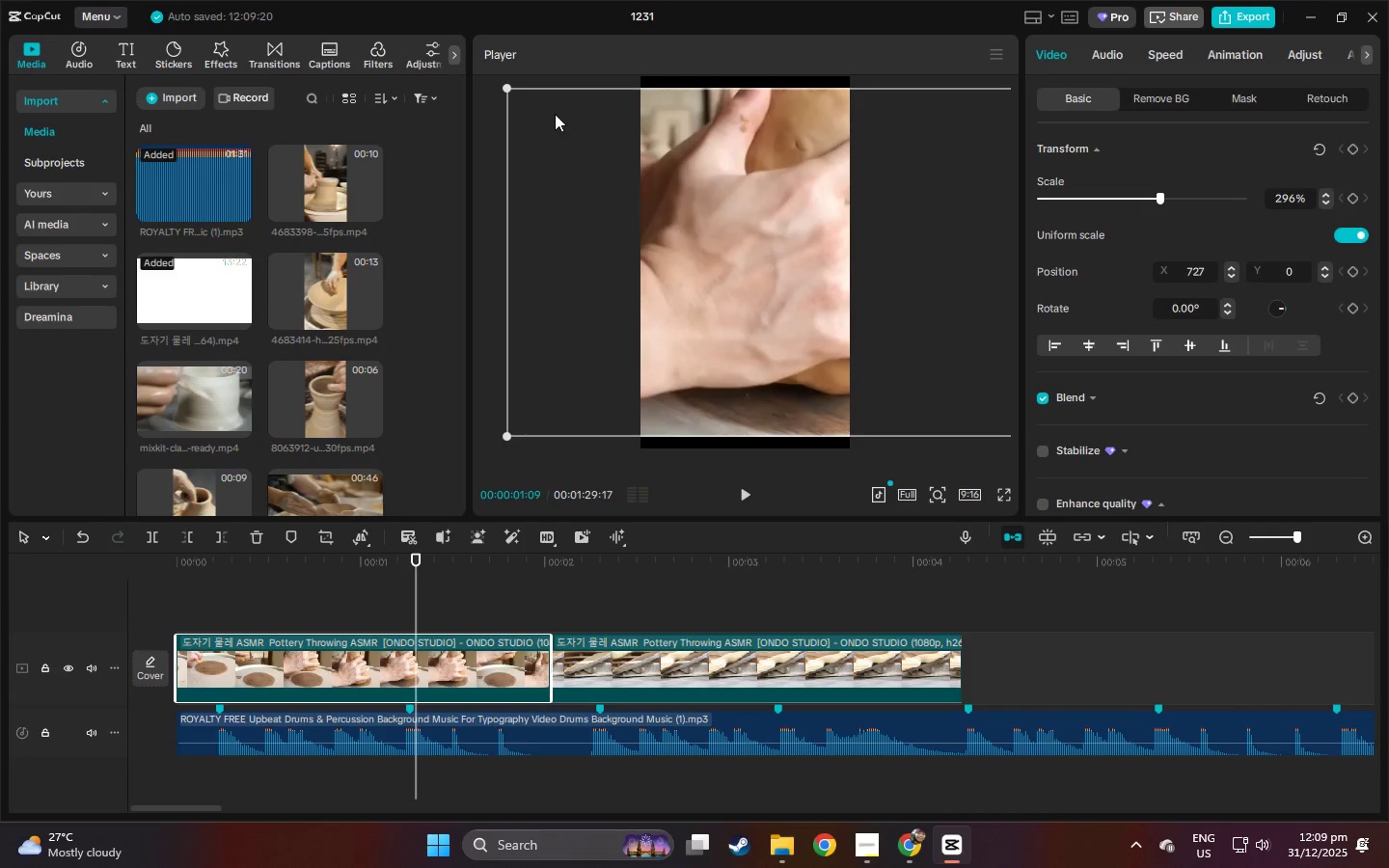 
left_click_drag(start_coordinate=[505, 87], to_coordinate=[494, 71])
 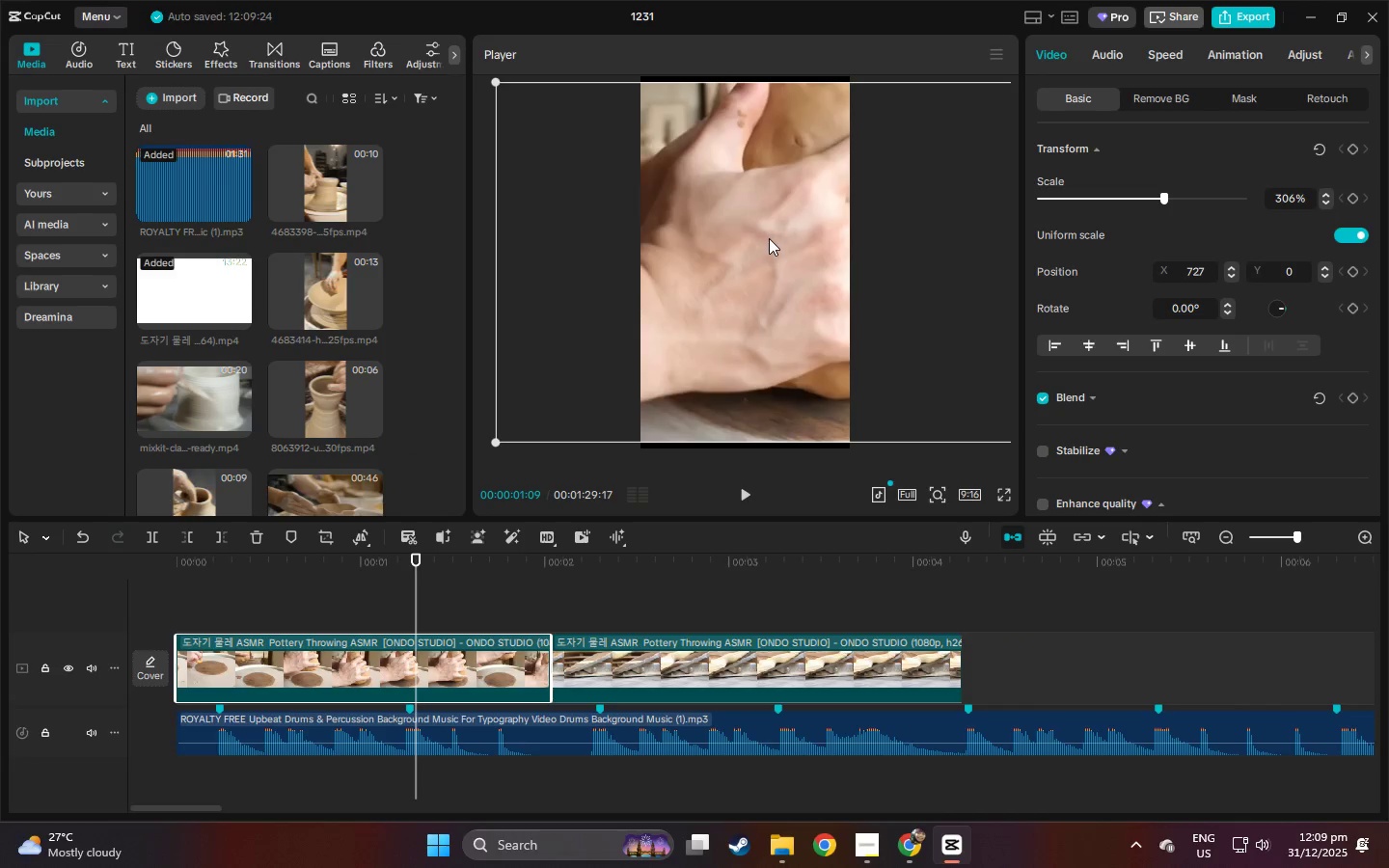 
left_click_drag(start_coordinate=[769, 239], to_coordinate=[697, 236])
 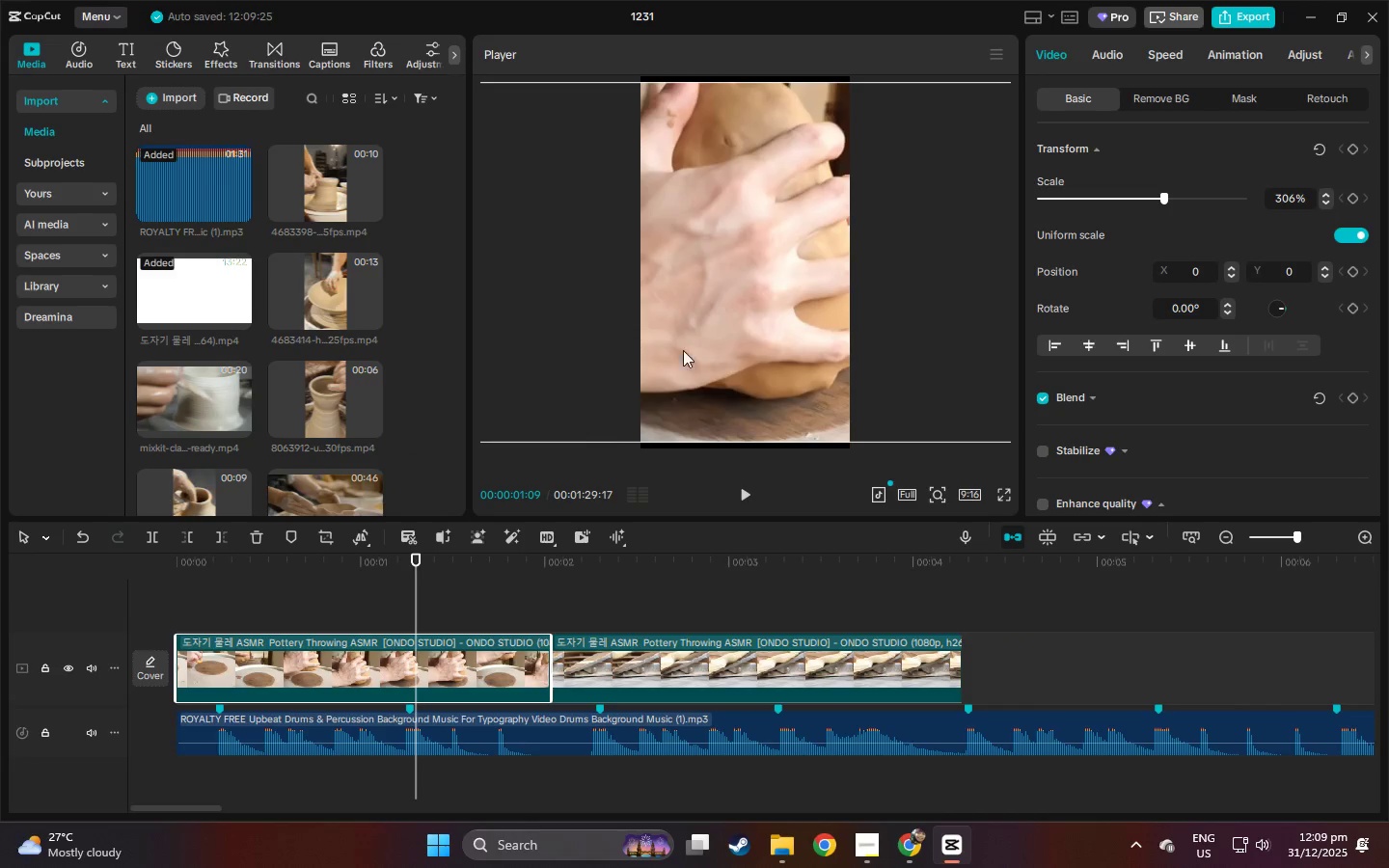 
left_click_drag(start_coordinate=[683, 350], to_coordinate=[744, 359])
 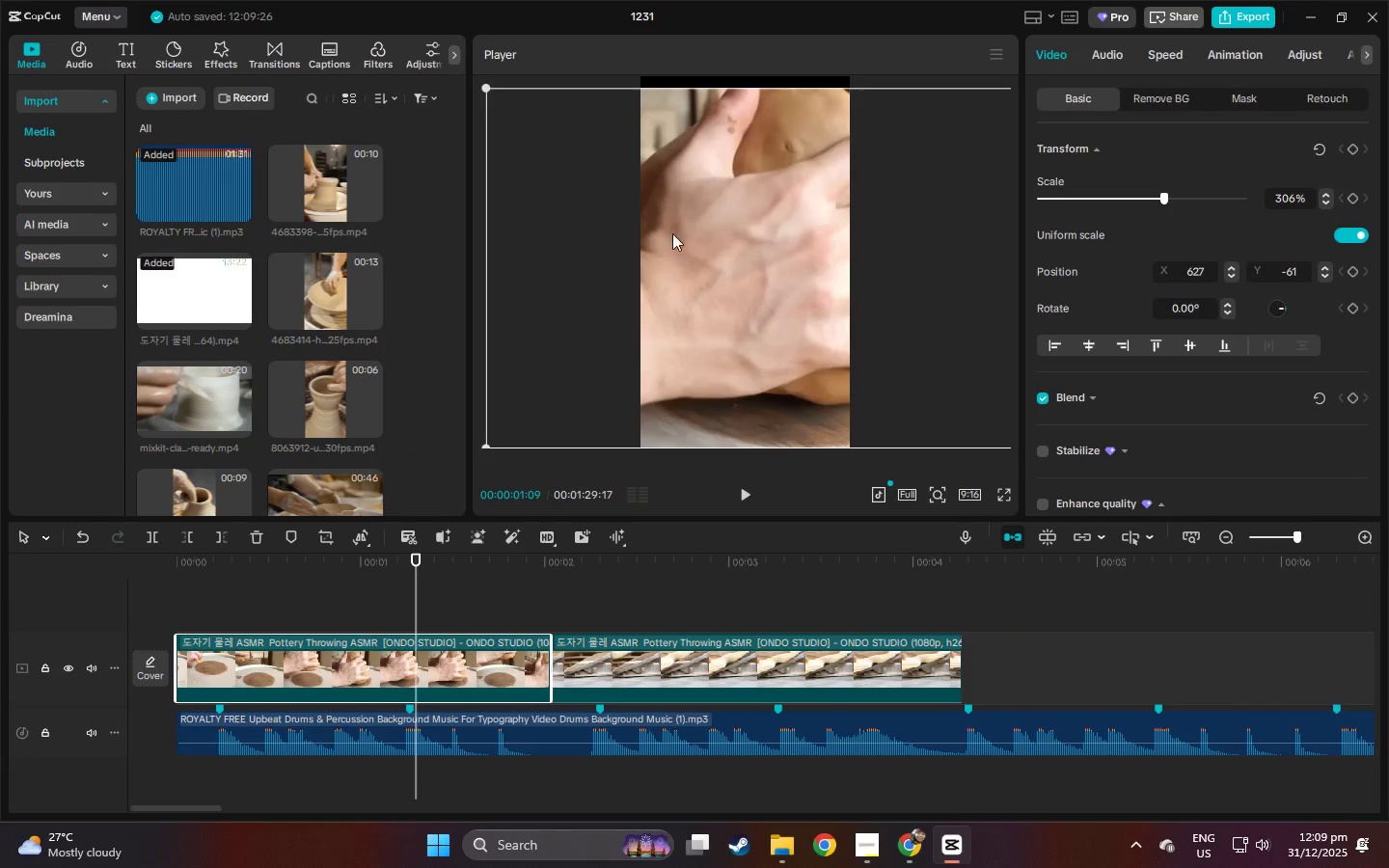 
left_click_drag(start_coordinate=[672, 233], to_coordinate=[699, 248])
 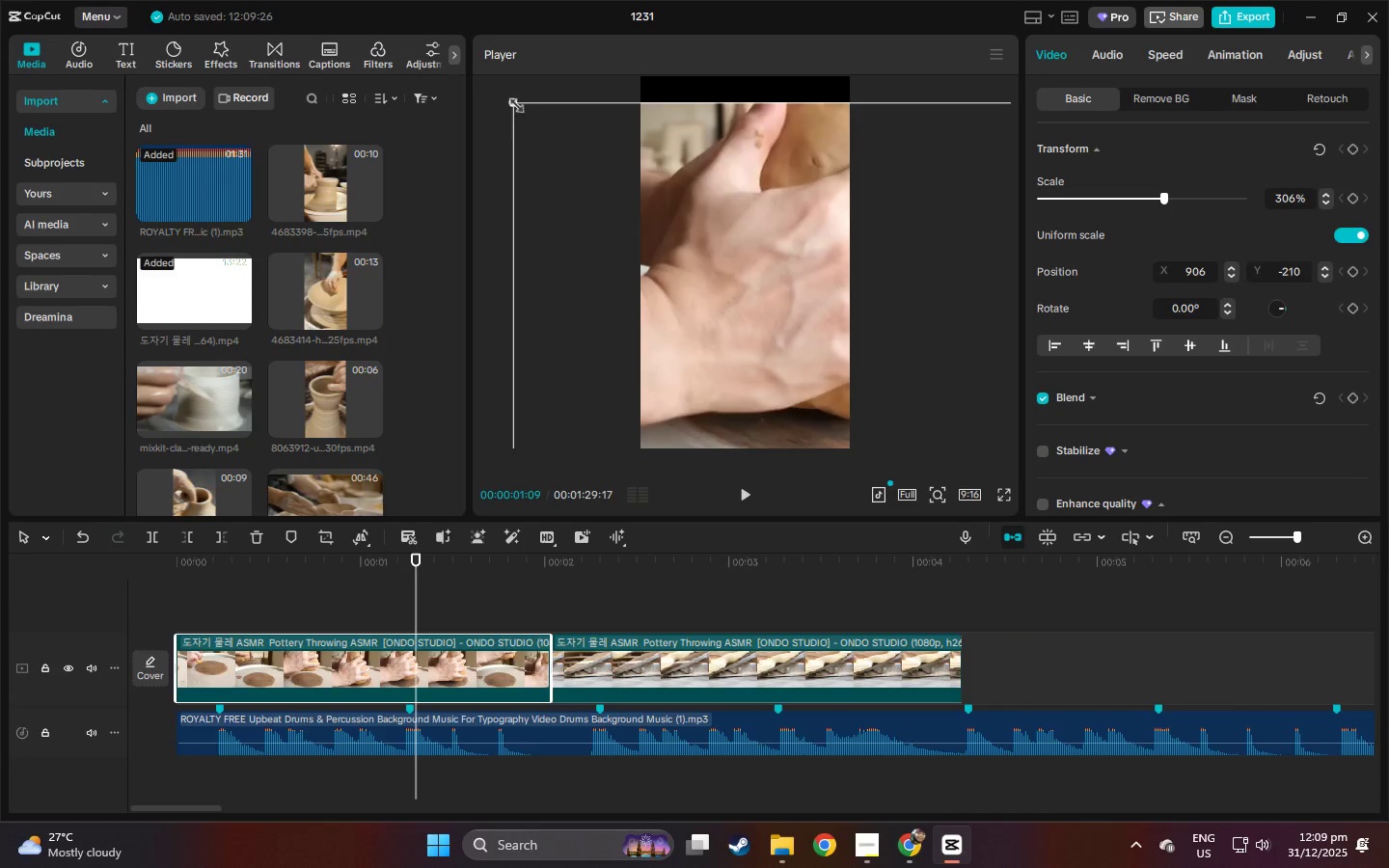 
left_click_drag(start_coordinate=[512, 102], to_coordinate=[500, 80])
 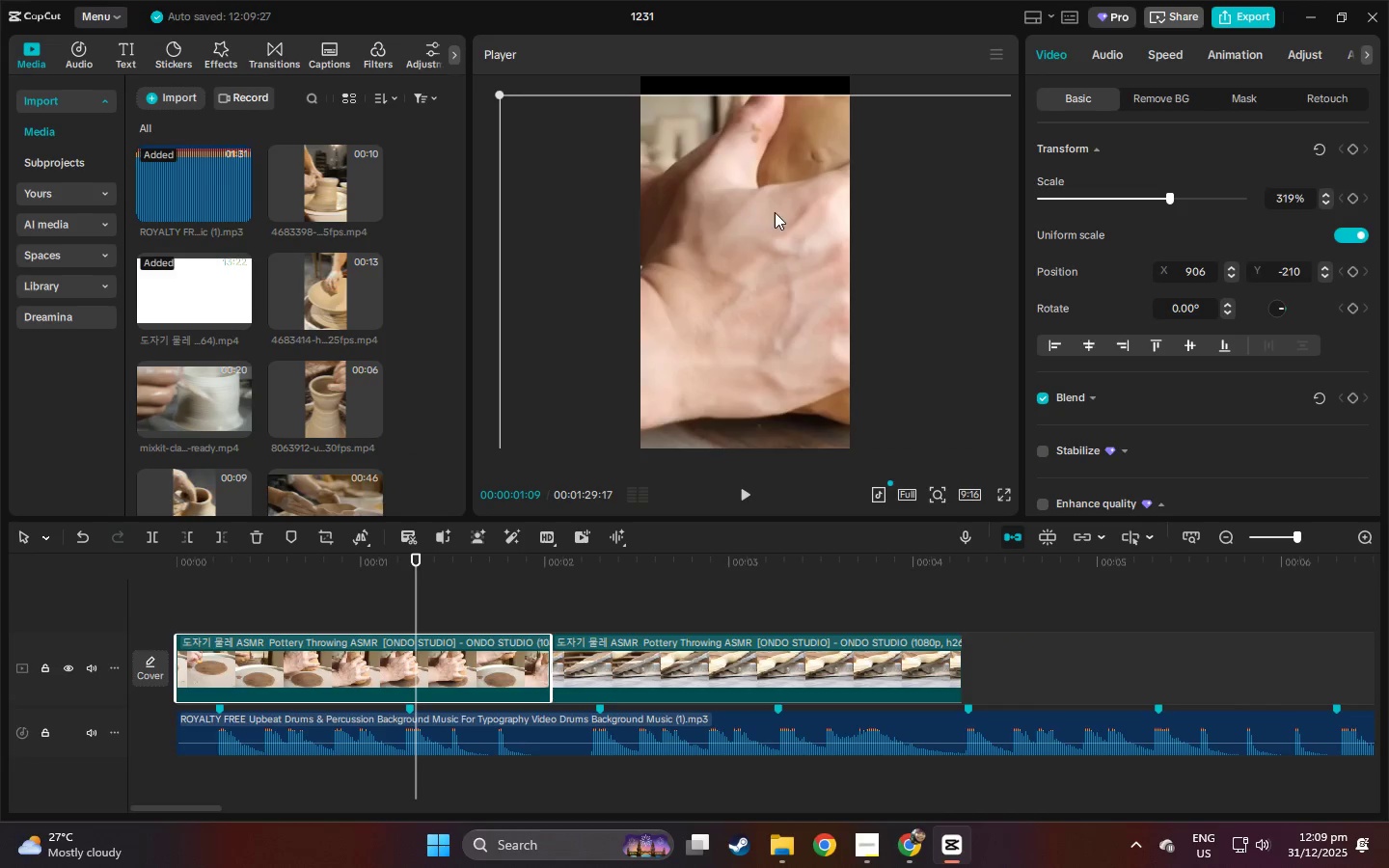 
left_click_drag(start_coordinate=[775, 212], to_coordinate=[711, 193])
 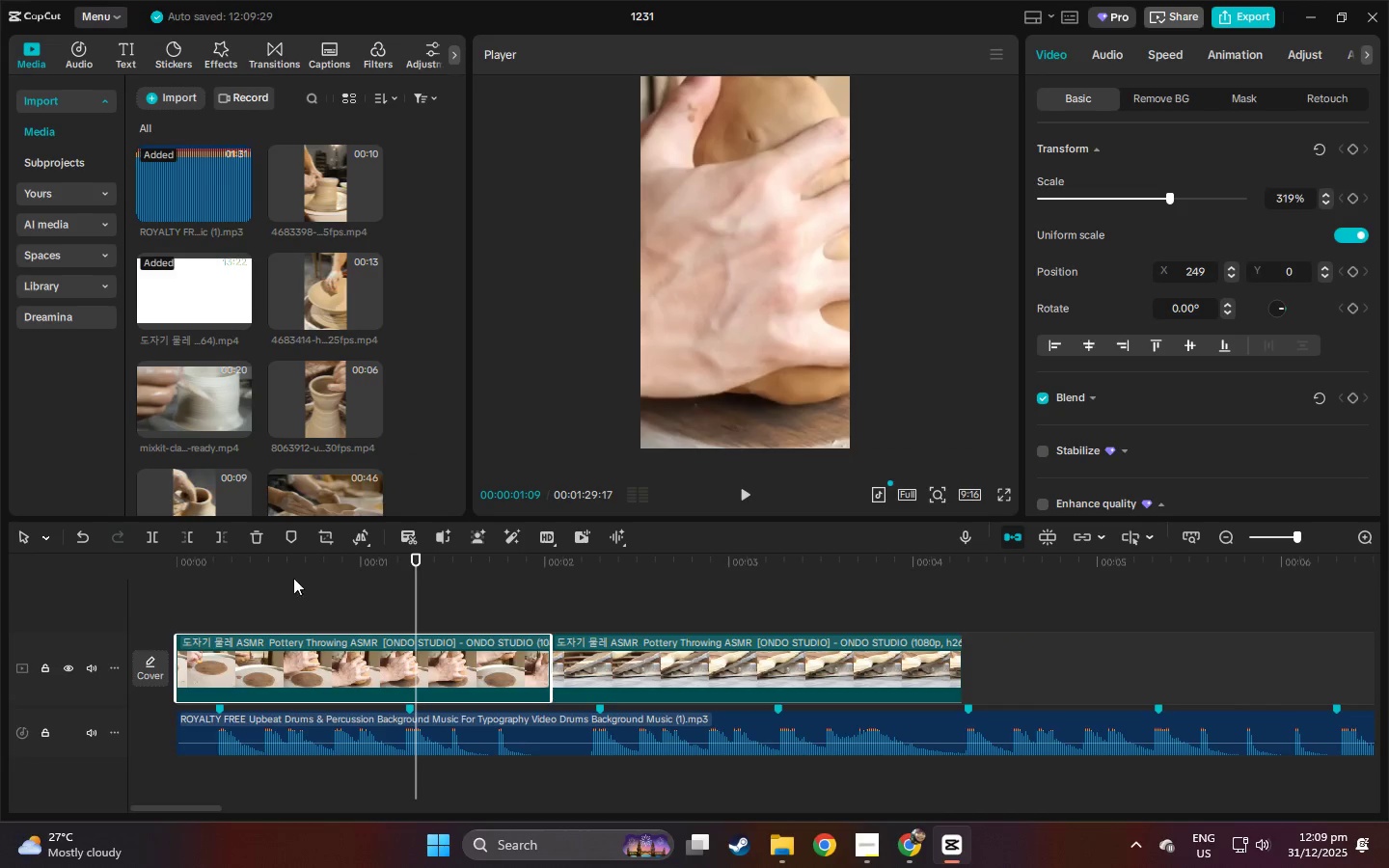 
left_click_drag(start_coordinate=[266, 570], to_coordinate=[123, 570])
 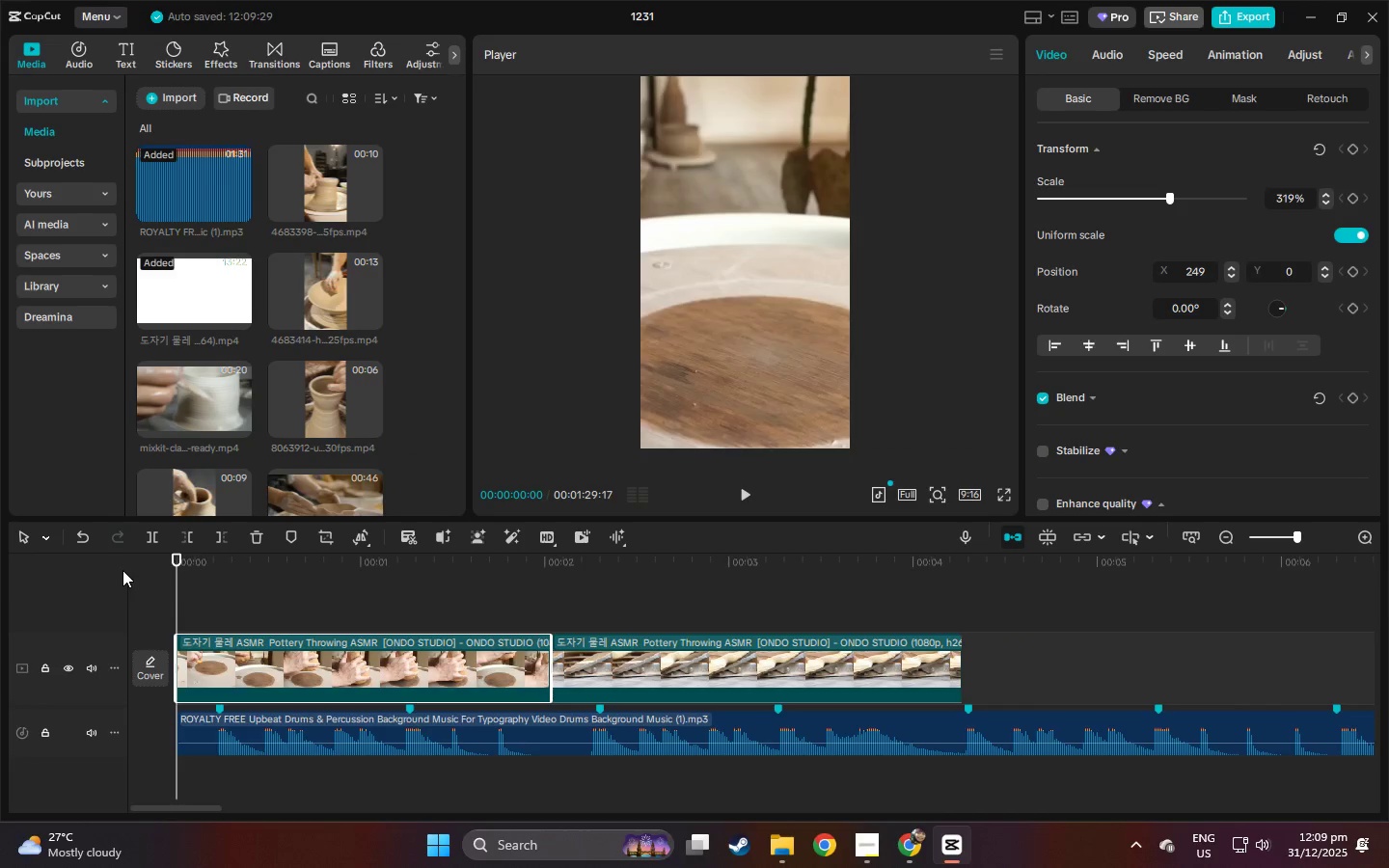 
key(Space)
 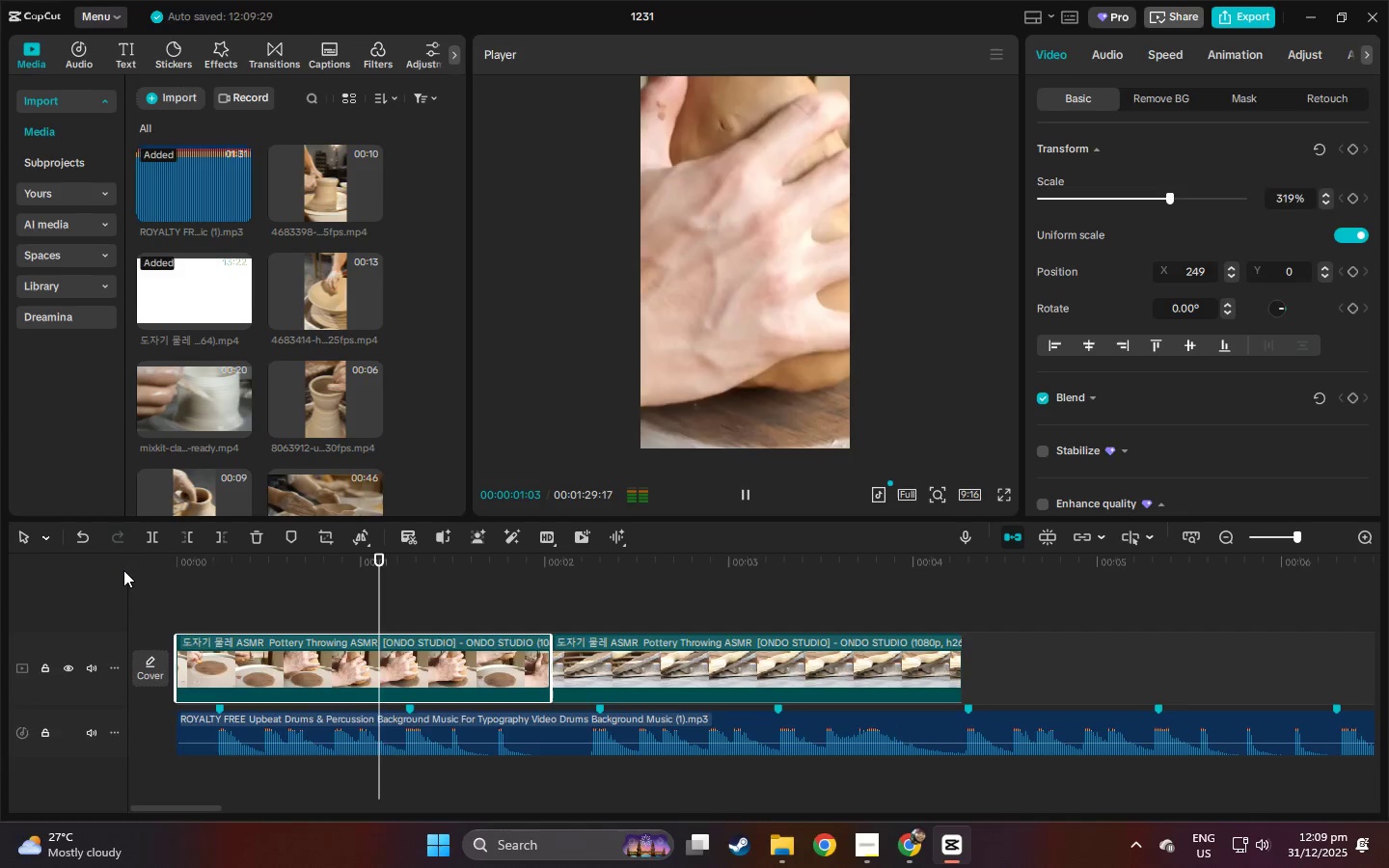 
key(Space)
 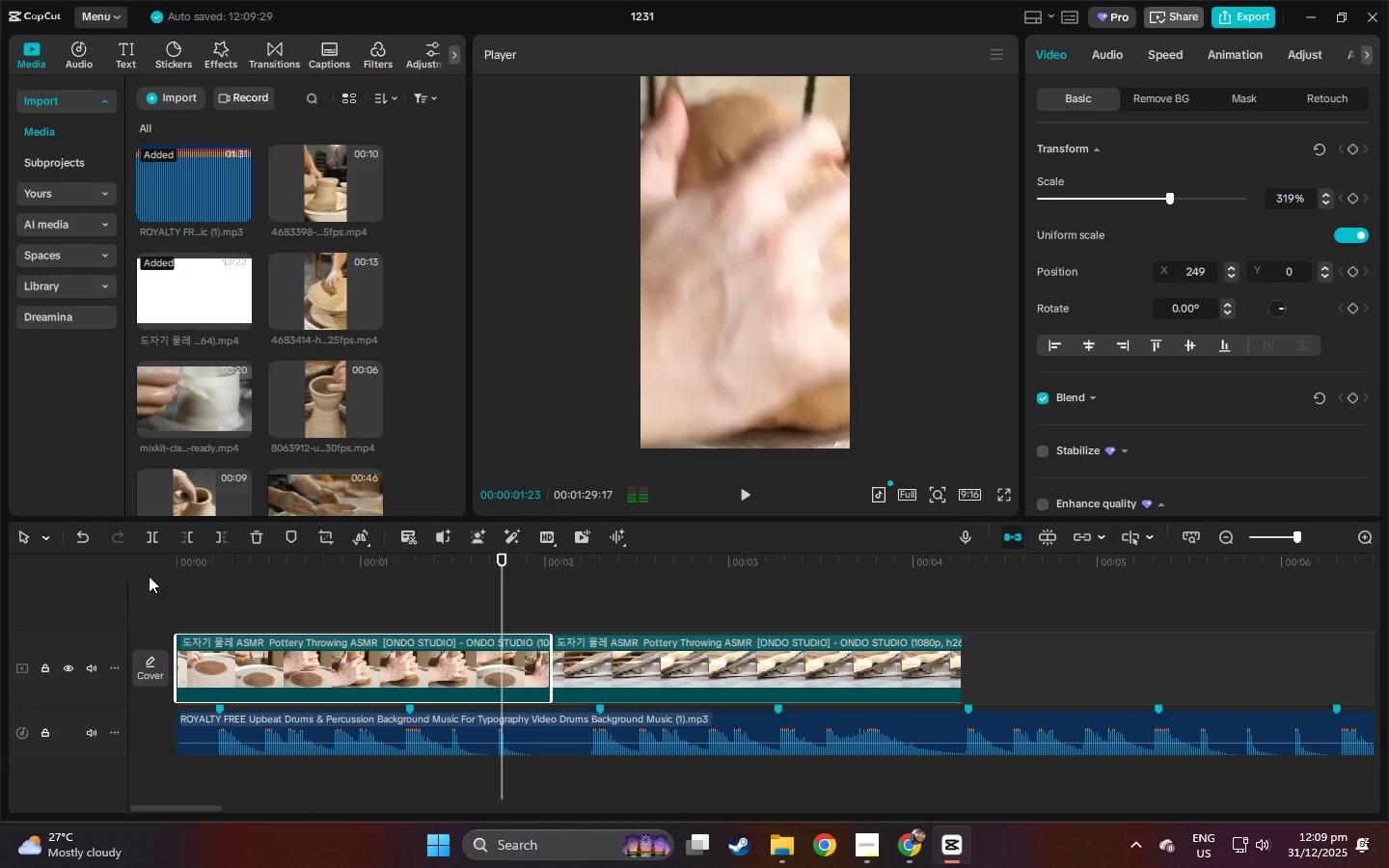 
key(Space)
 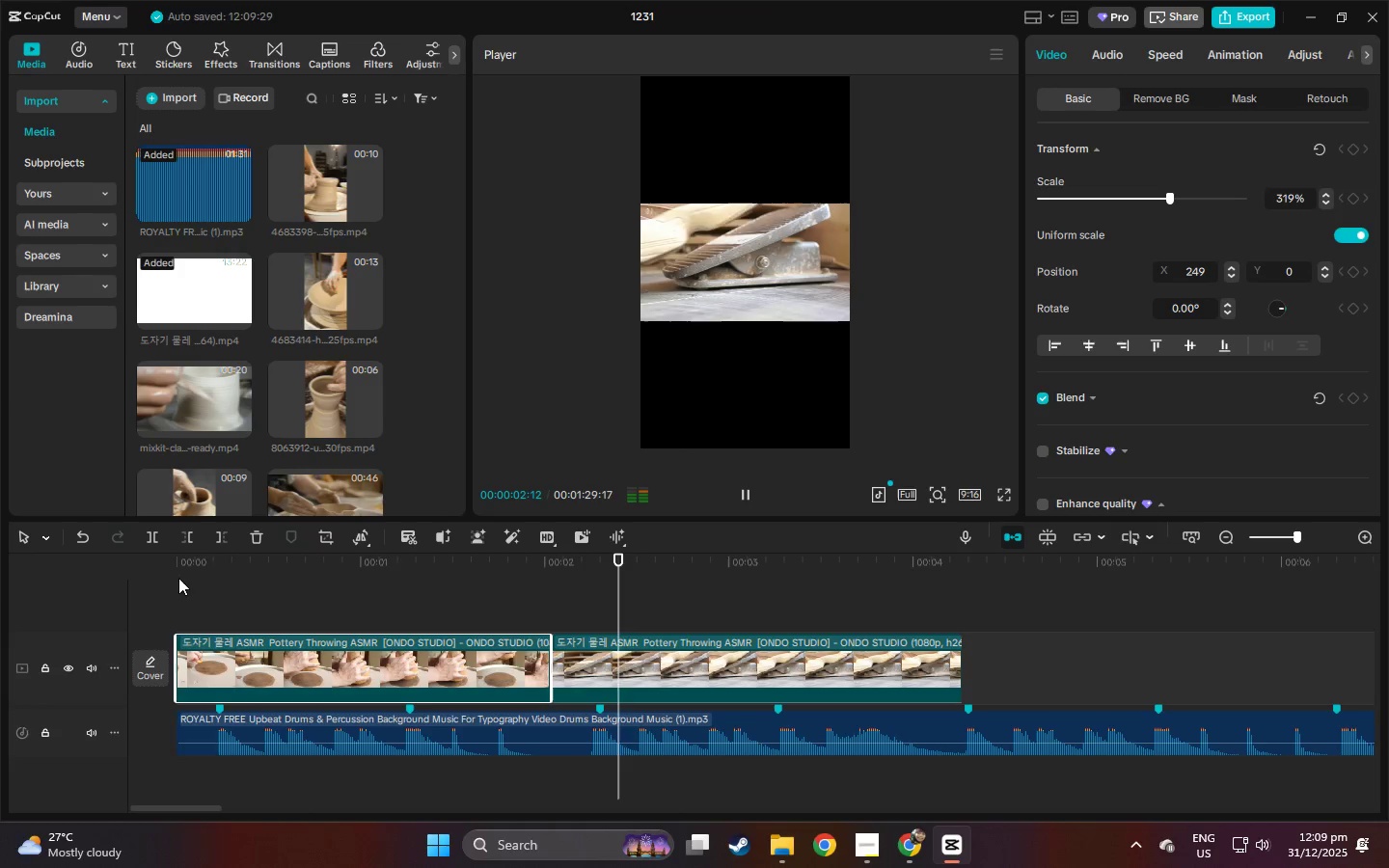 
key(Space)
 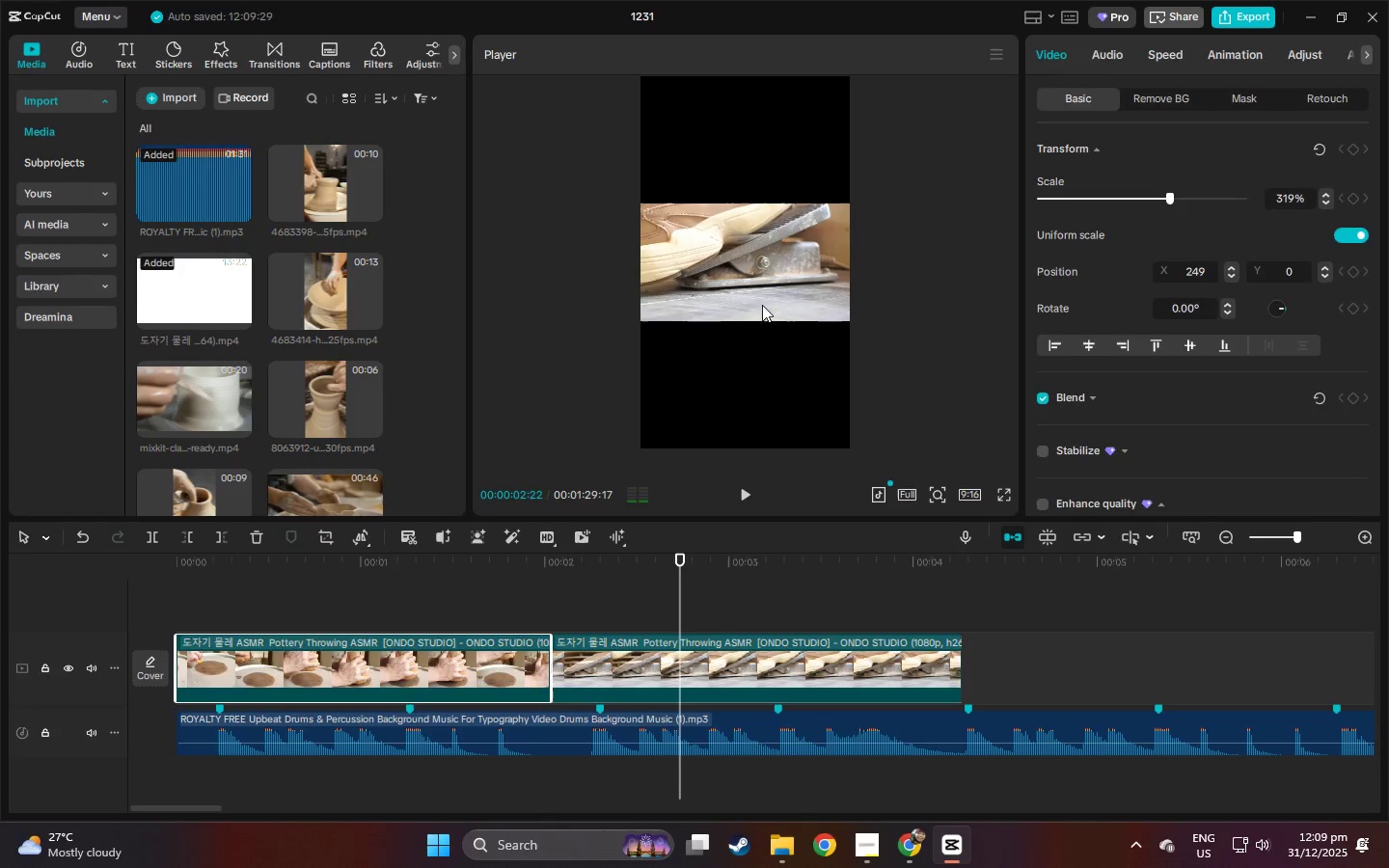 
left_click([760, 300])
 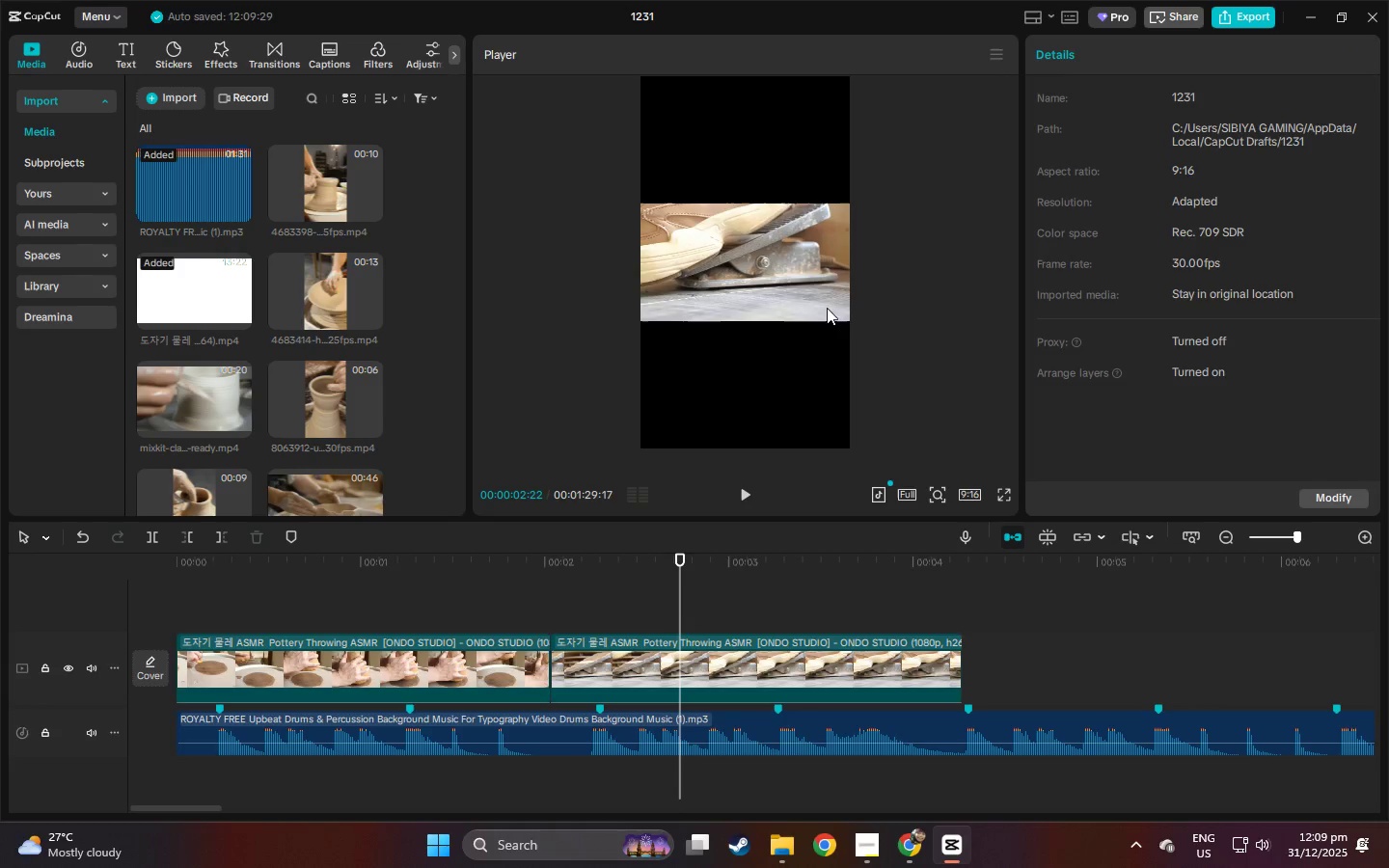 
left_click([790, 283])
 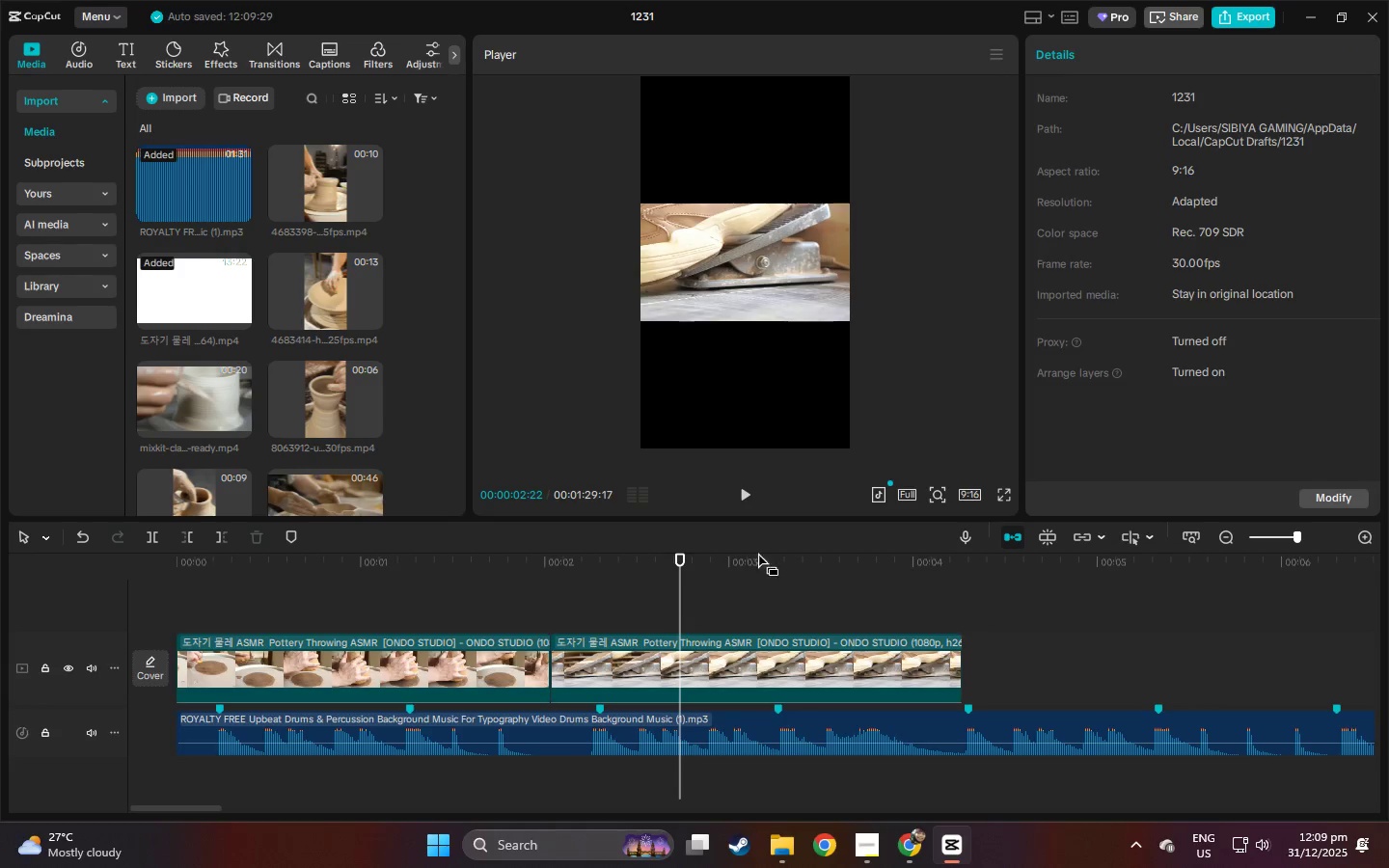 
left_click_drag(start_coordinate=[763, 632], to_coordinate=[763, 644])
 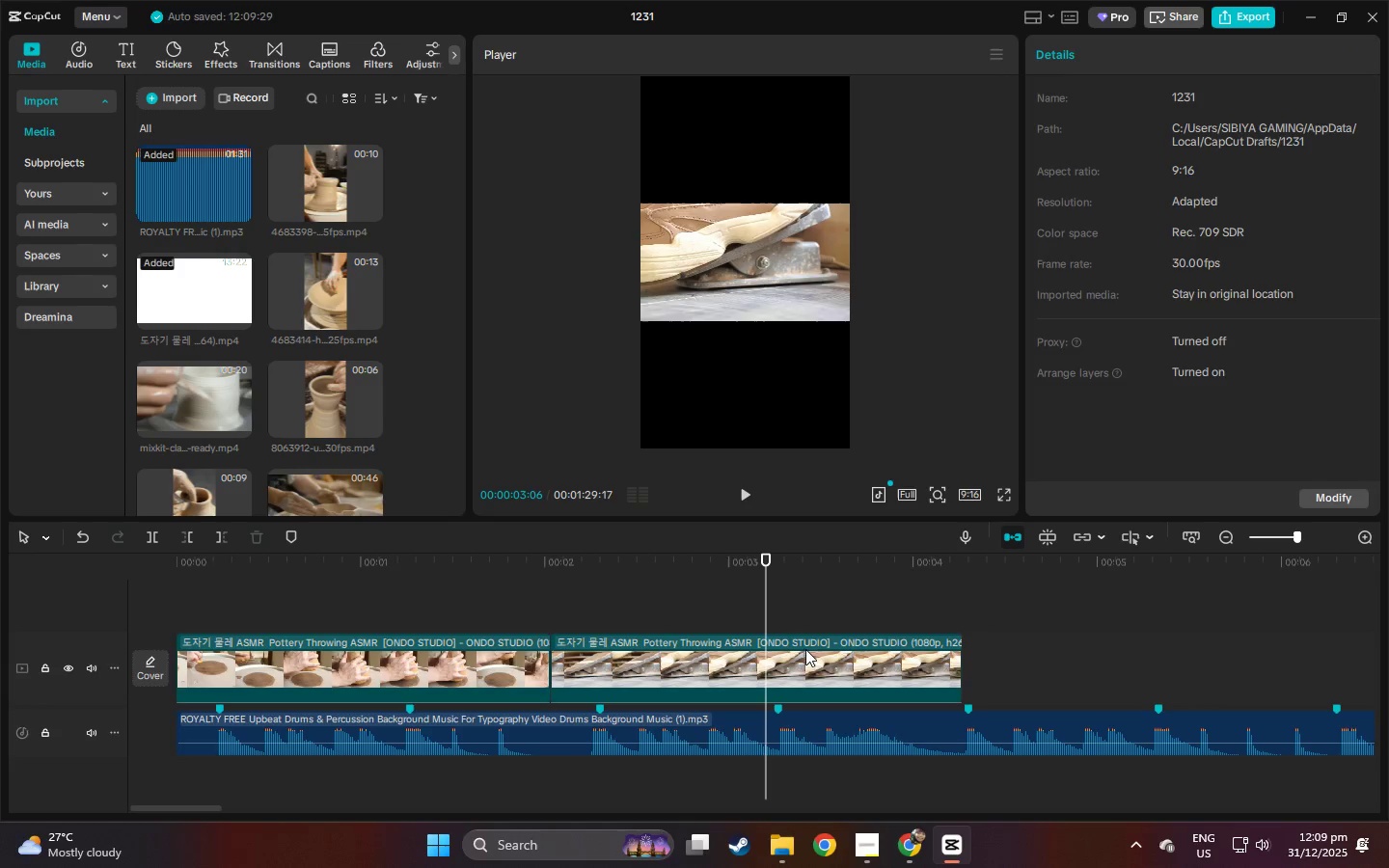 
double_click([811, 665])
 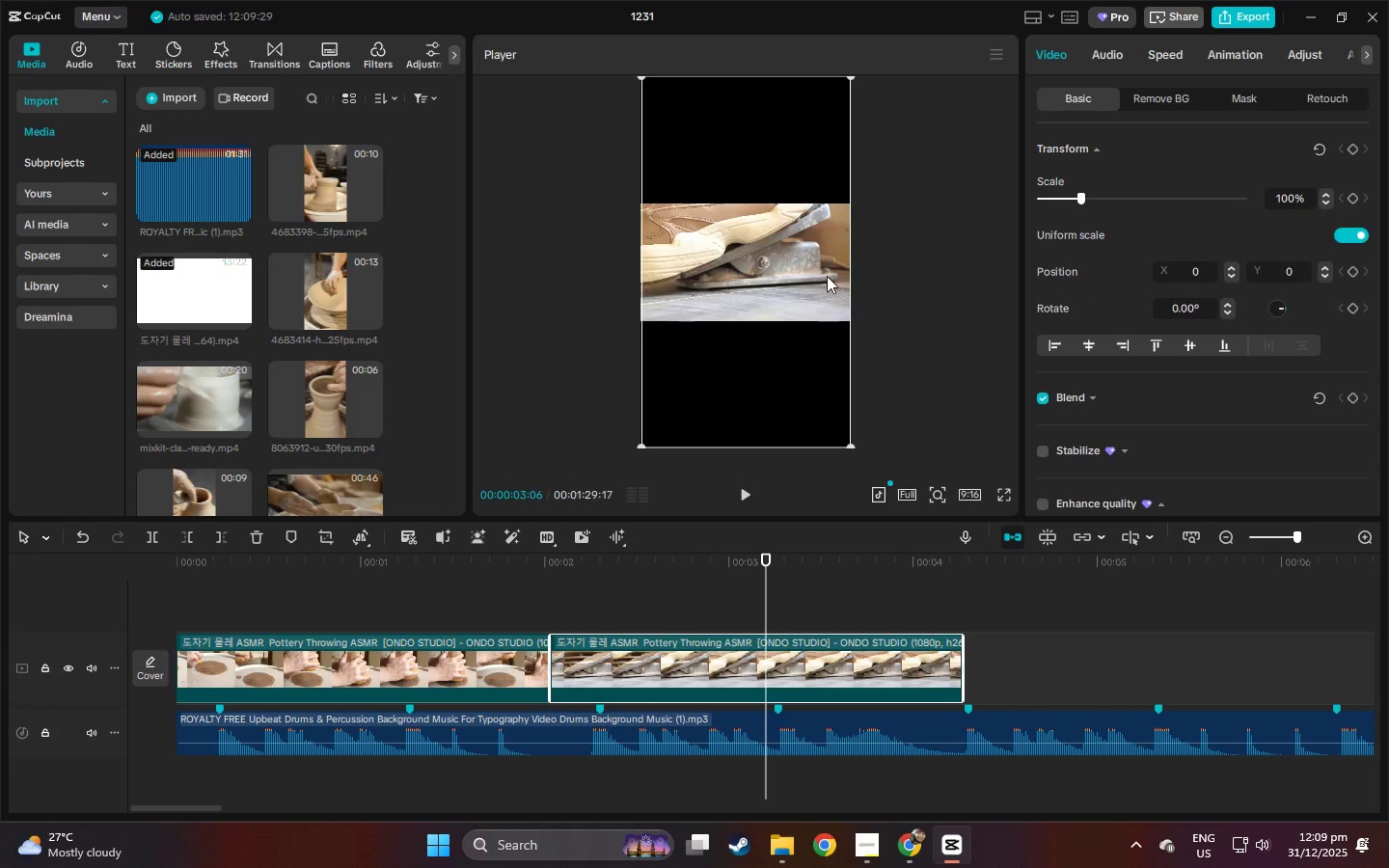 
left_click([818, 258])
 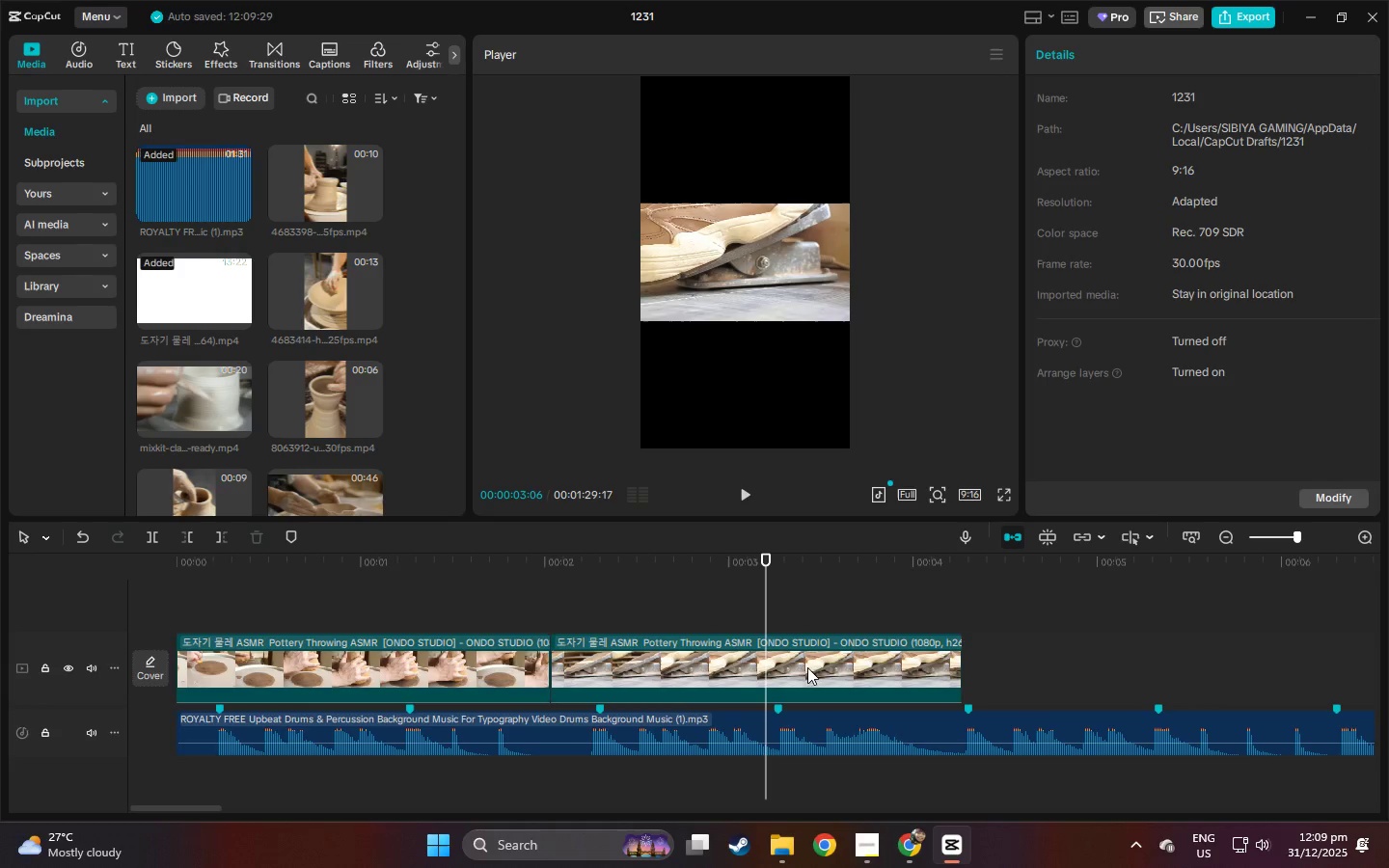 
left_click([817, 686])
 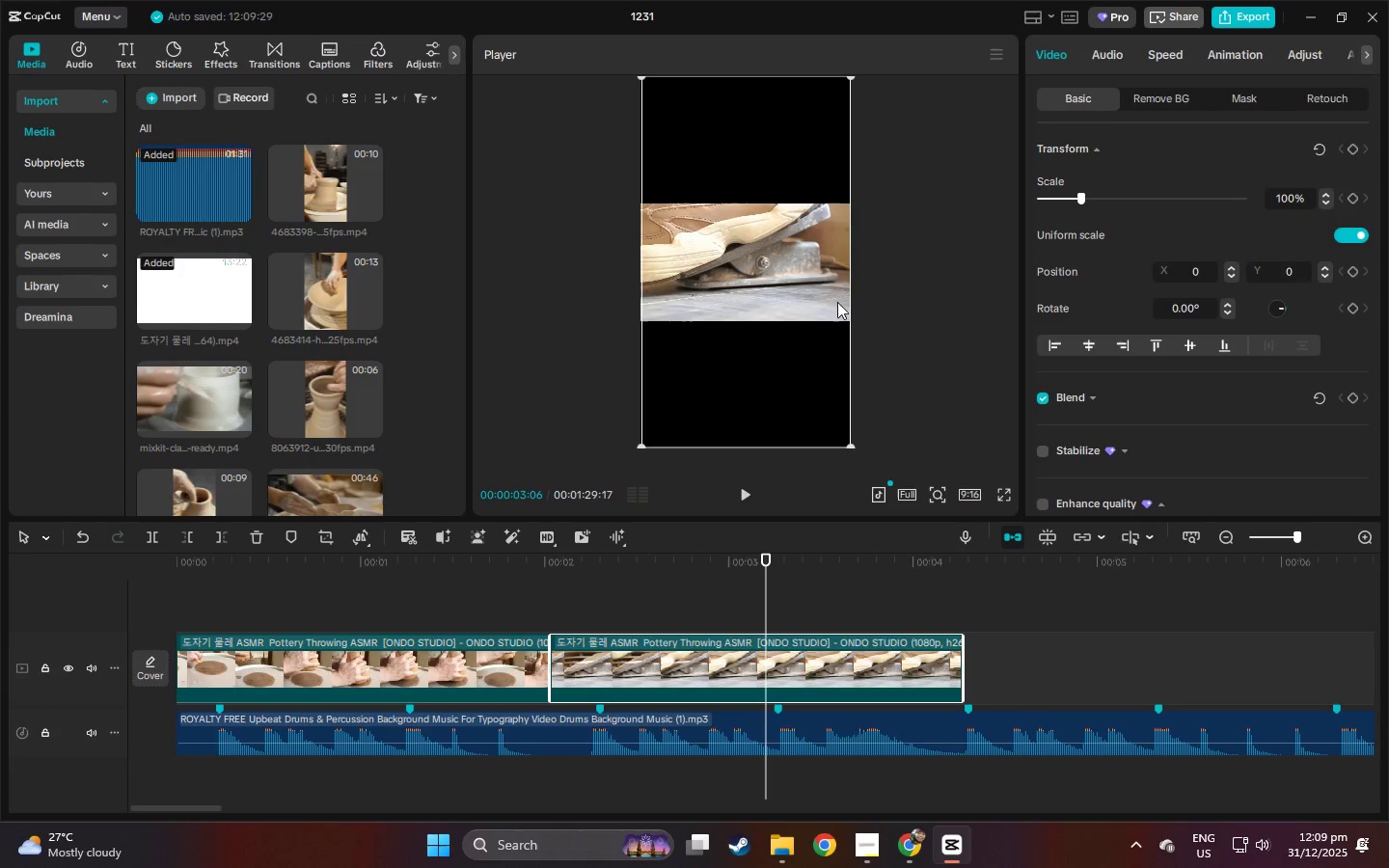 
left_click([816, 284])
 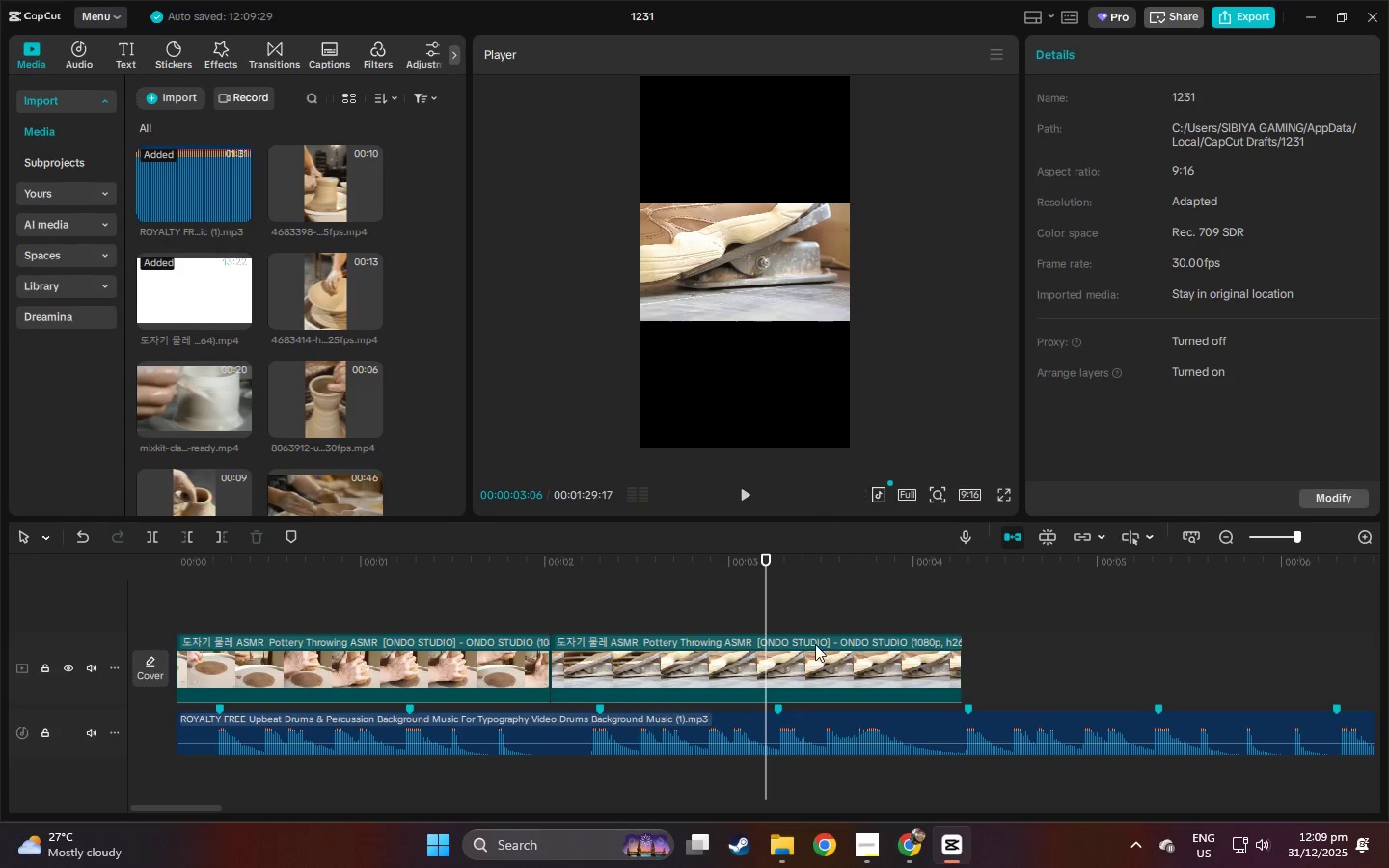 
left_click_drag(start_coordinate=[788, 569], to_coordinate=[684, 569])
 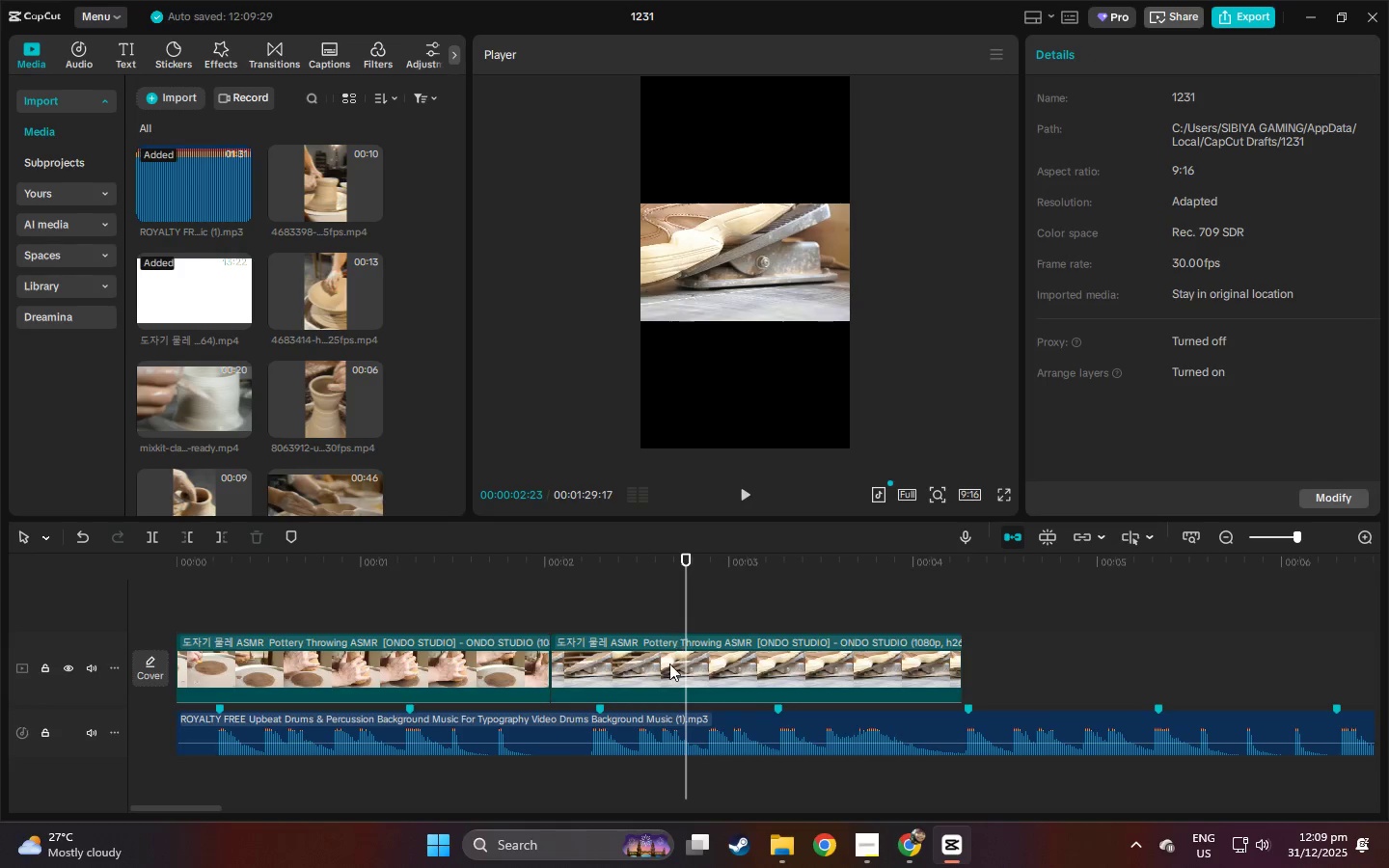 
left_click([667, 666])
 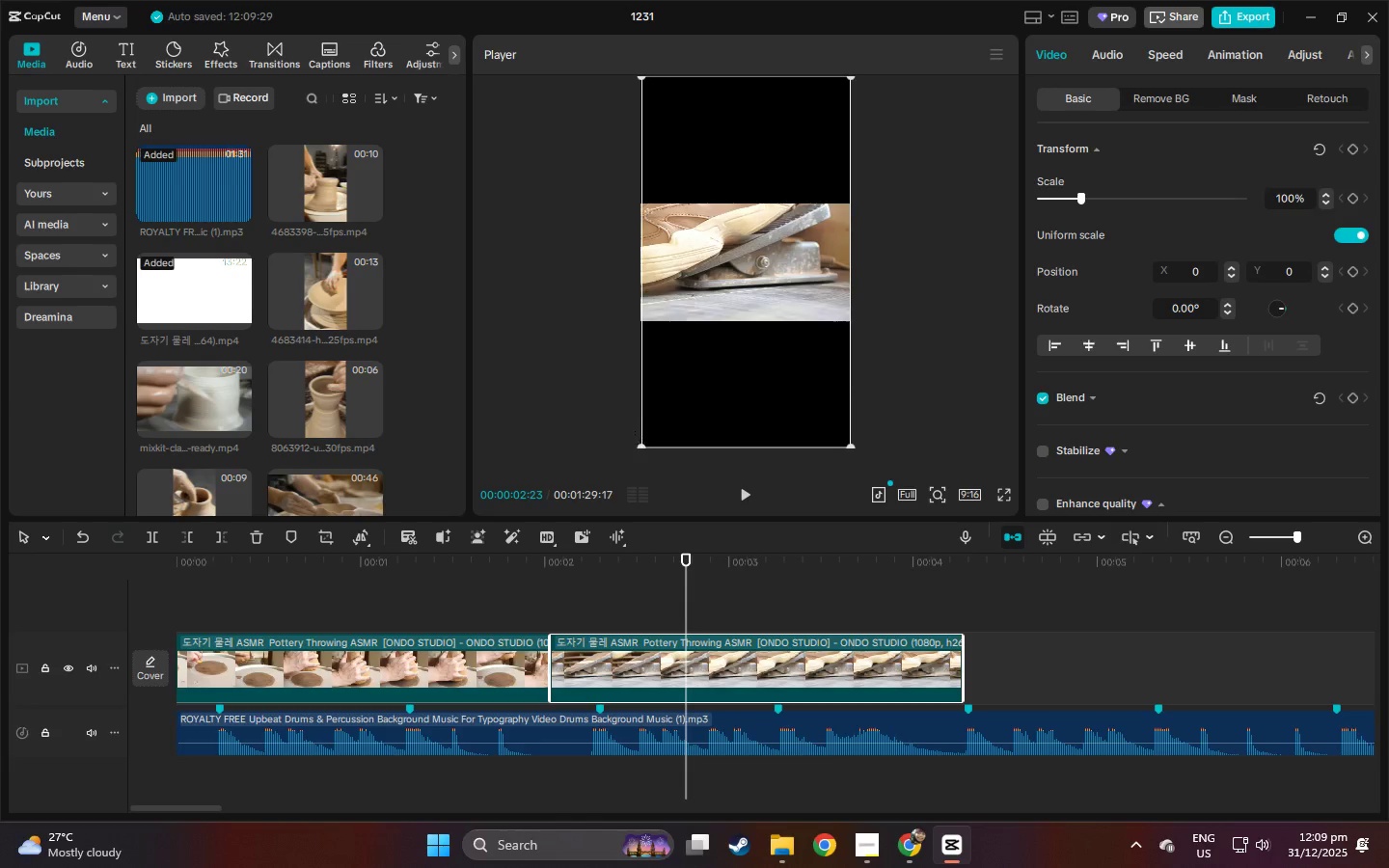 
left_click_drag(start_coordinate=[640, 445], to_coordinate=[160, 568])
 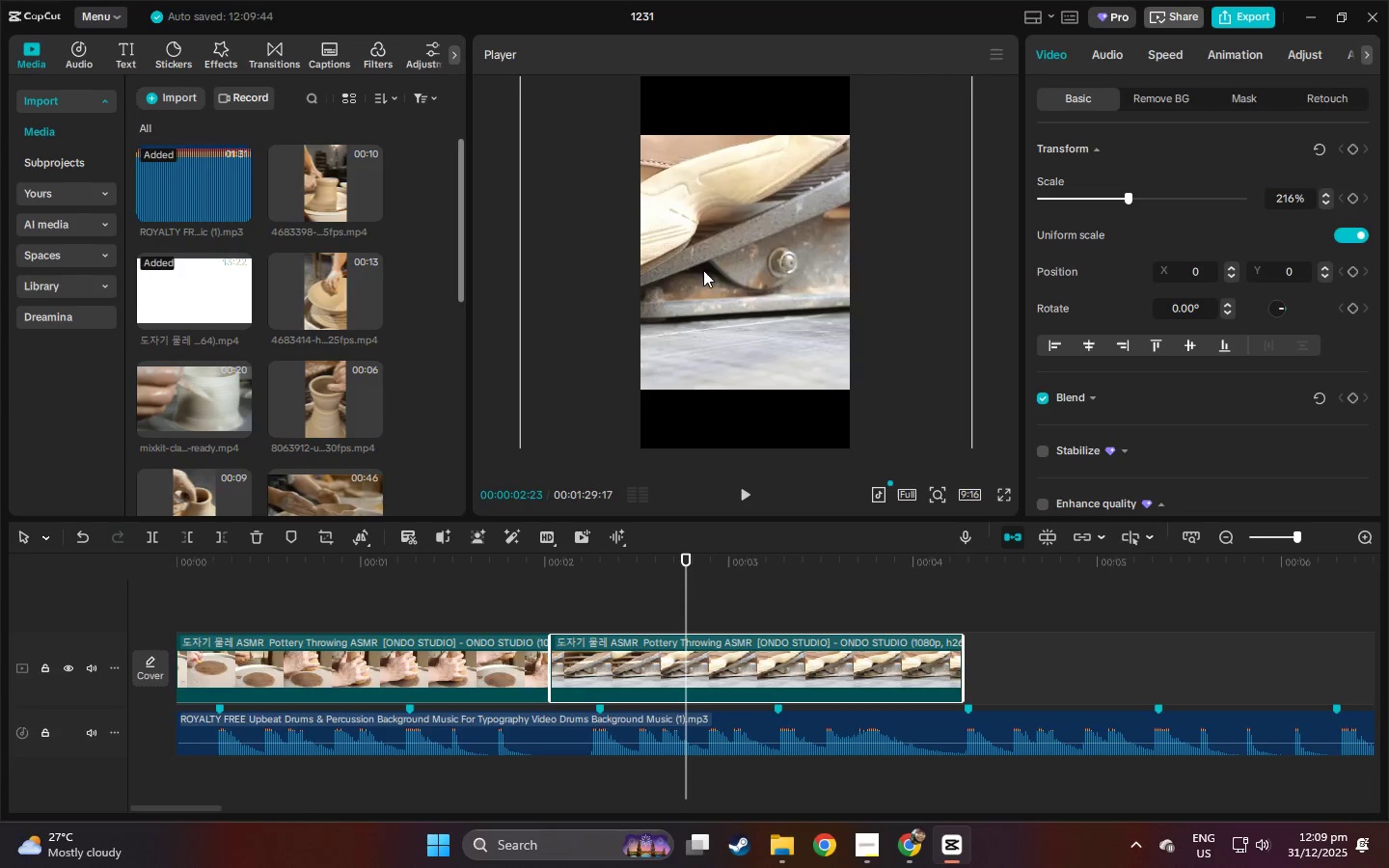 
left_click_drag(start_coordinate=[703, 270], to_coordinate=[818, 402])
 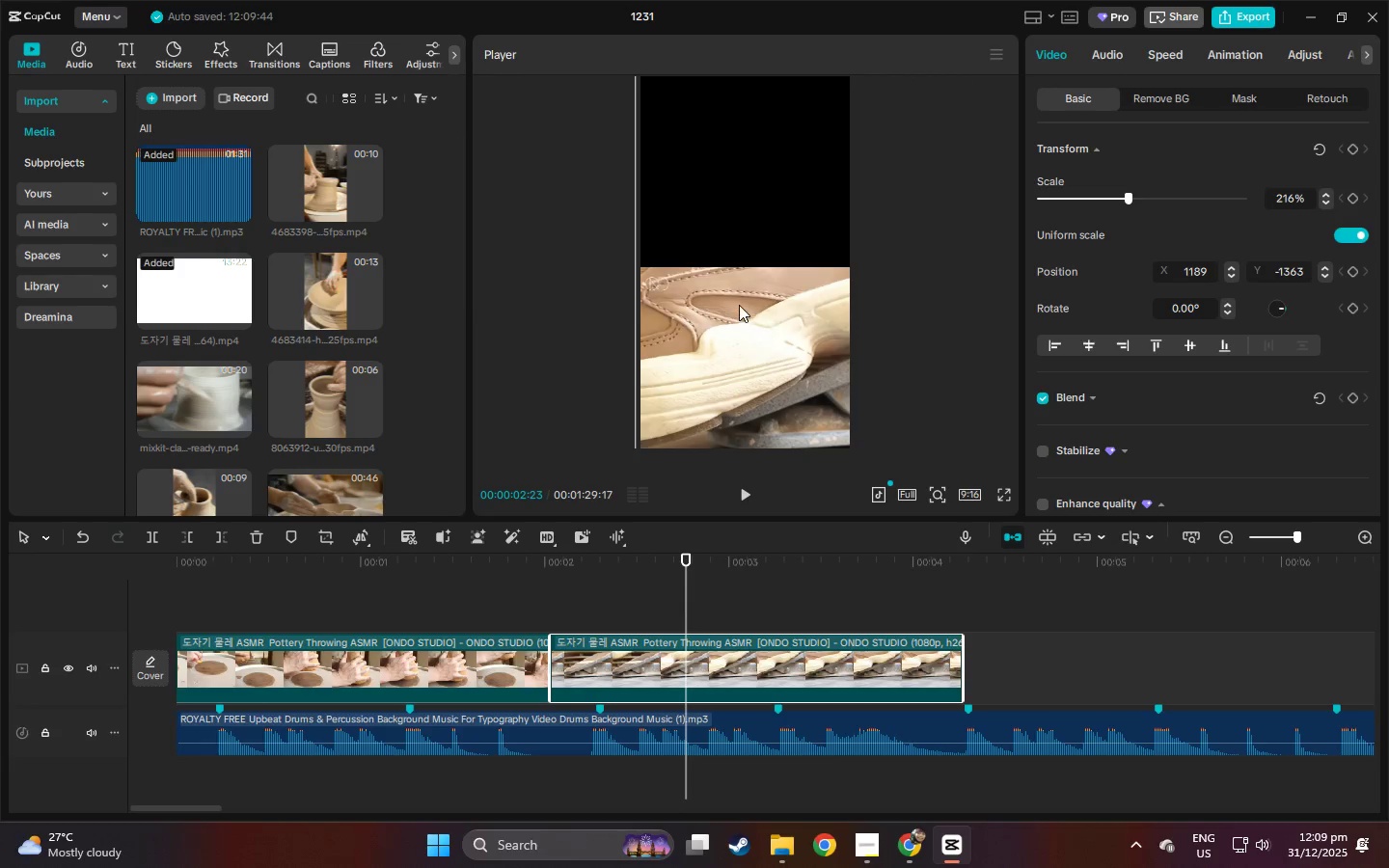 
left_click_drag(start_coordinate=[737, 305], to_coordinate=[819, 356])
 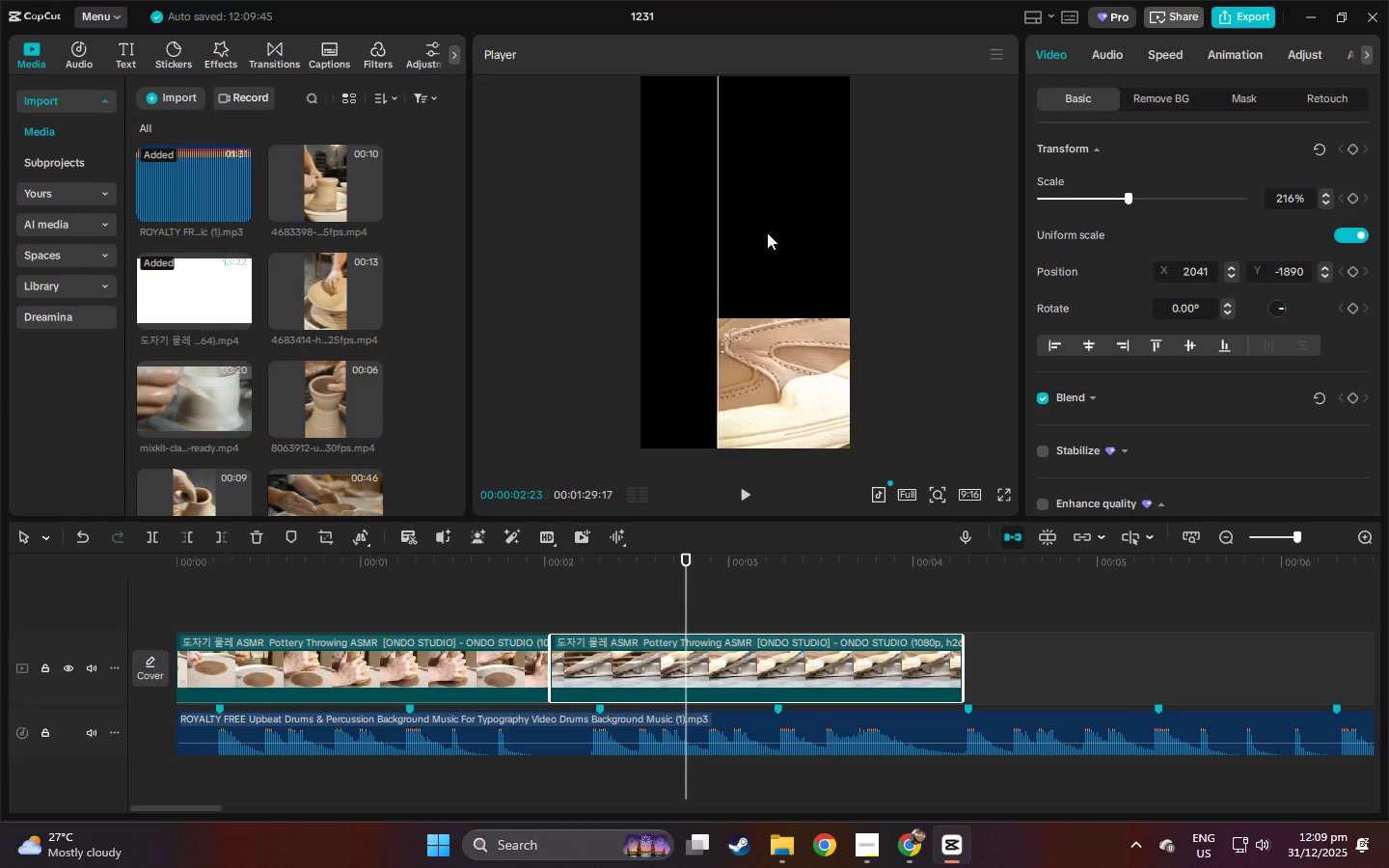 
left_click_drag(start_coordinate=[768, 231], to_coordinate=[723, 376])
 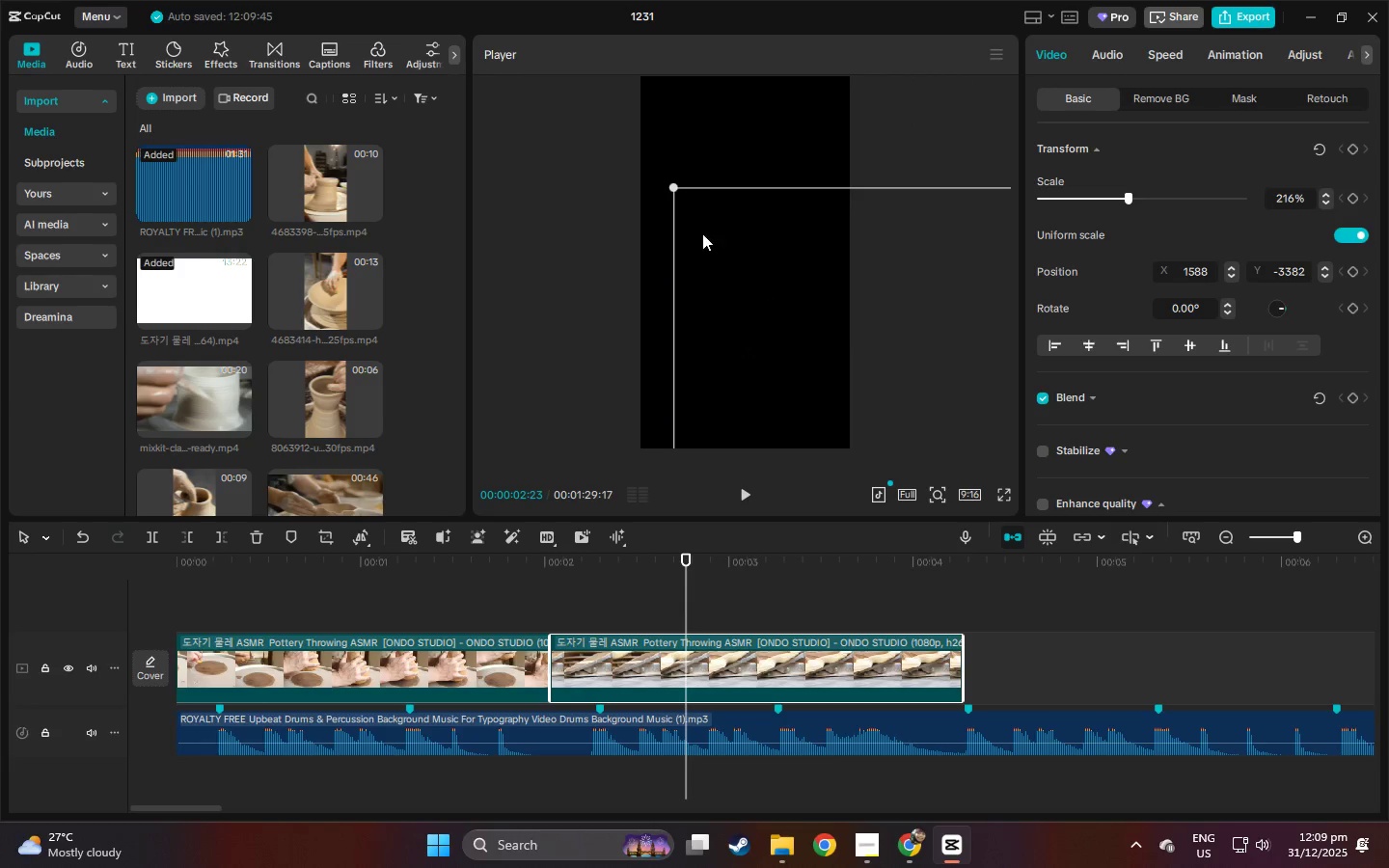 
left_click_drag(start_coordinate=[703, 234], to_coordinate=[722, 247])
 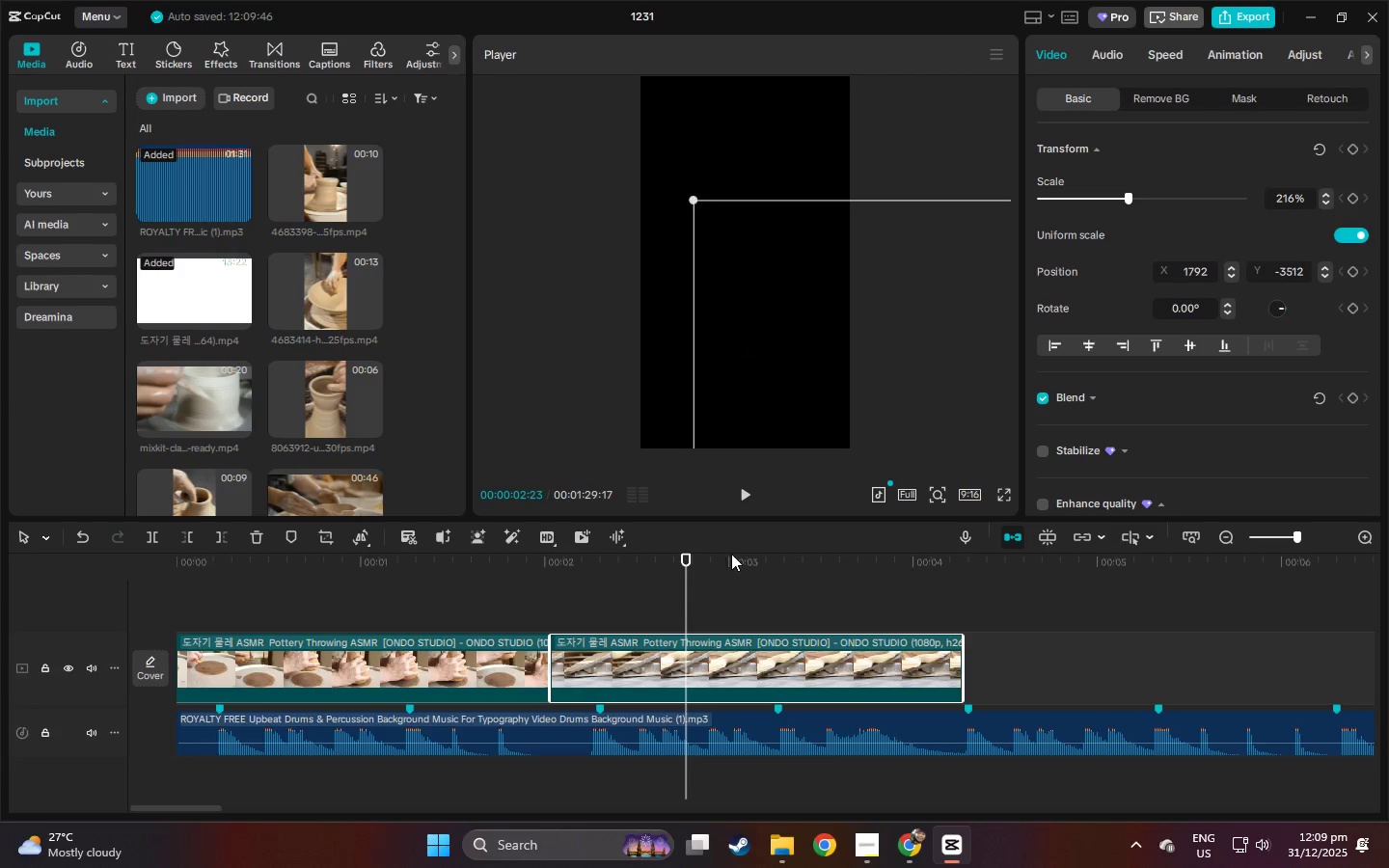 
key(Control+Z)
 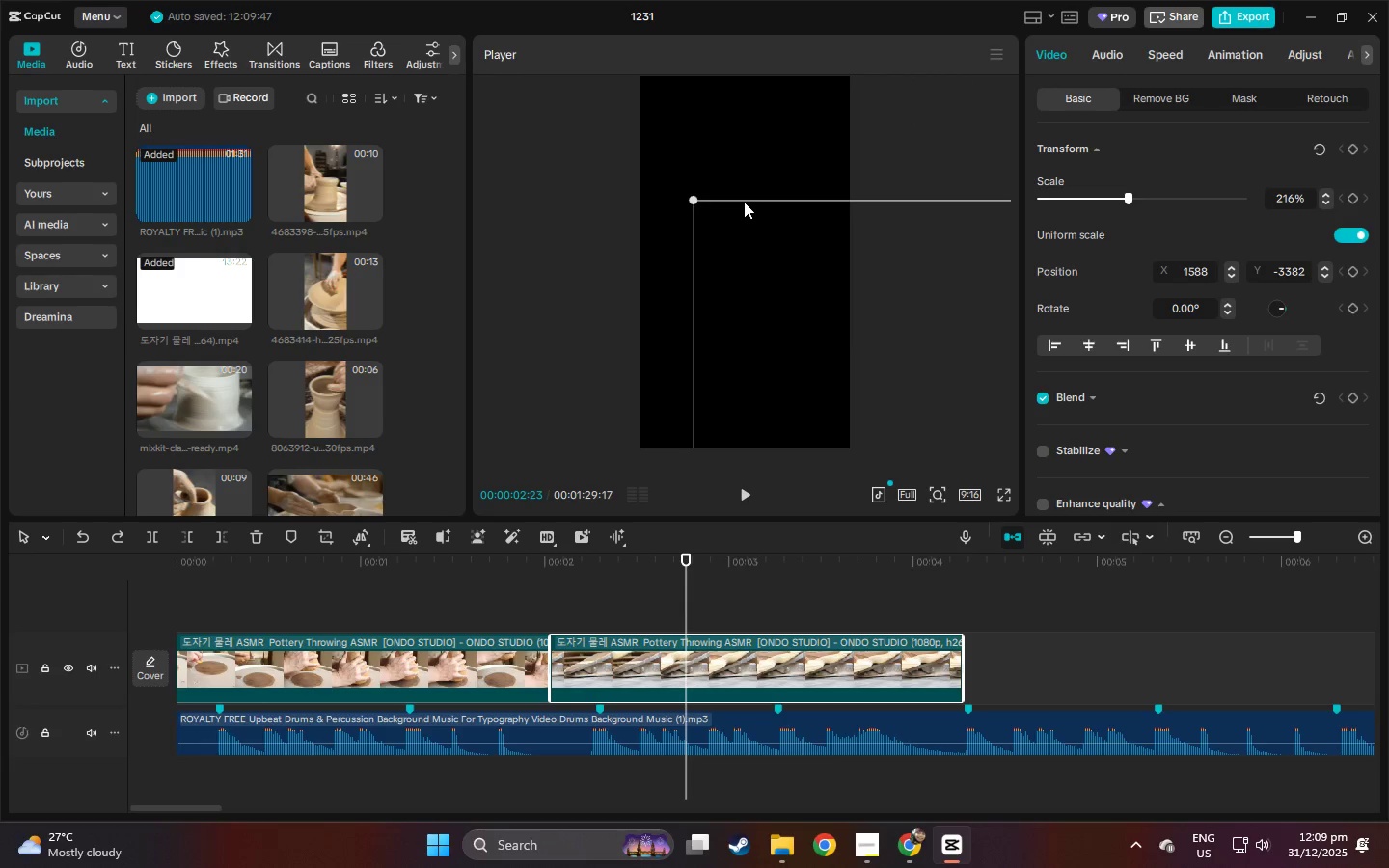 
key(Control+Z)
 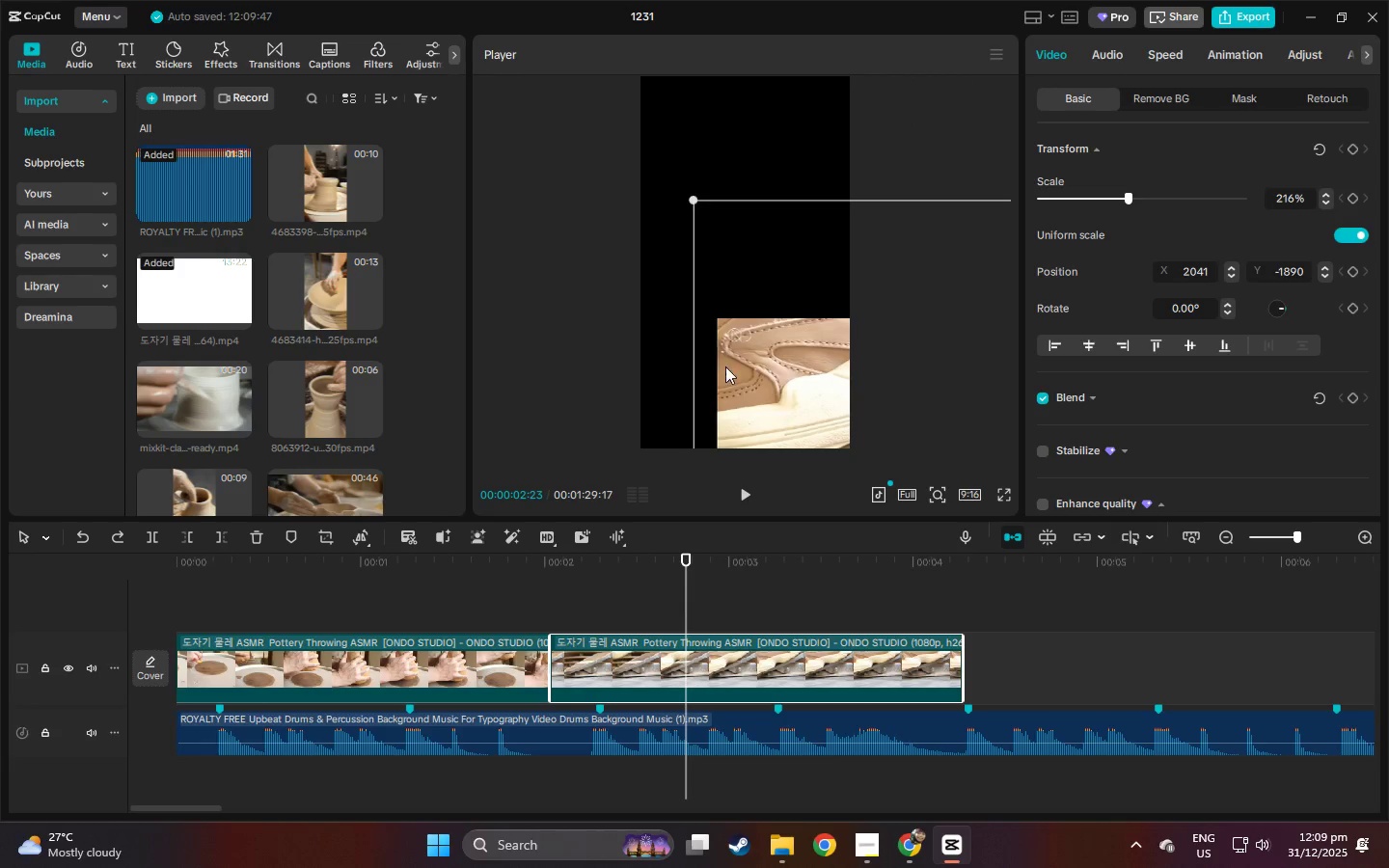 
key(Control+Z)
 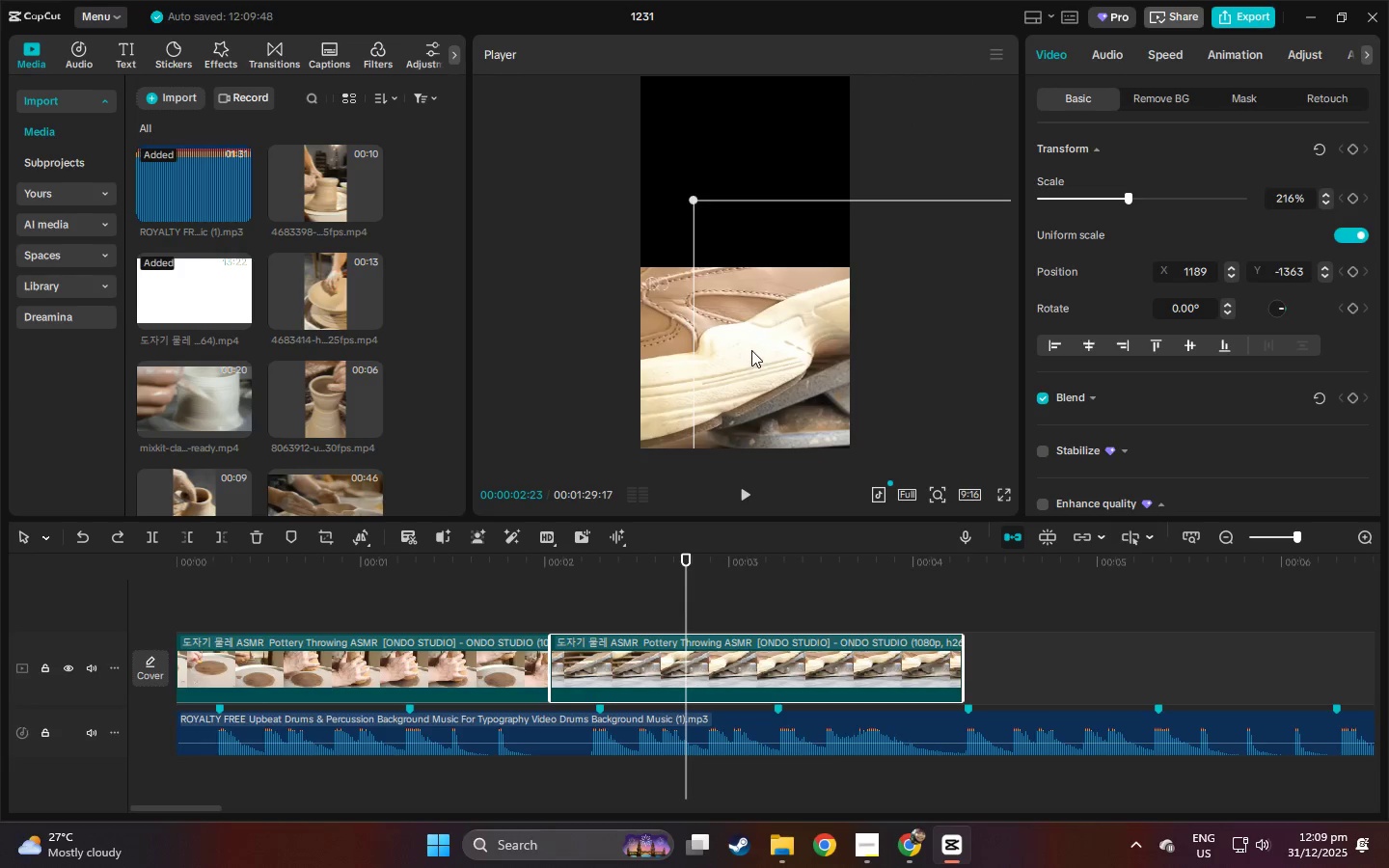 
key(Control+Z)
 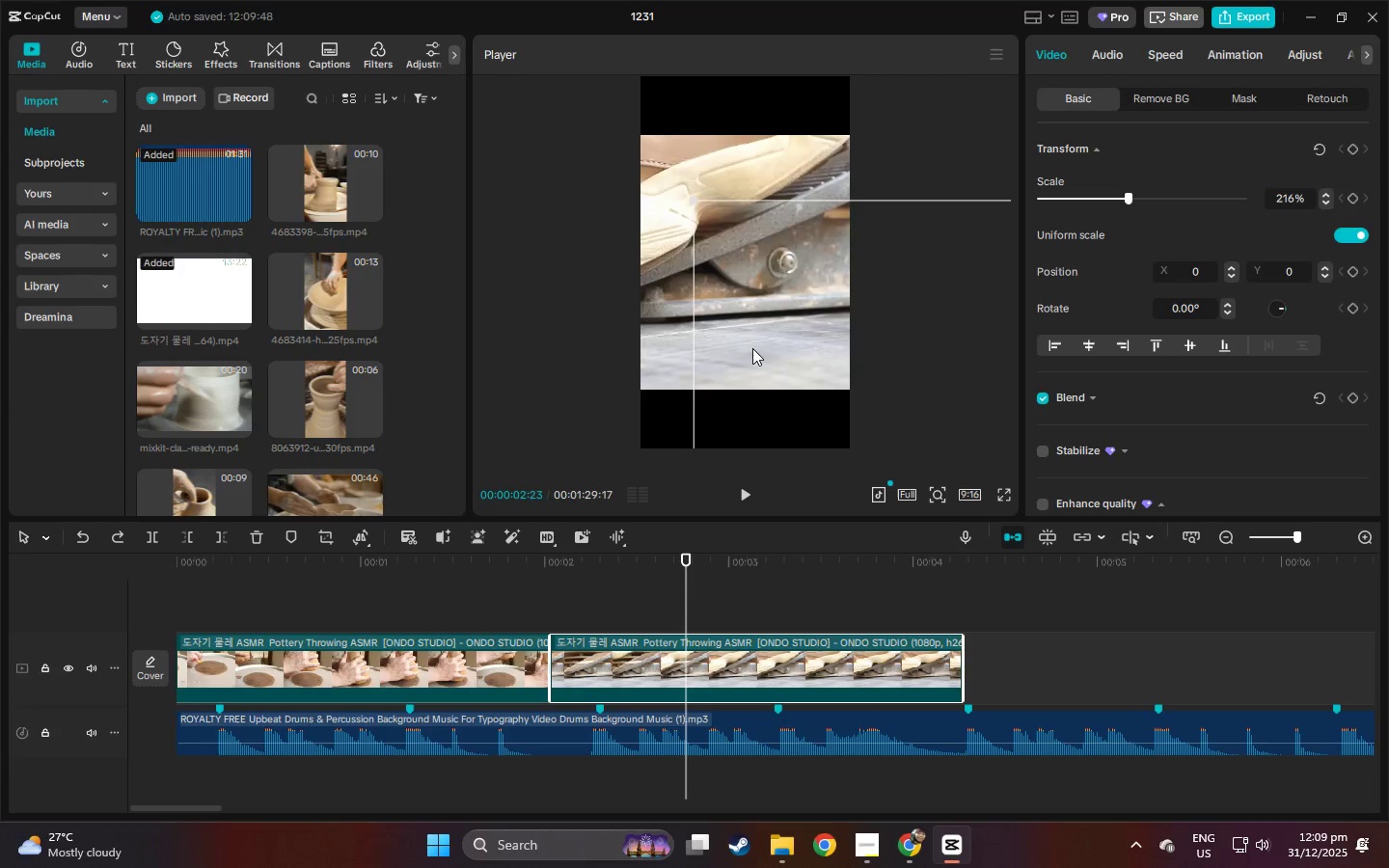 
key(Control+Z)
 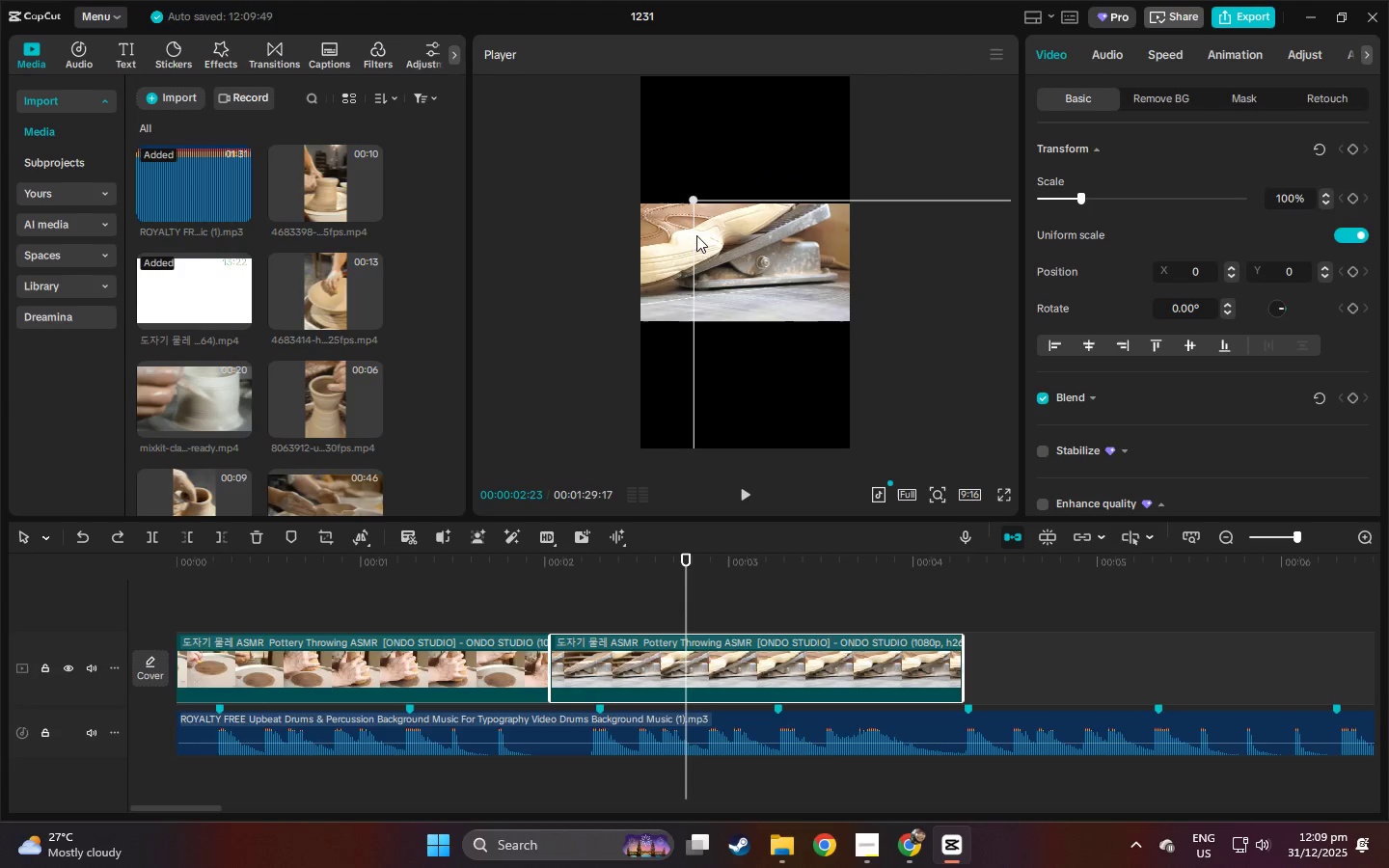 
double_click([680, 254])
 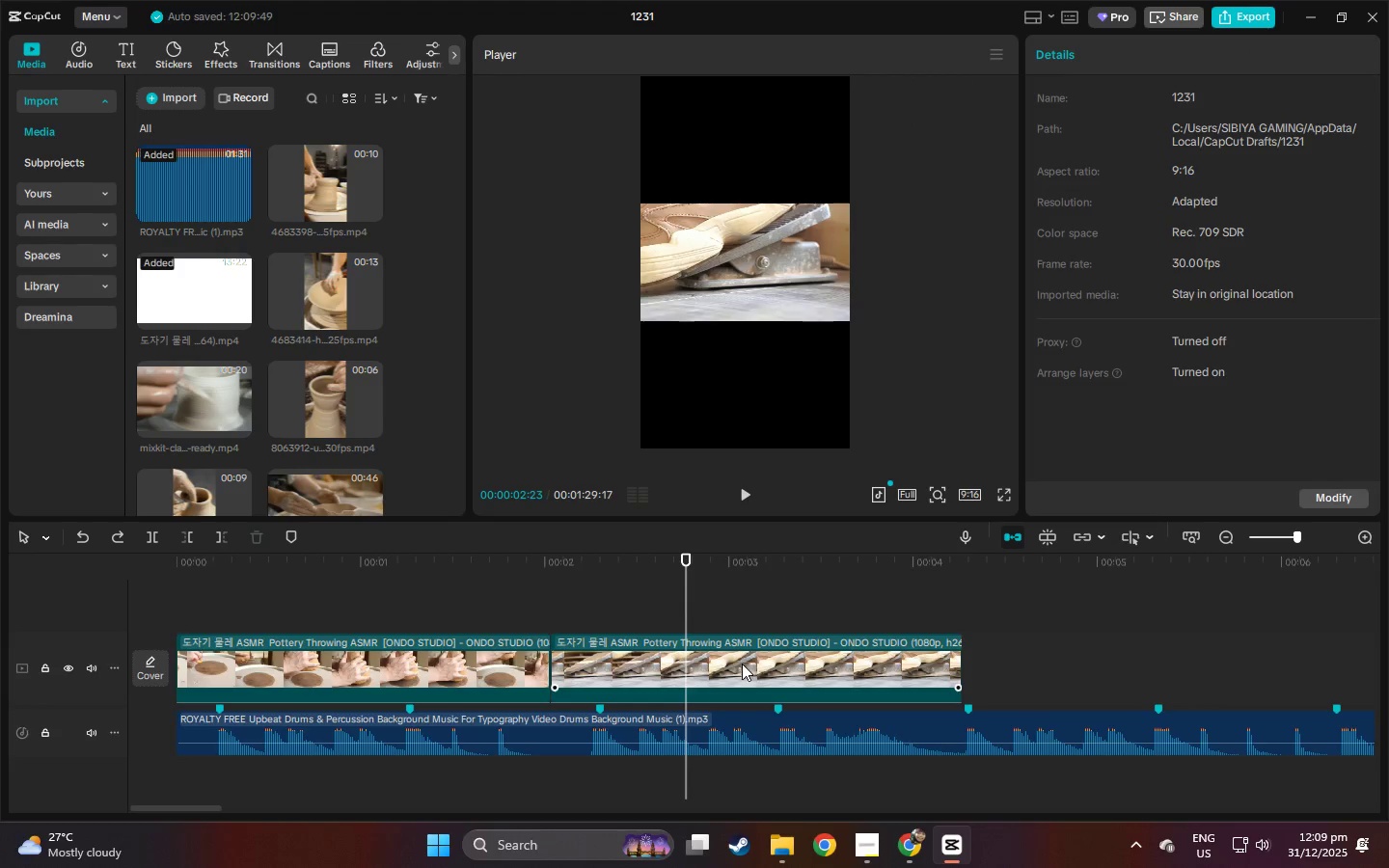 
left_click([763, 561])
 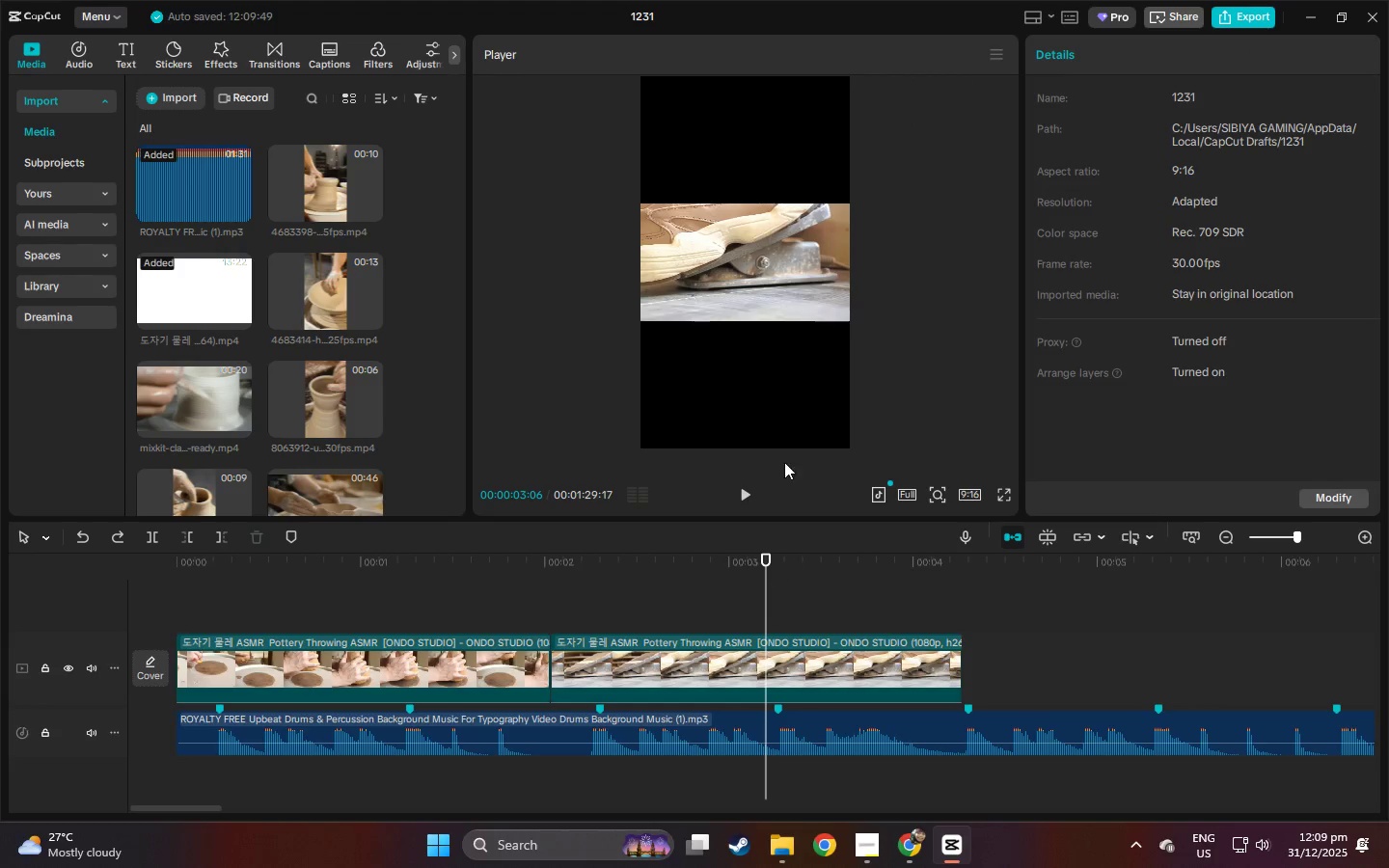 
key(Space)
 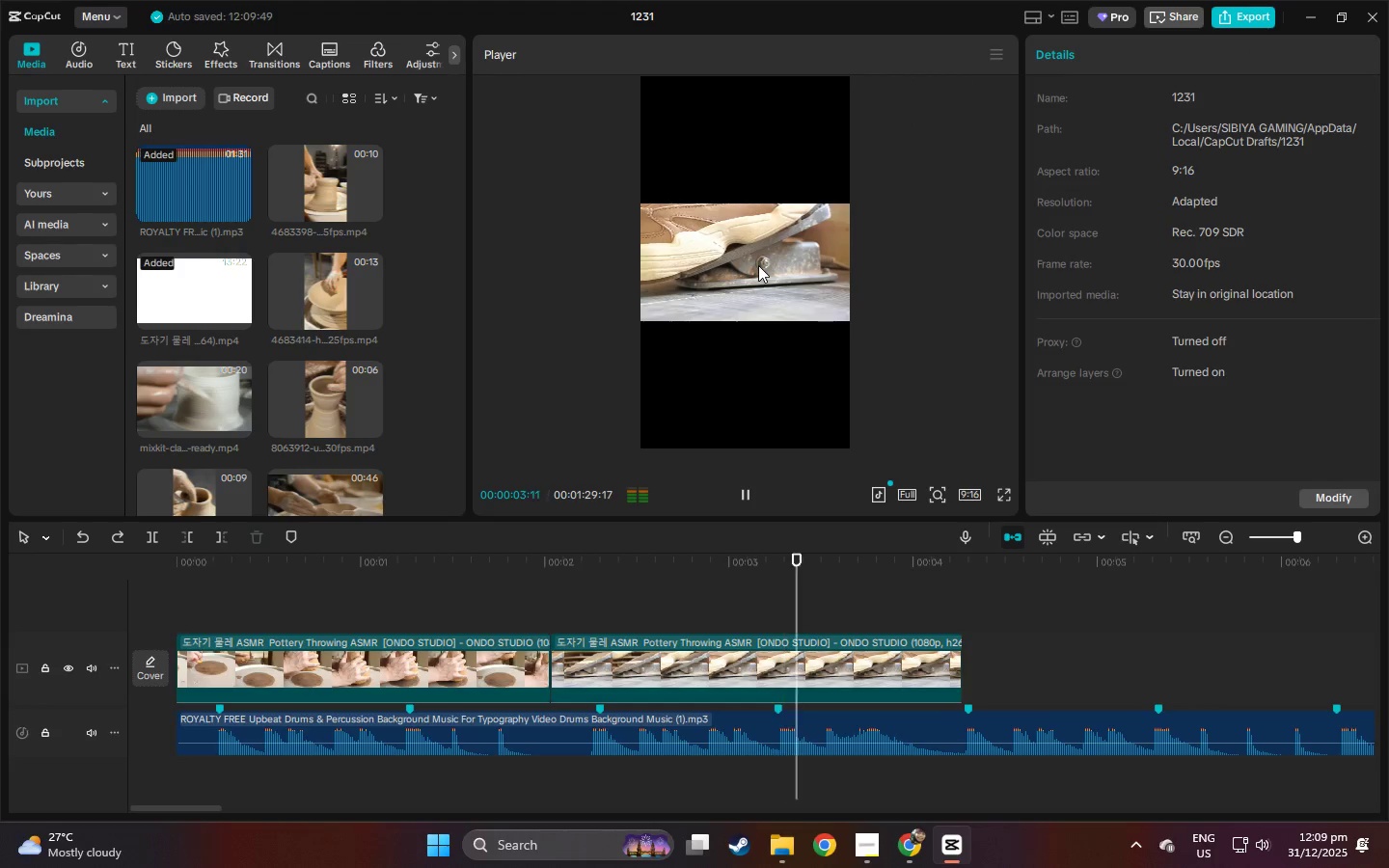 
key(Space)
 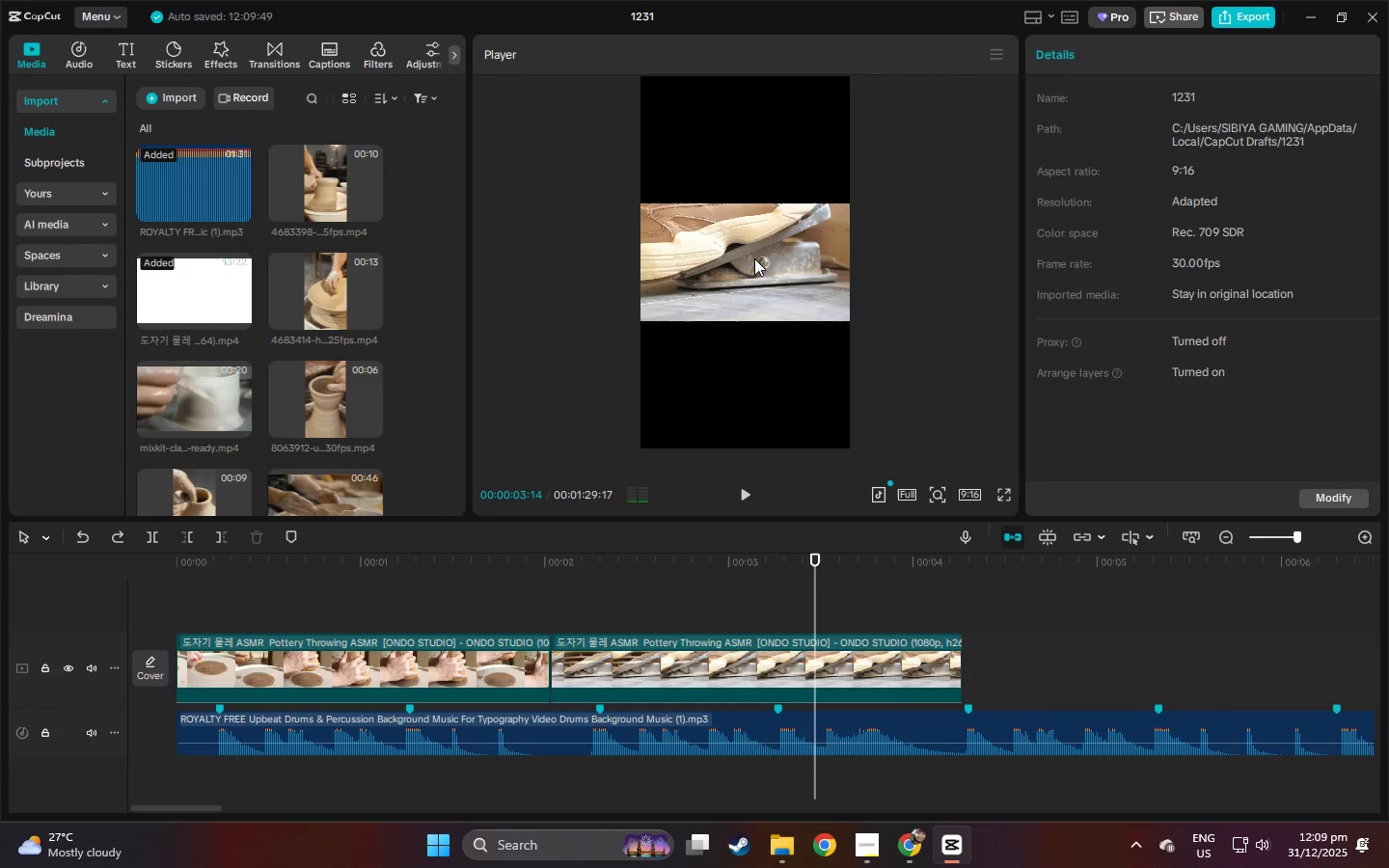 
double_click([754, 258])
 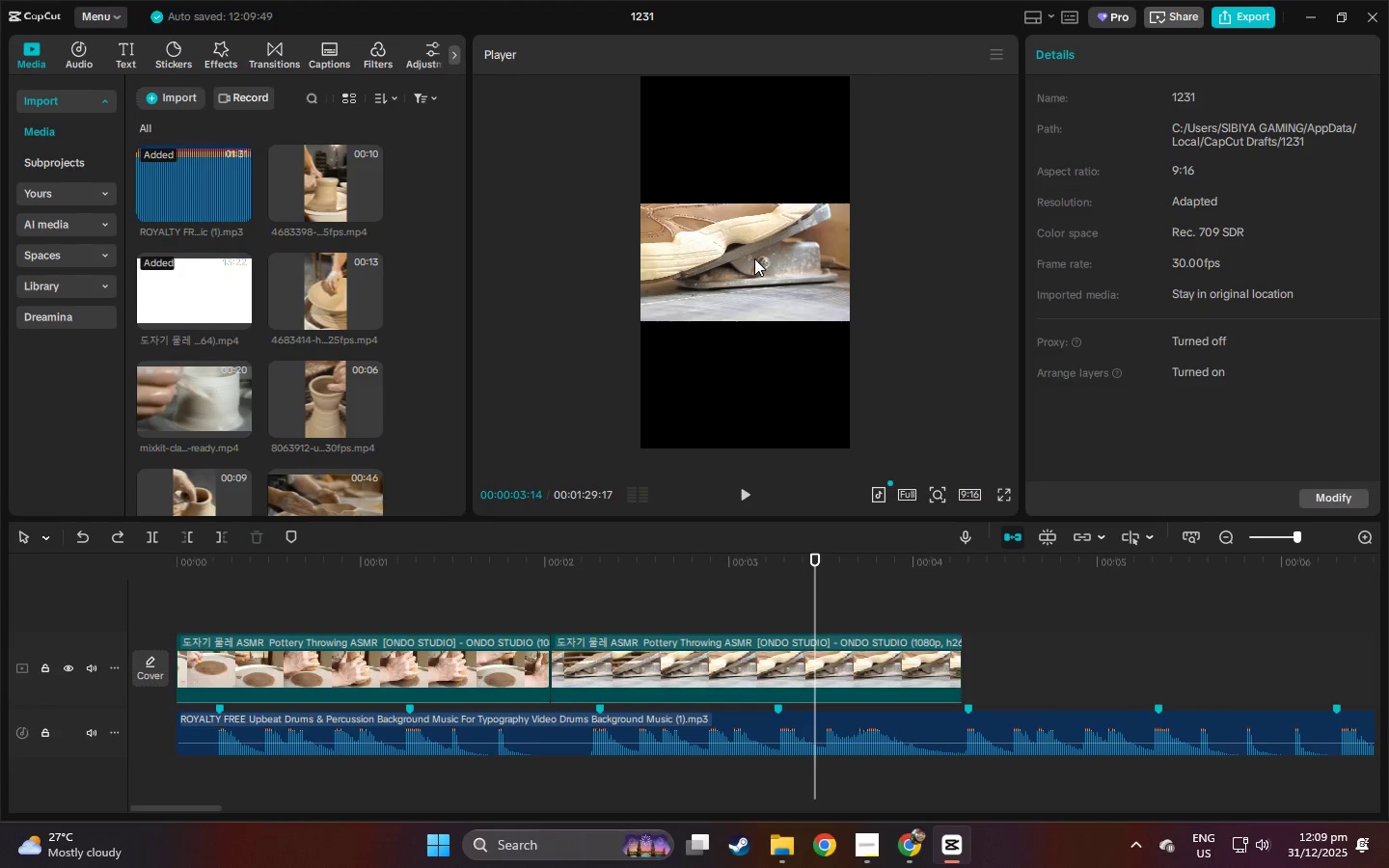 
triple_click([754, 258])
 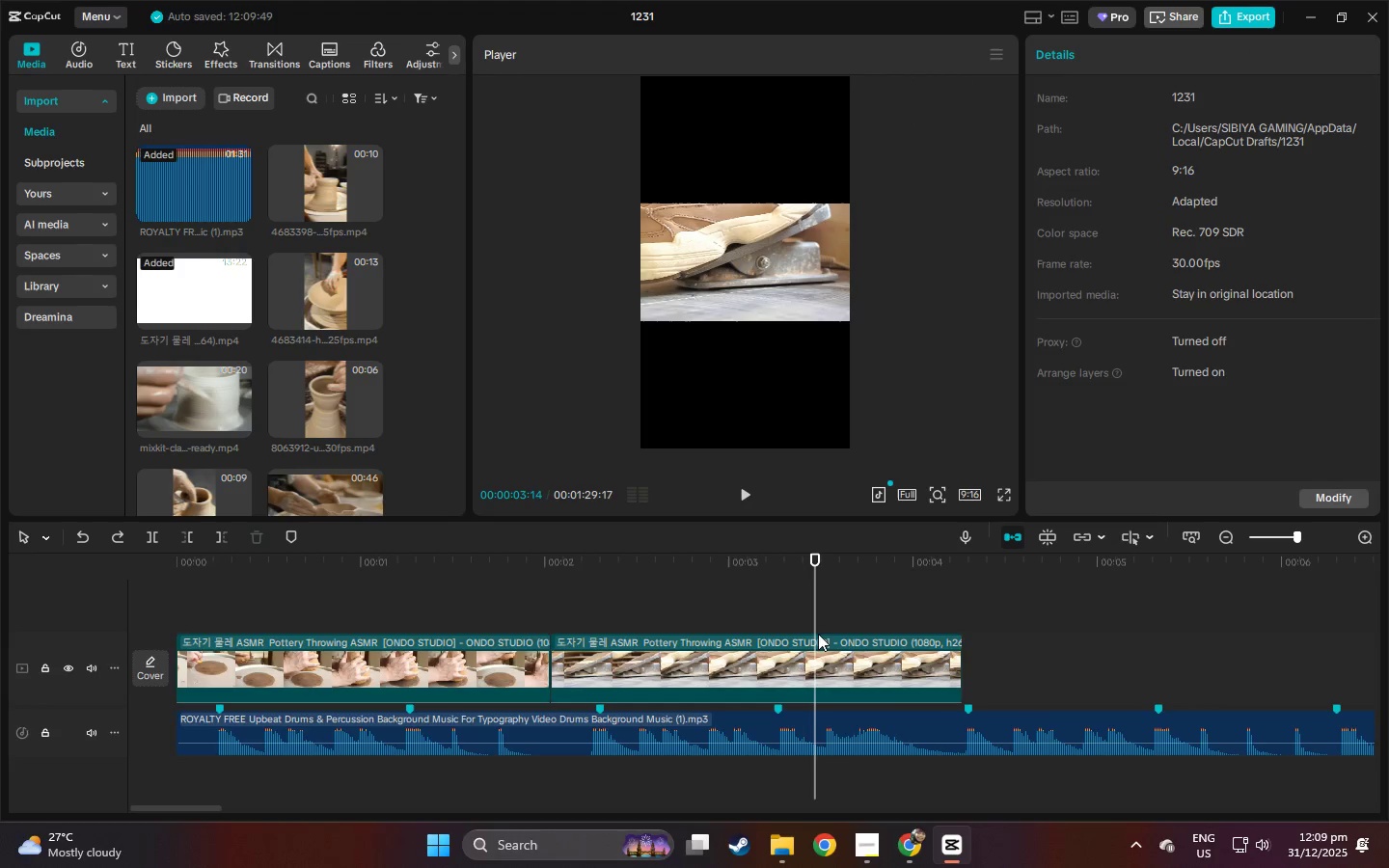 
left_click([821, 650])
 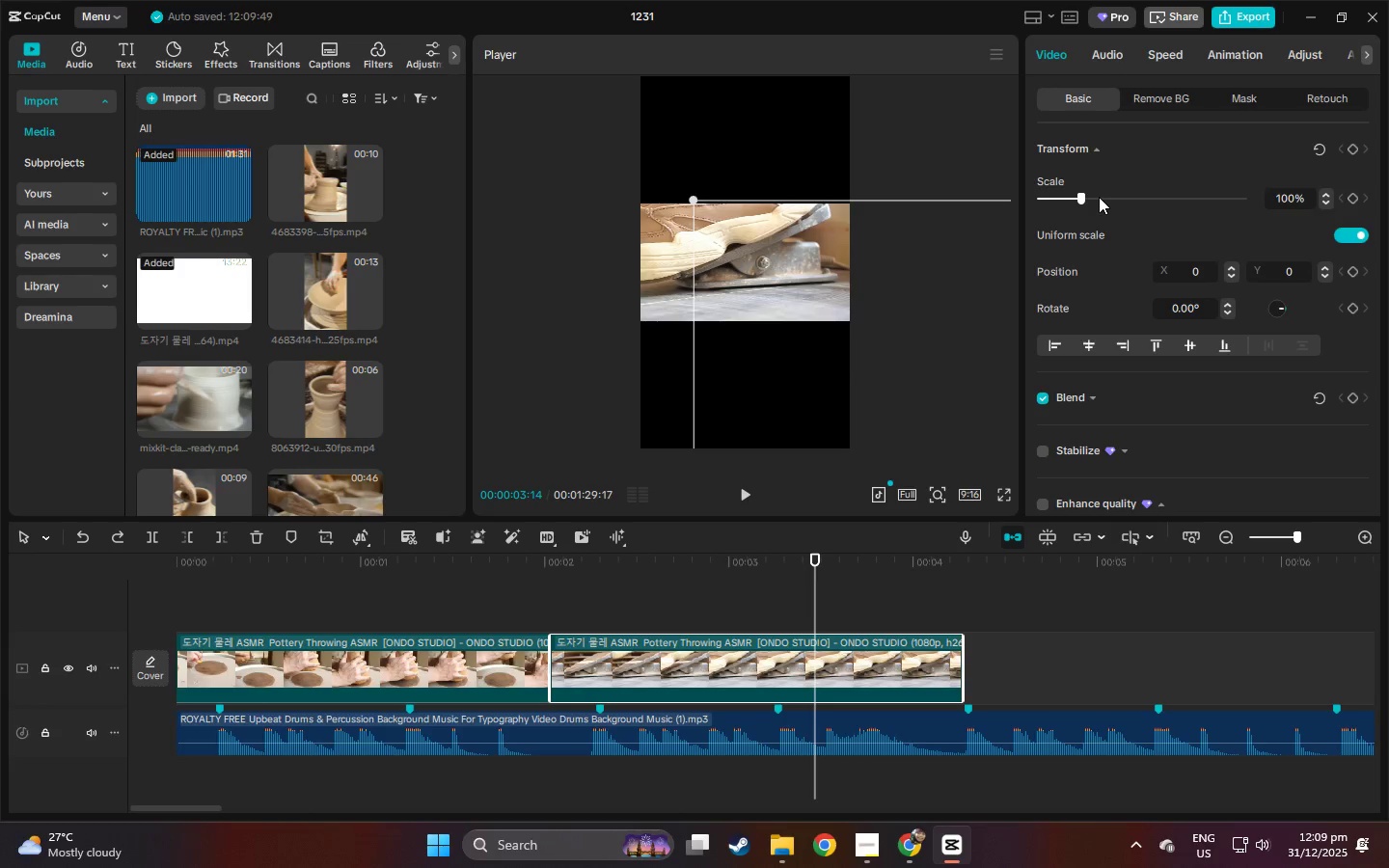 
left_click_drag(start_coordinate=[1087, 197], to_coordinate=[1182, 214])
 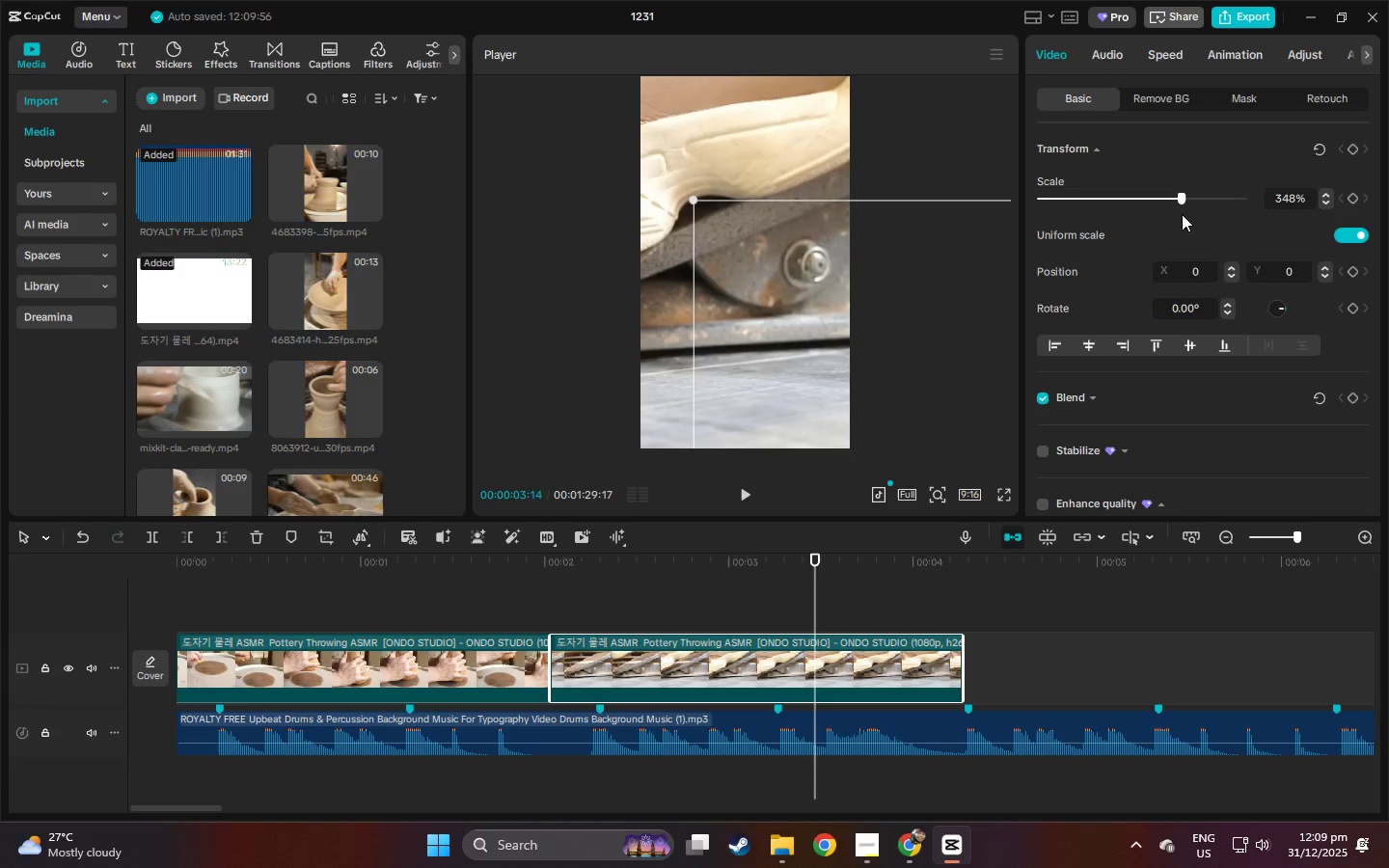 
left_click_drag(start_coordinate=[1182, 214], to_coordinate=[1164, 221])
 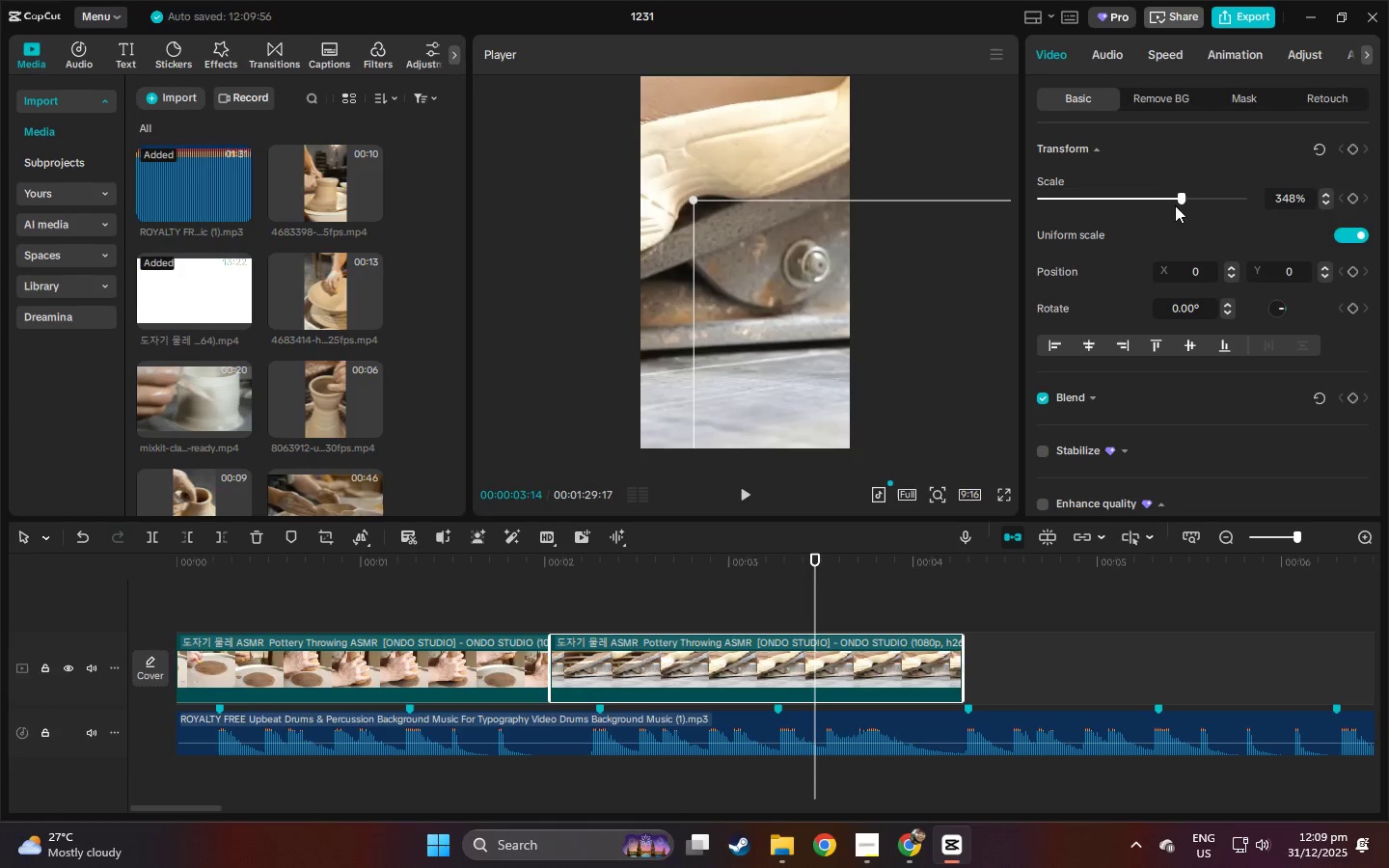 
left_click_drag(start_coordinate=[1175, 205], to_coordinate=[1166, 205])
 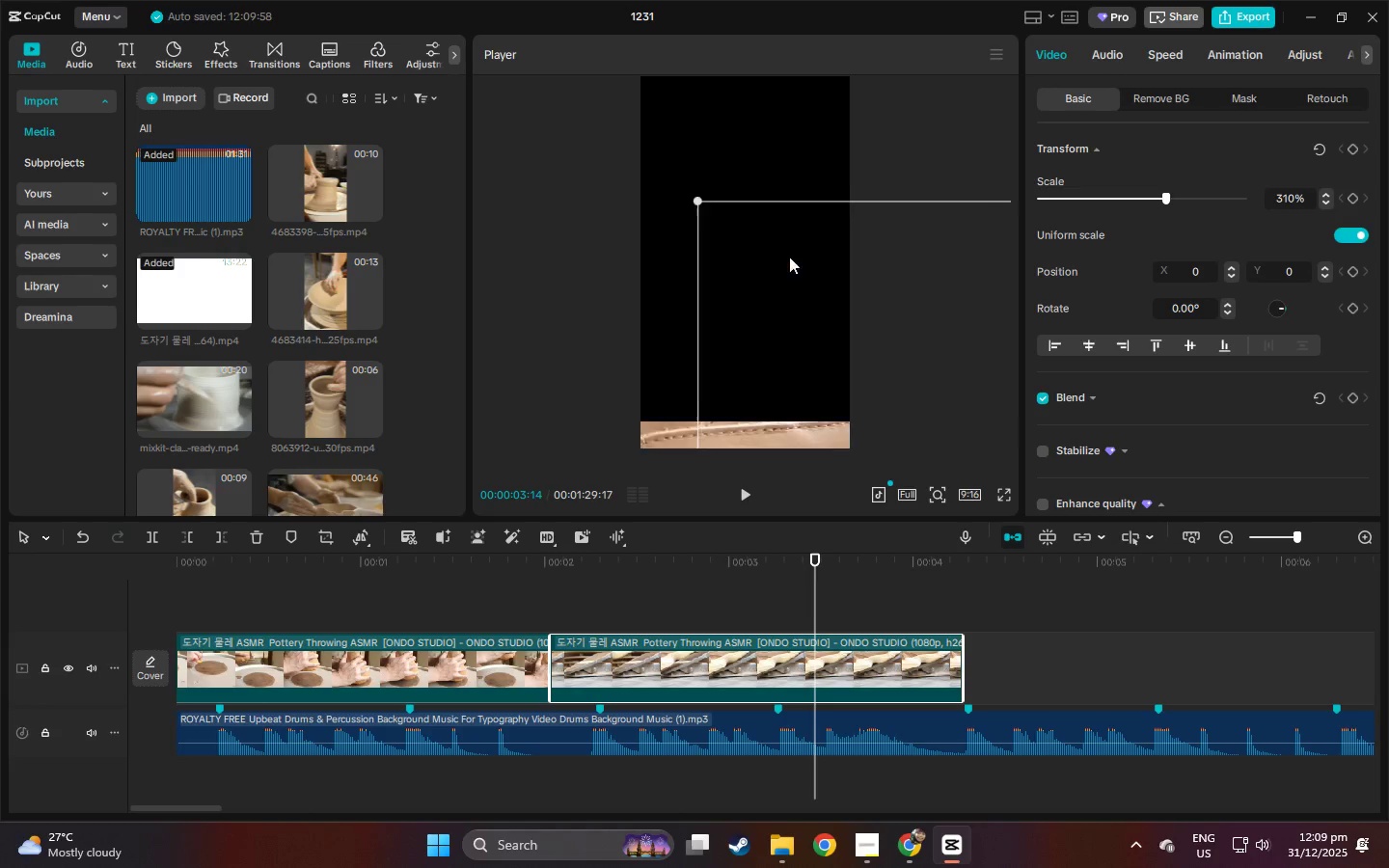 
left_click_drag(start_coordinate=[773, 254], to_coordinate=[808, 258])
 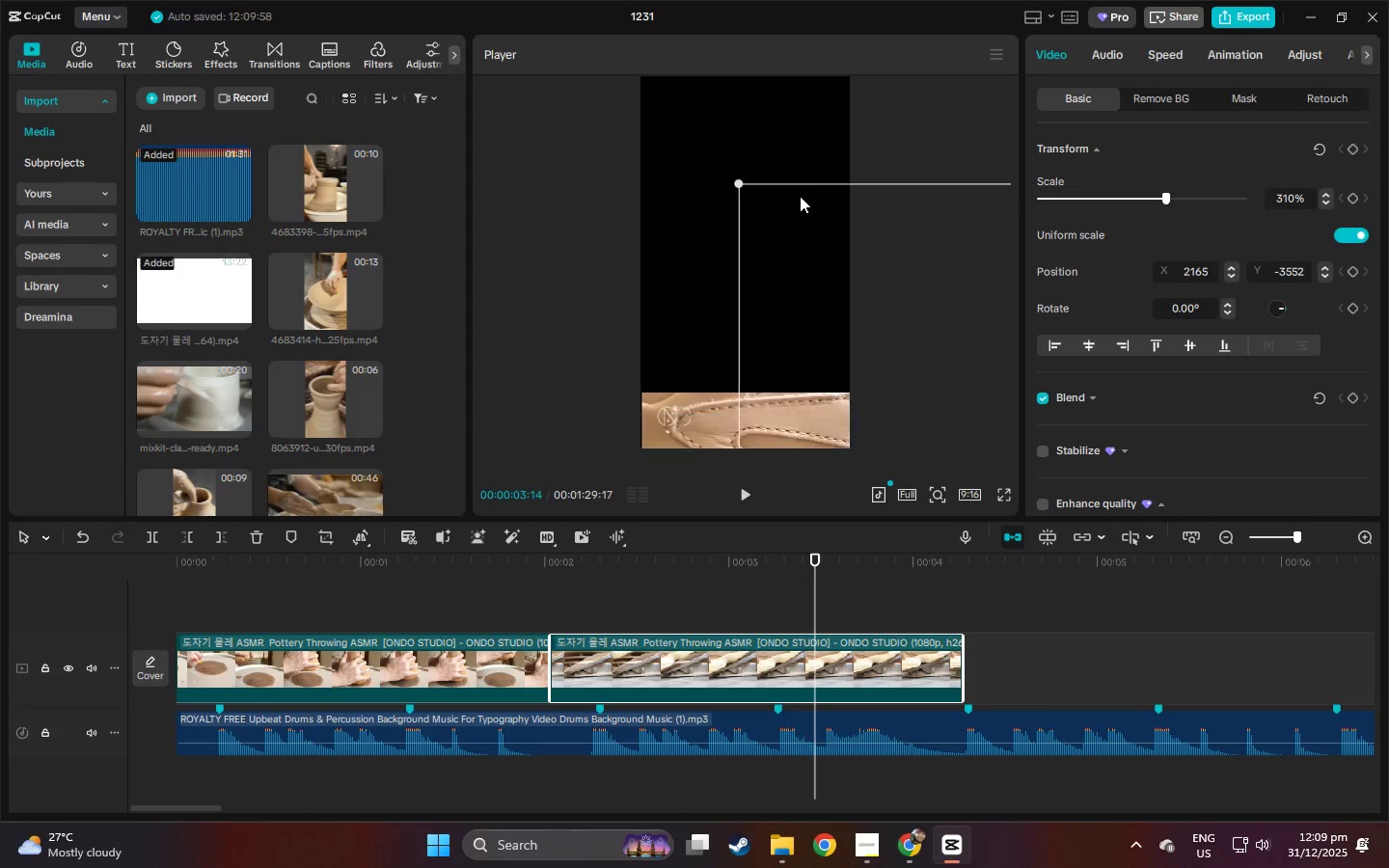 
left_click_drag(start_coordinate=[762, 313], to_coordinate=[806, 175])
 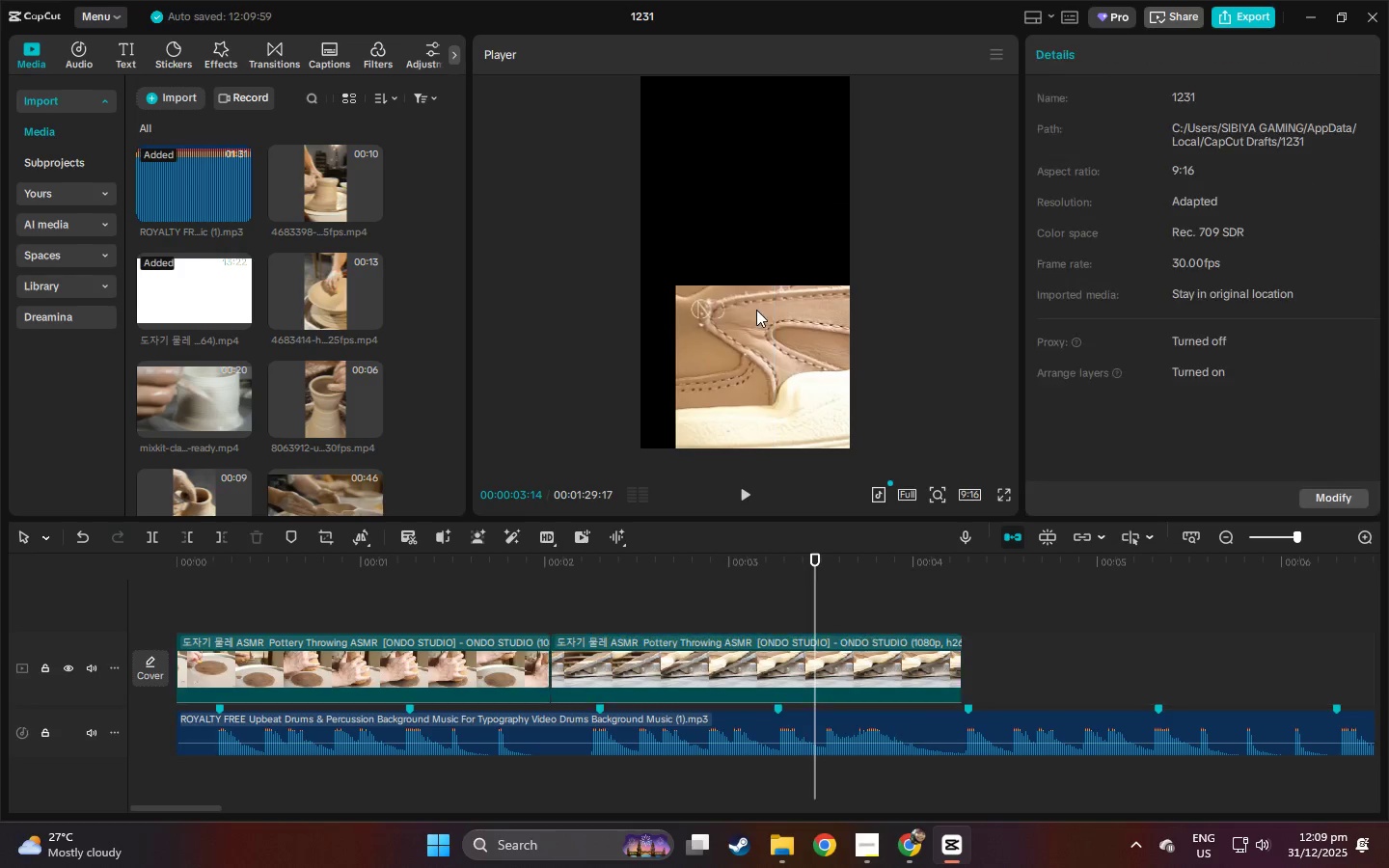 
left_click_drag(start_coordinate=[756, 318], to_coordinate=[701, 183])
 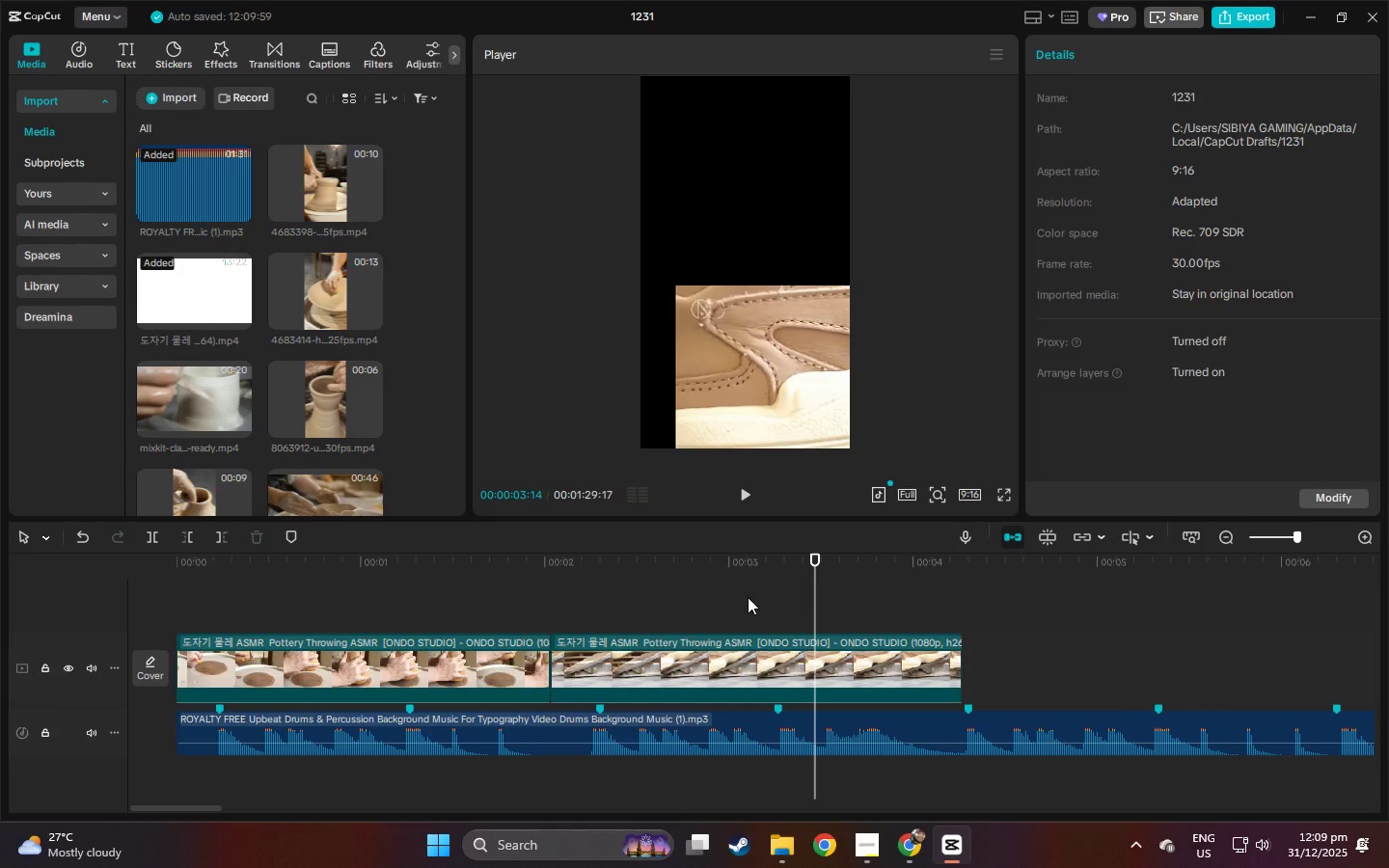 
left_click([736, 668])
 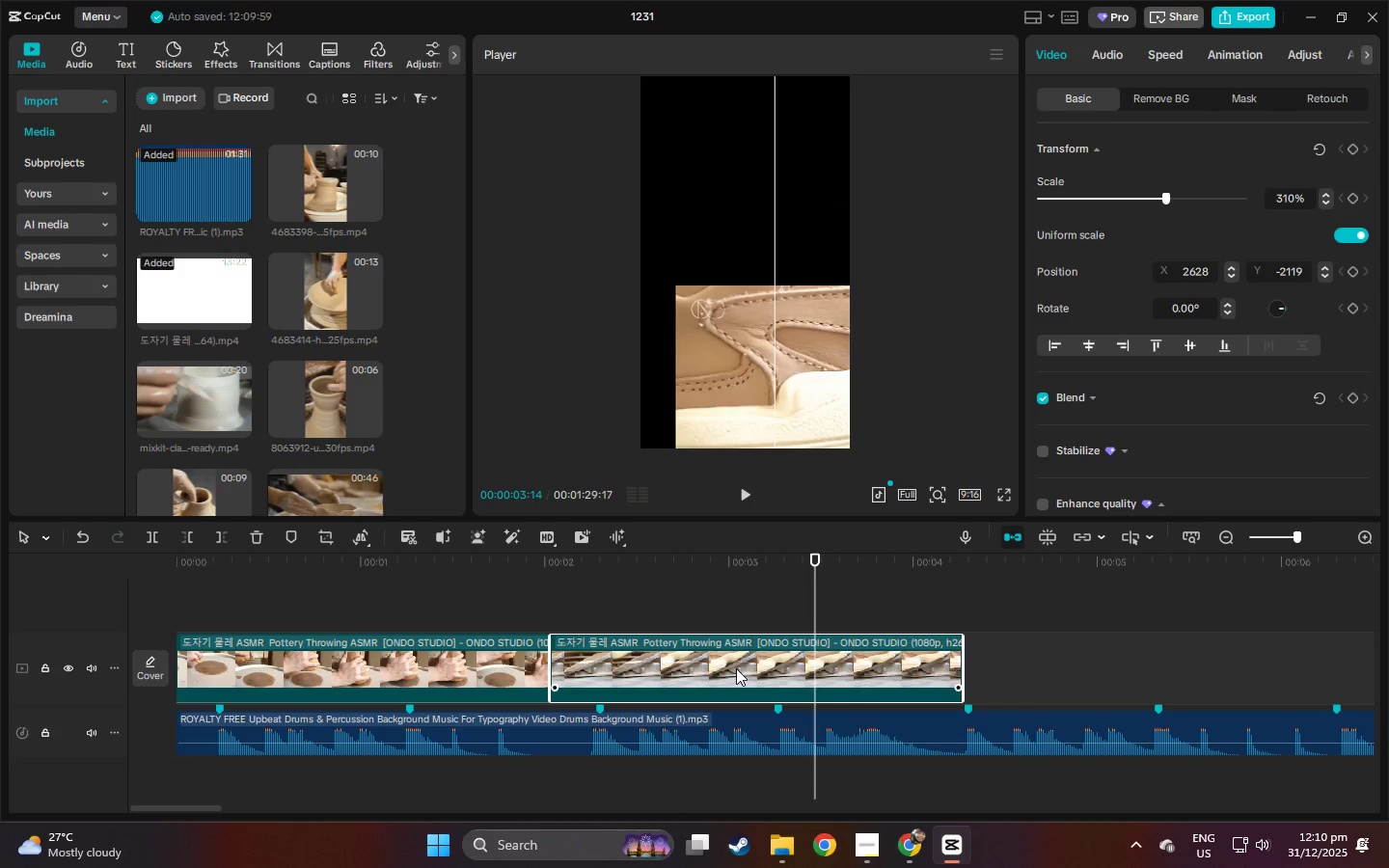 
key(F12)
 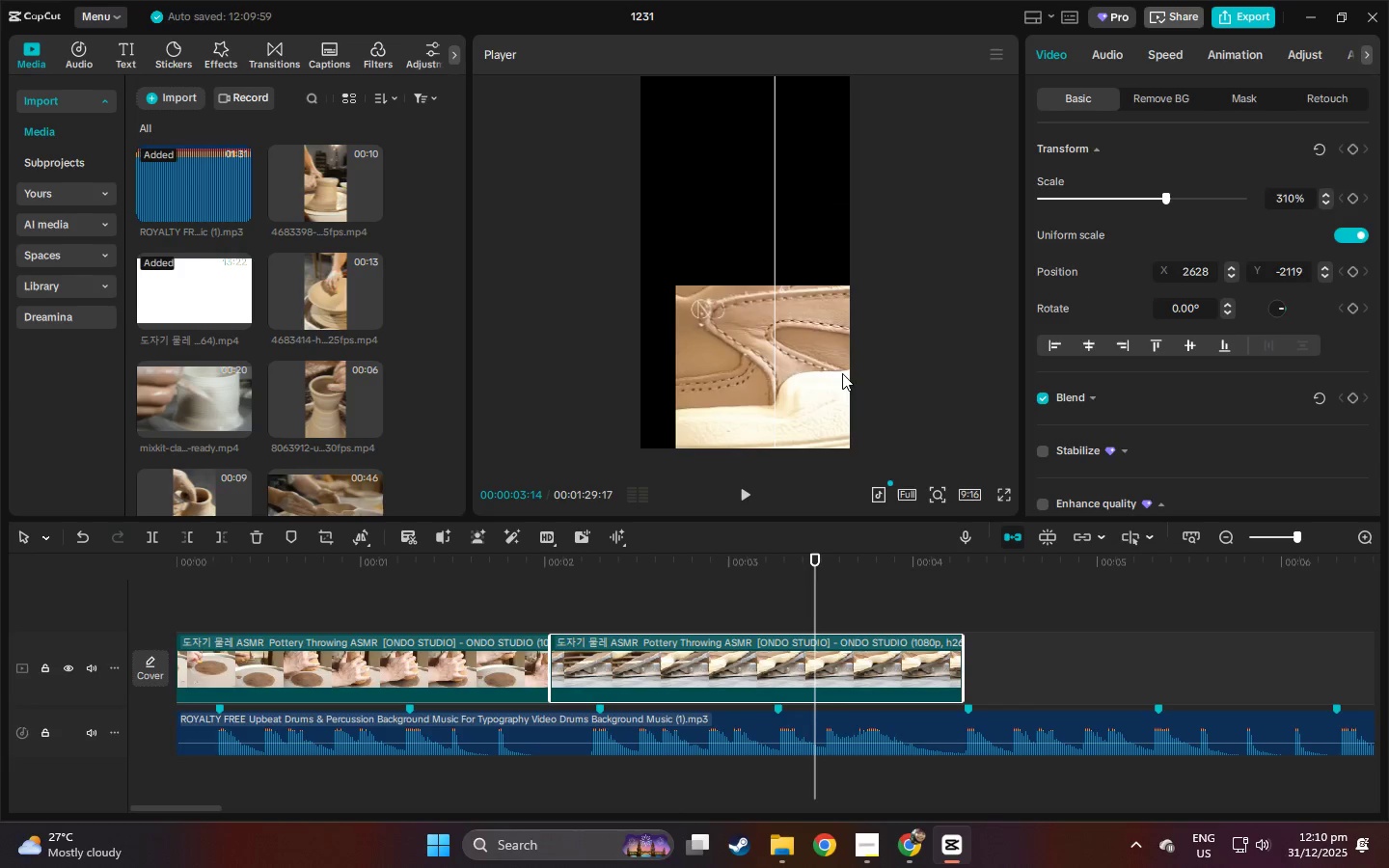 
double_click([717, 670])
 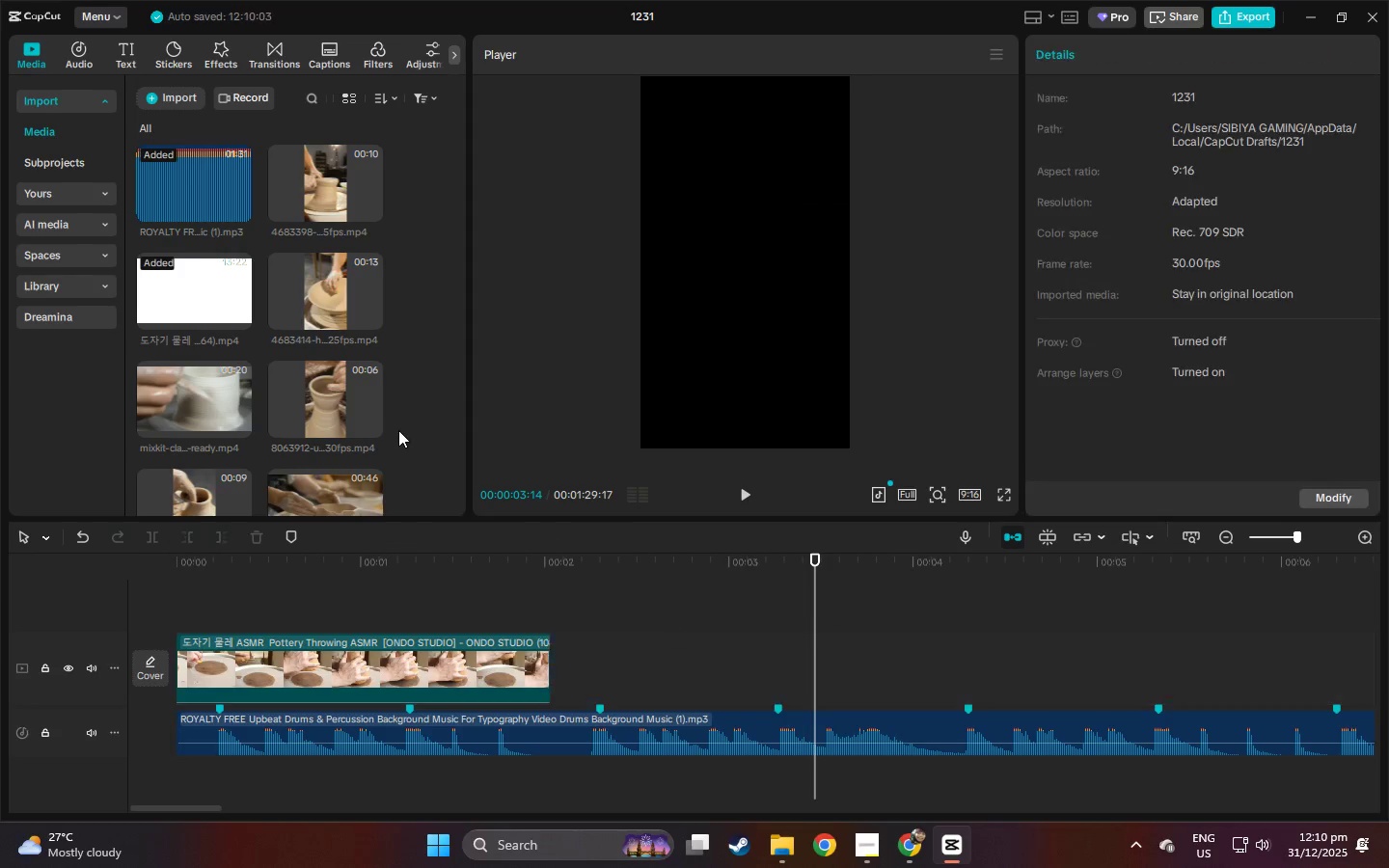 
key(Delete)
 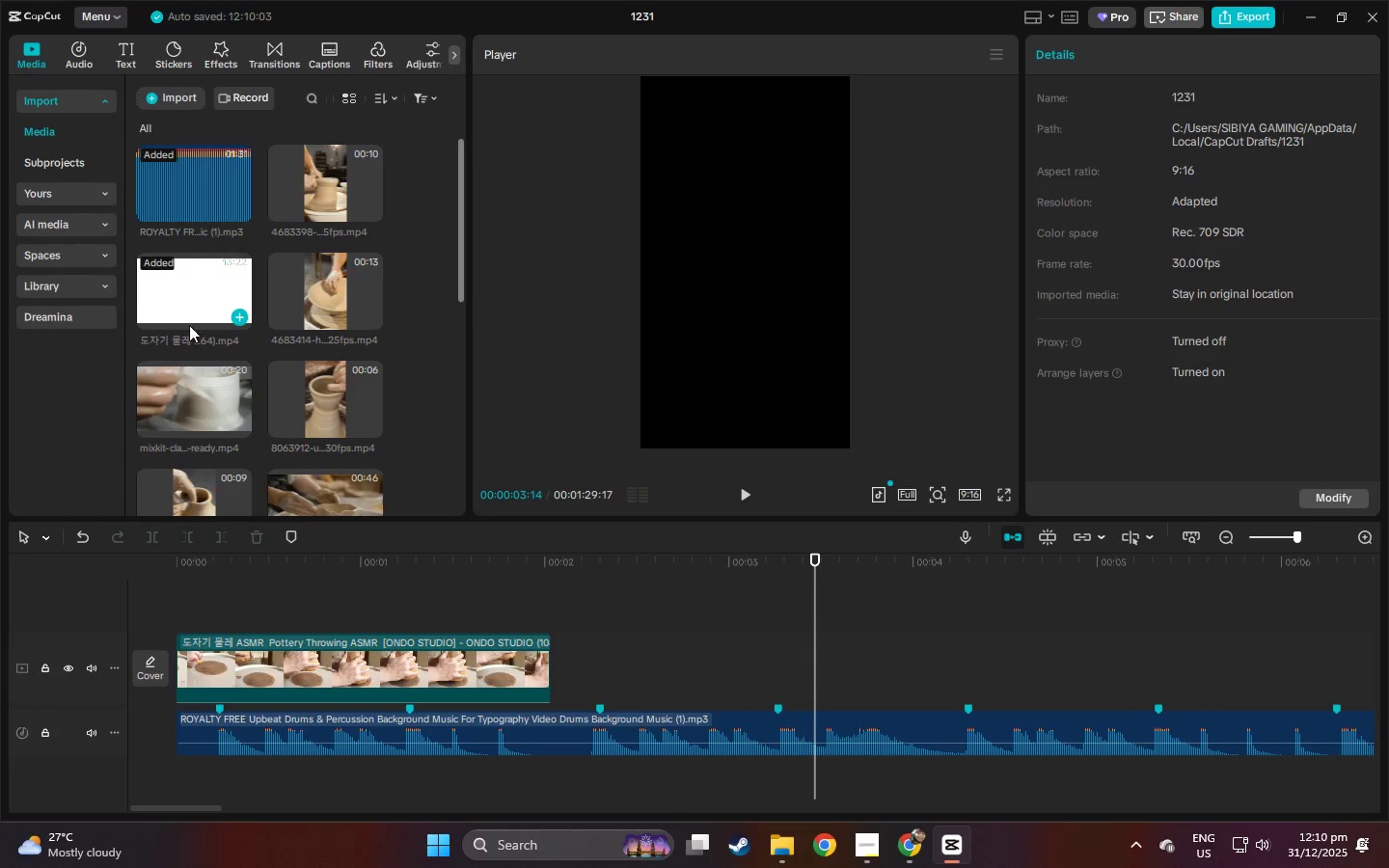 
left_click_drag(start_coordinate=[184, 311], to_coordinate=[597, 663])
 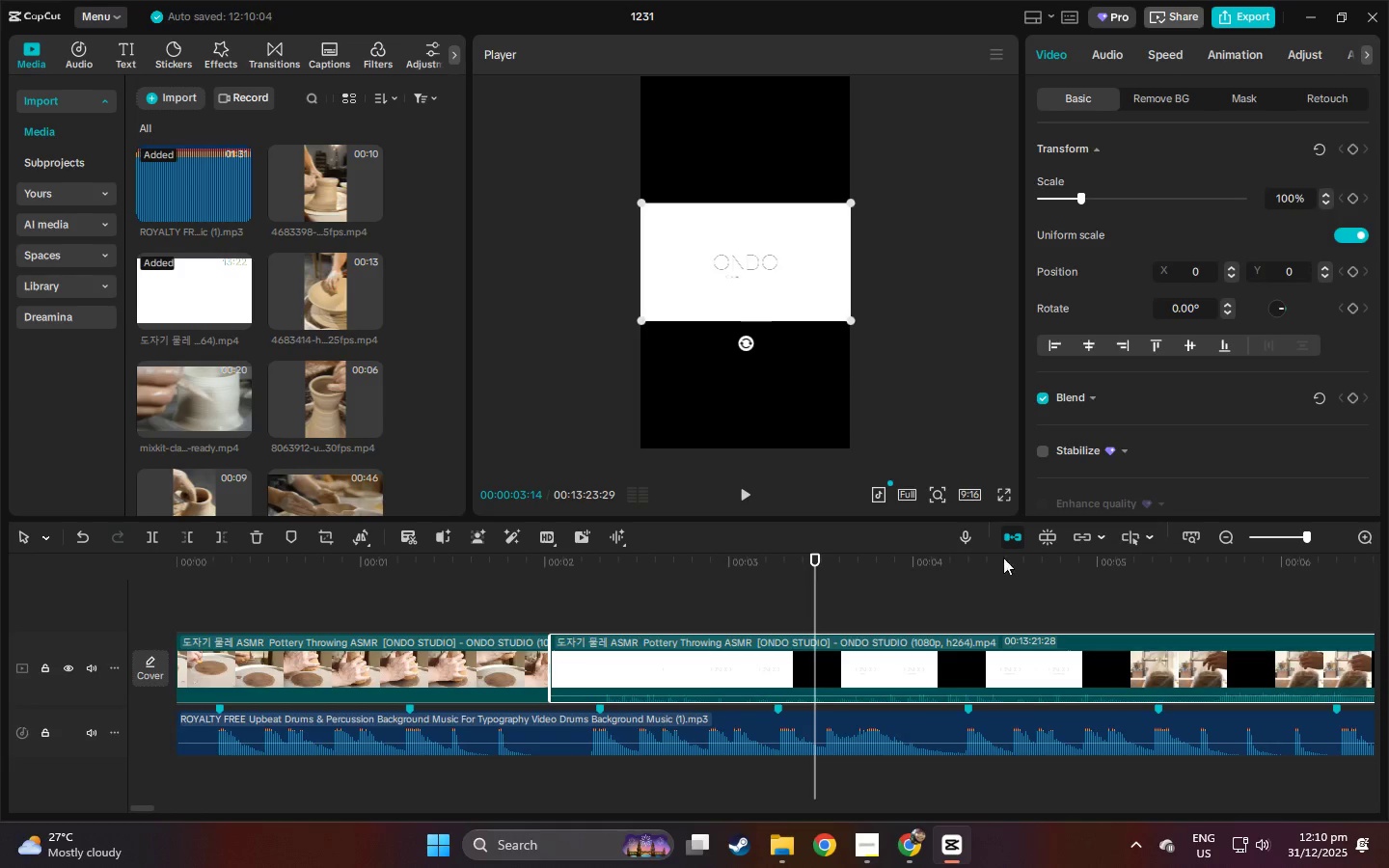 
left_click_drag(start_coordinate=[1014, 558], to_coordinate=[1180, 594])
 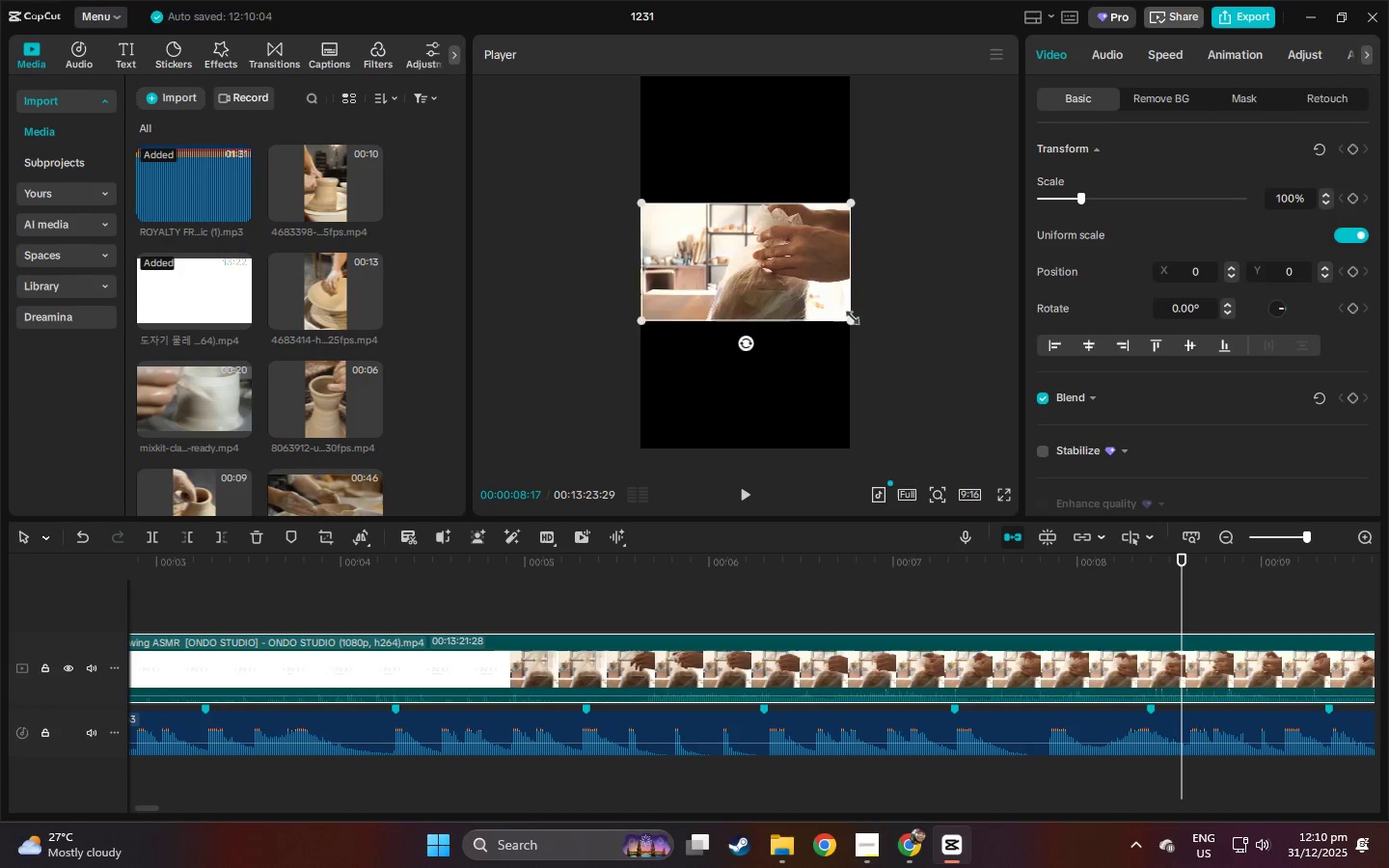 
left_click_drag(start_coordinate=[848, 314], to_coordinate=[1097, 615])
 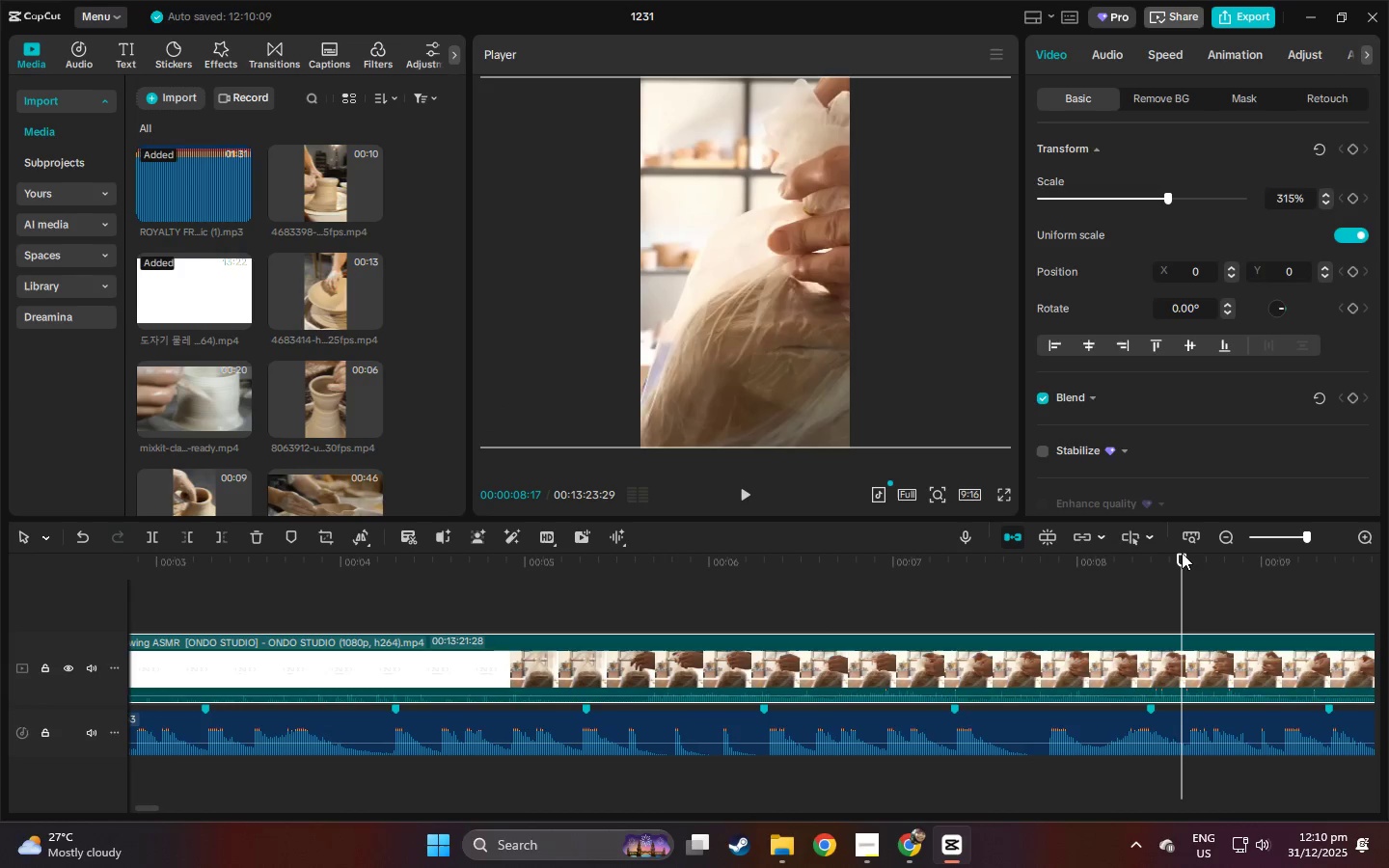 
left_click_drag(start_coordinate=[1191, 557], to_coordinate=[1350, 583])
 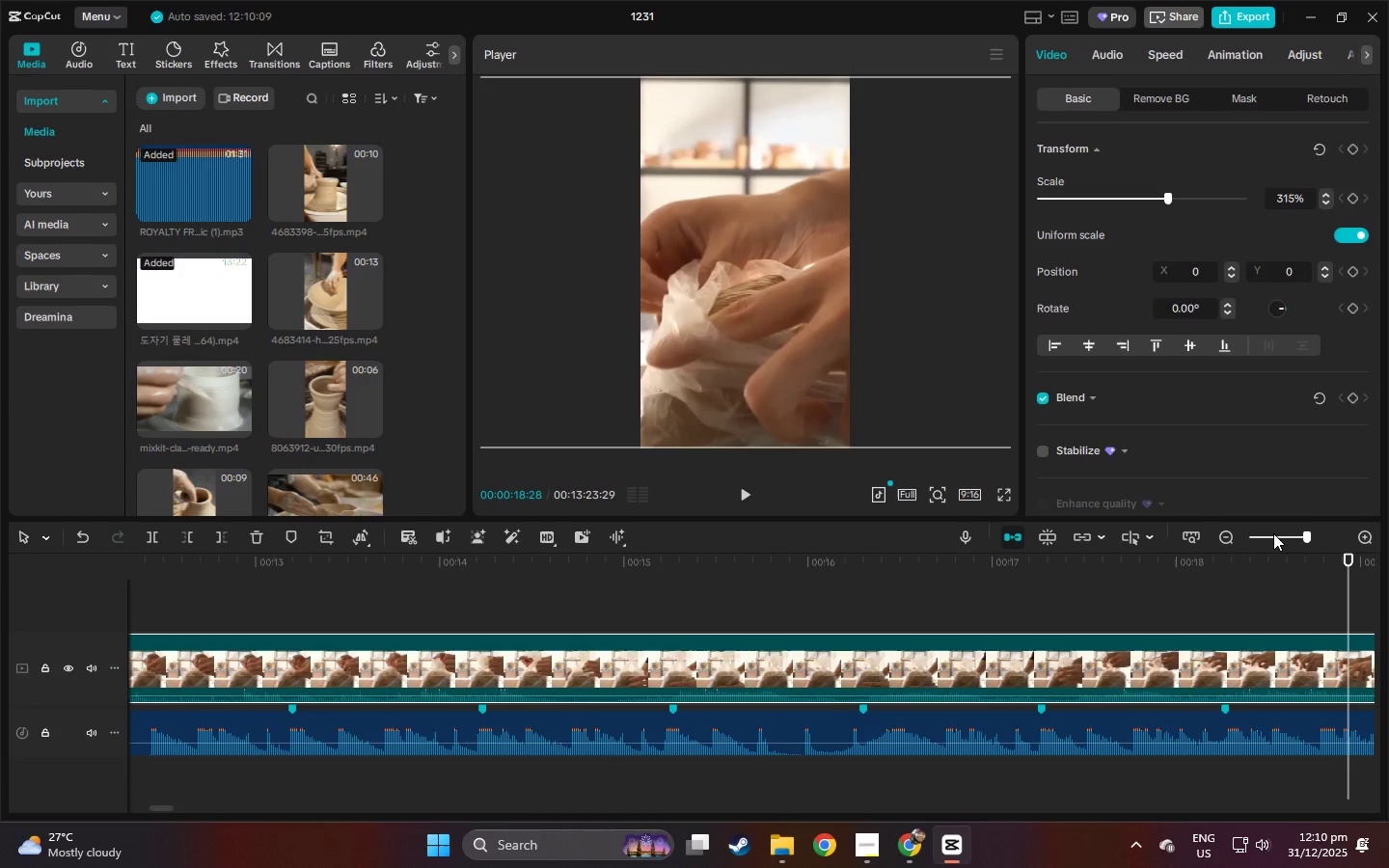 
left_click([1272, 537])
 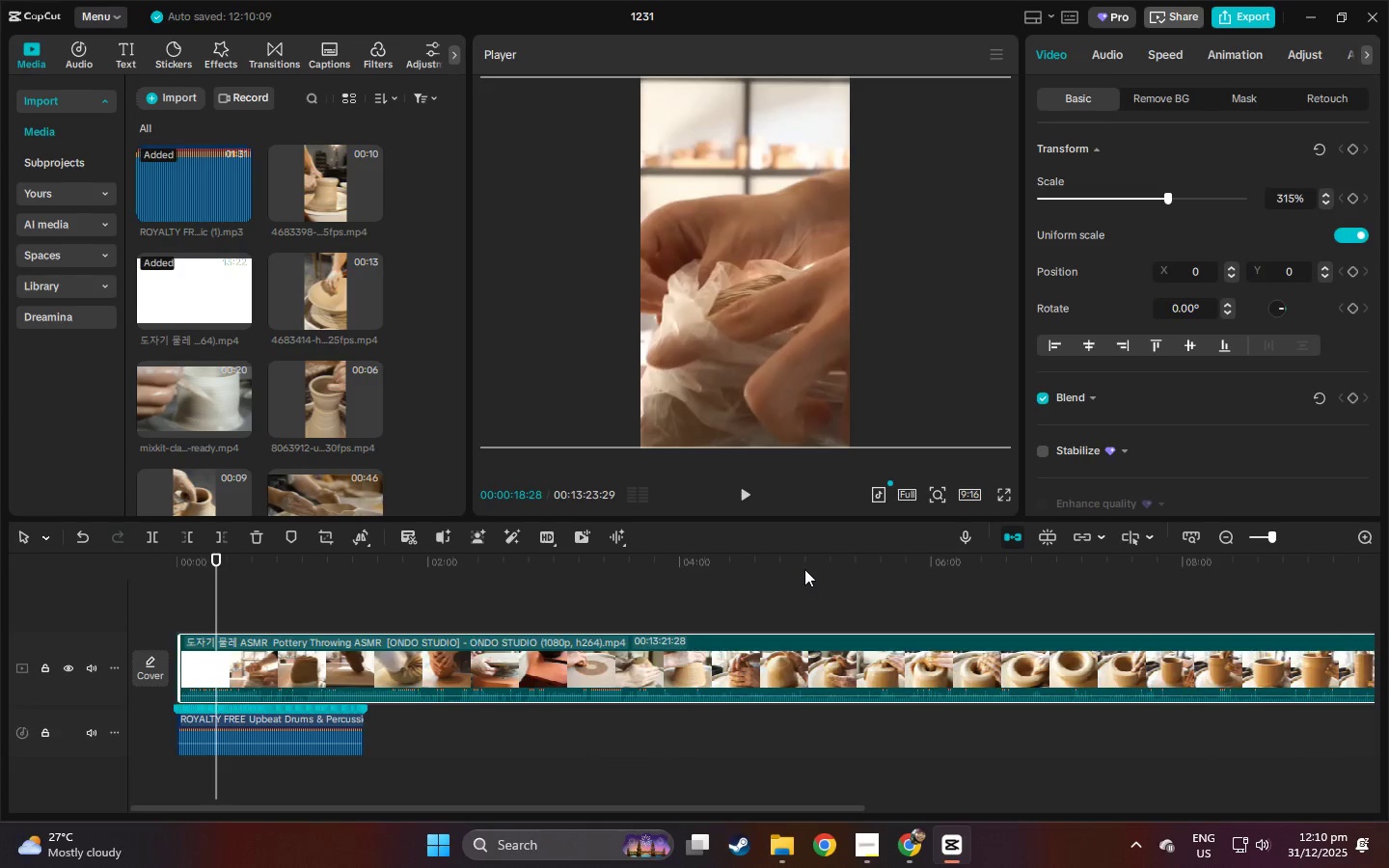 
left_click_drag(start_coordinate=[813, 564], to_coordinate=[549, 635])
 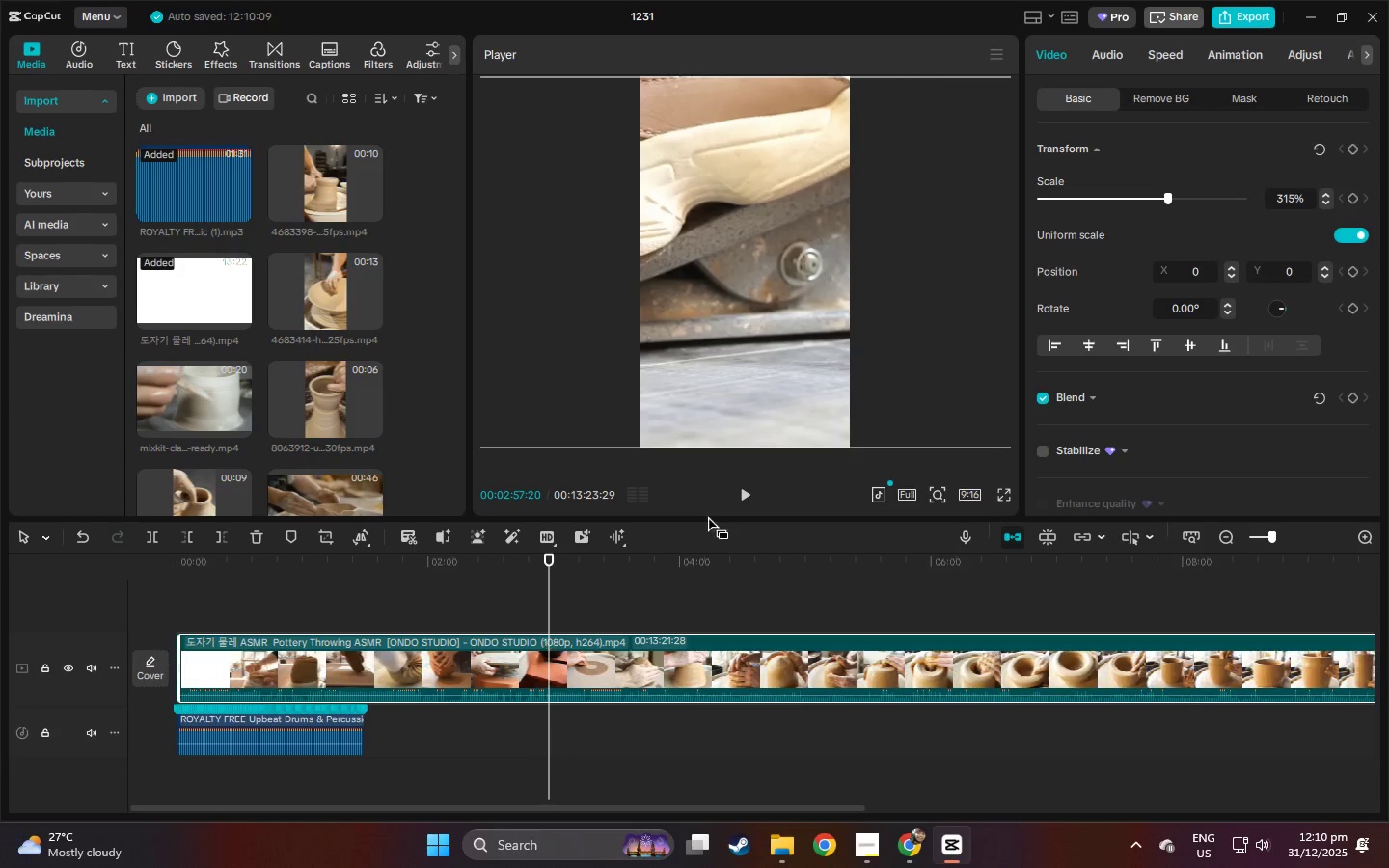 
left_click_drag(start_coordinate=[785, 273], to_coordinate=[796, 268])
 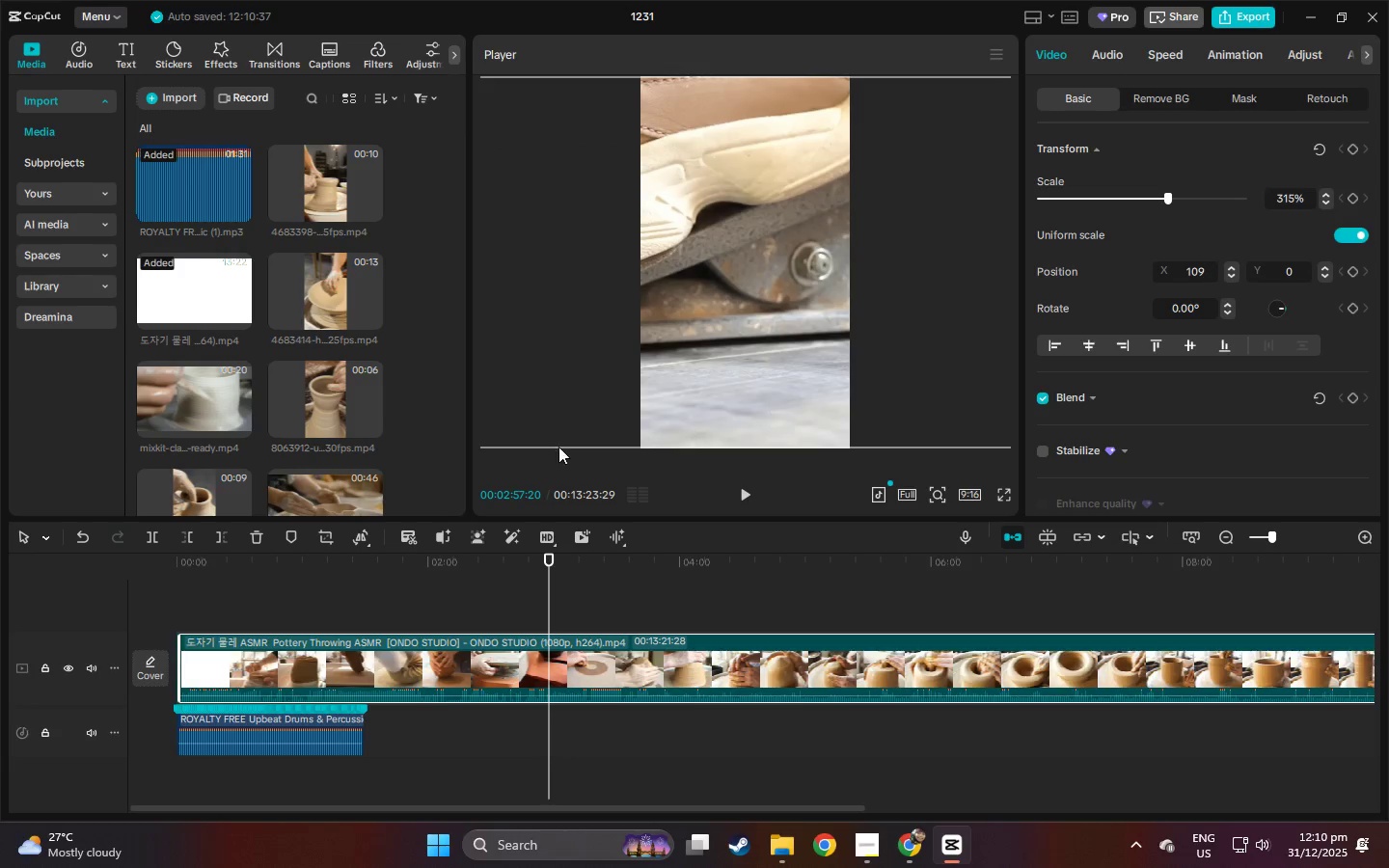 
left_click_drag(start_coordinate=[670, 327], to_coordinate=[732, 355])
 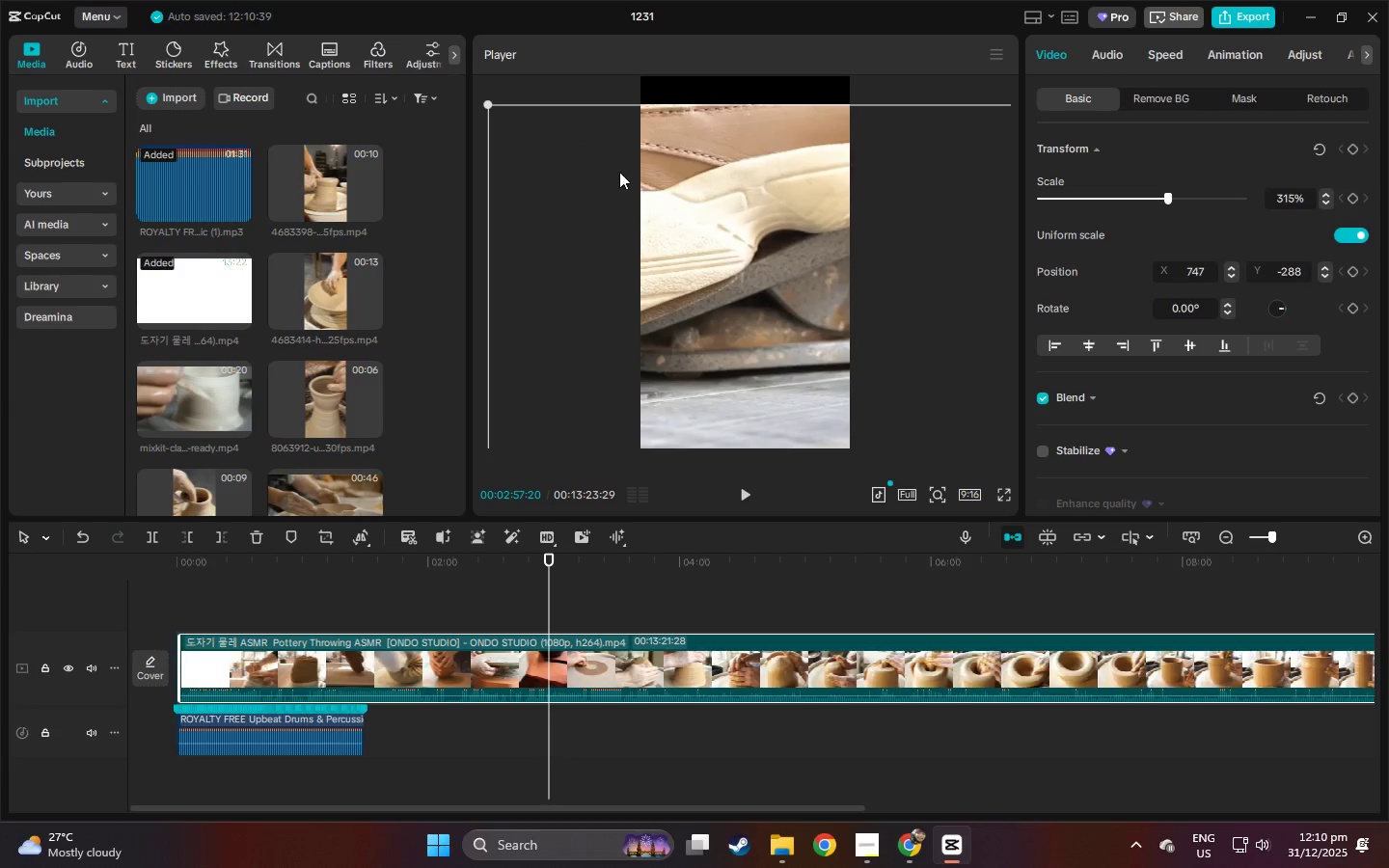 
left_click_drag(start_coordinate=[615, 172], to_coordinate=[622, 173])
 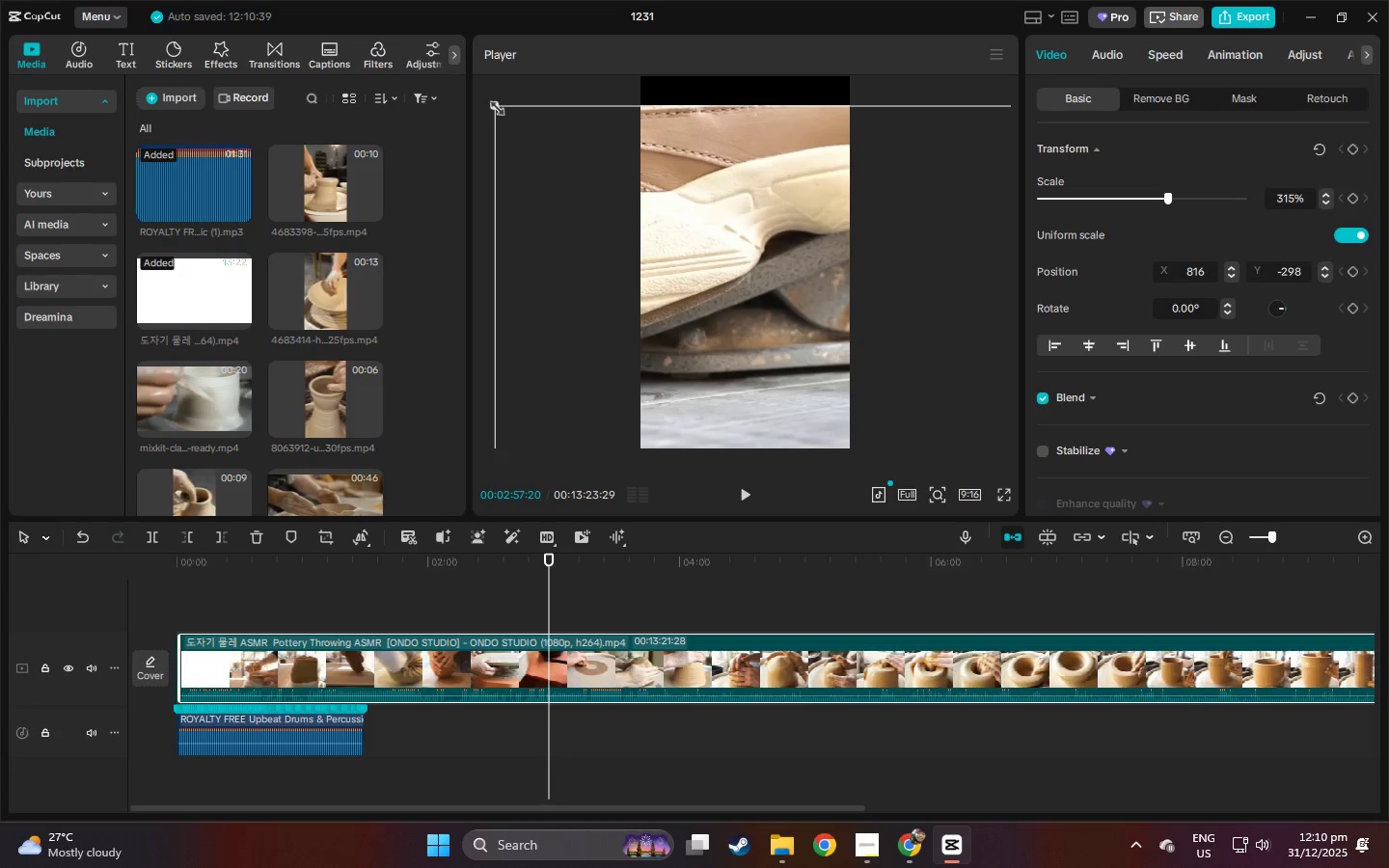 
left_click_drag(start_coordinate=[493, 105], to_coordinate=[723, 252])
 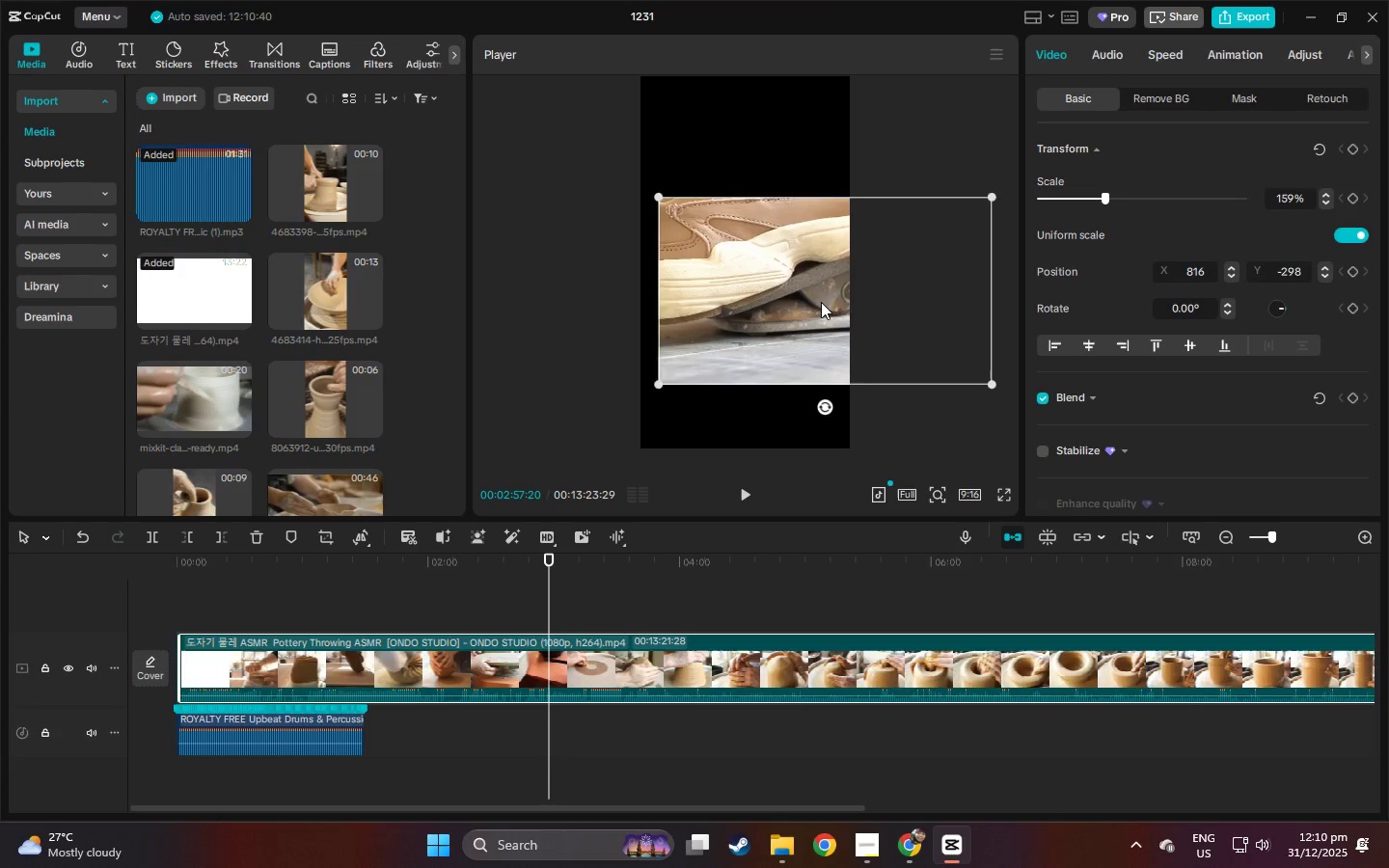 
left_click_drag(start_coordinate=[821, 302], to_coordinate=[776, 241])
 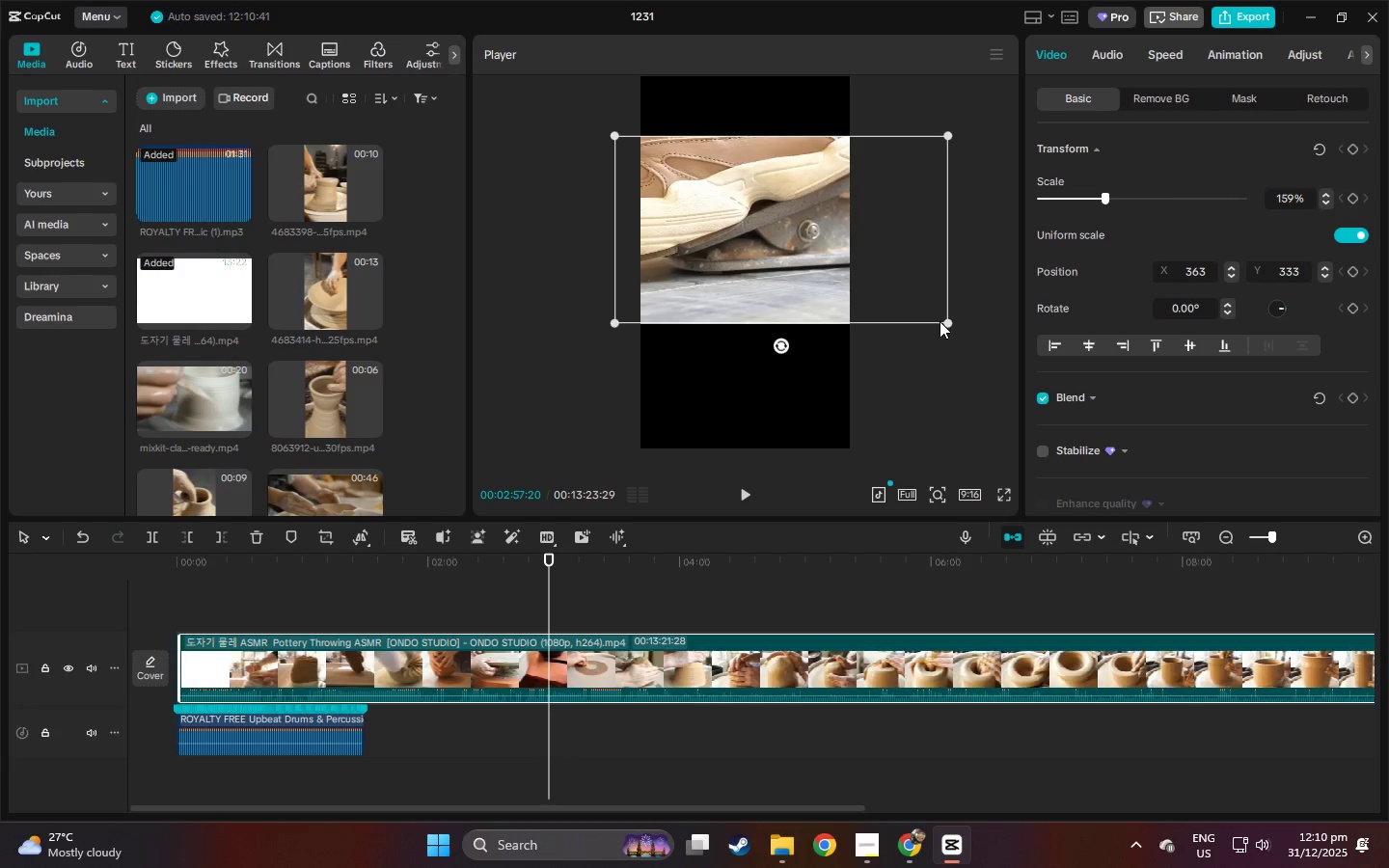 
left_click_drag(start_coordinate=[838, 271], to_coordinate=[776, 278])
 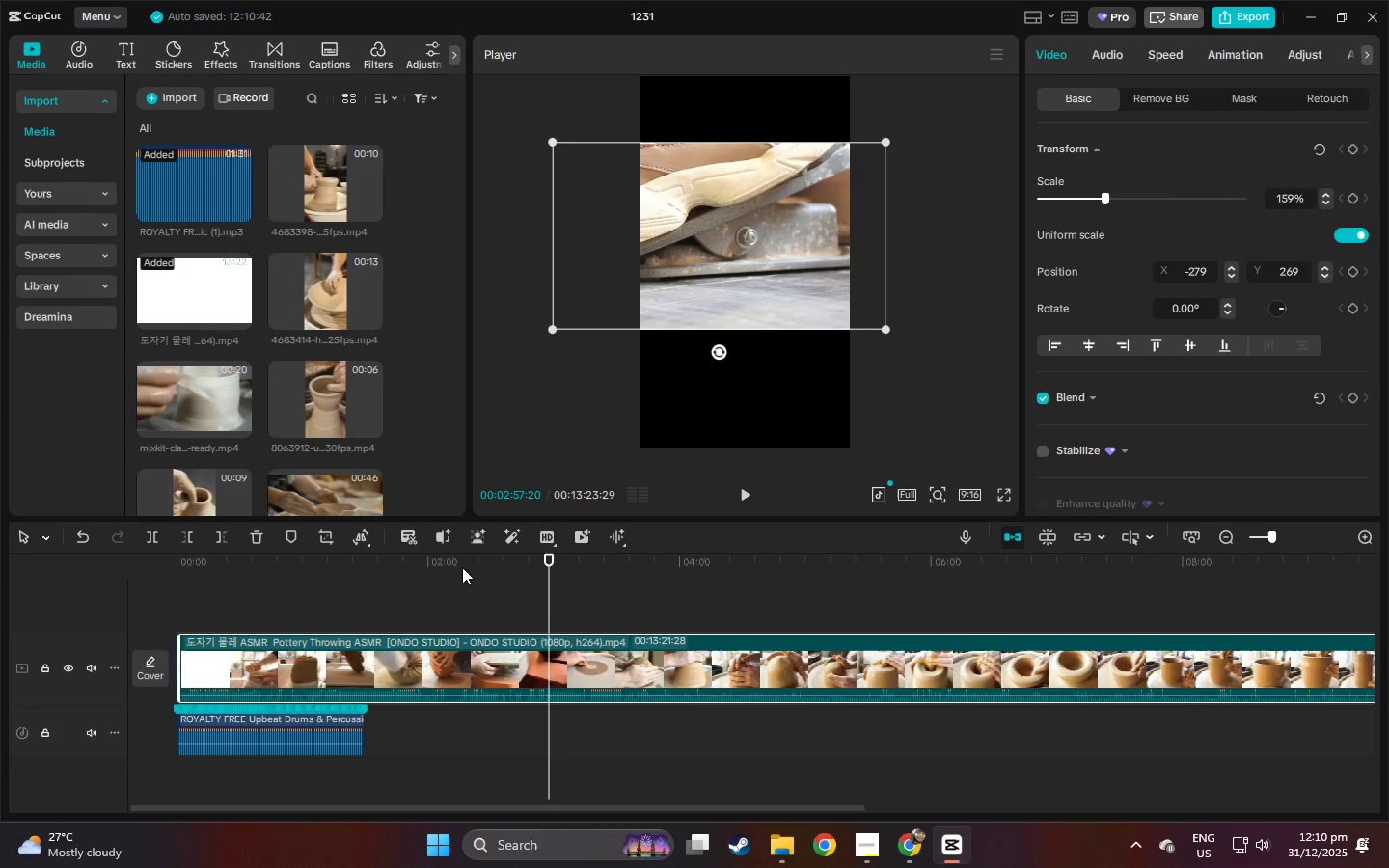 
left_click_drag(start_coordinate=[423, 569], to_coordinate=[69, 581])
 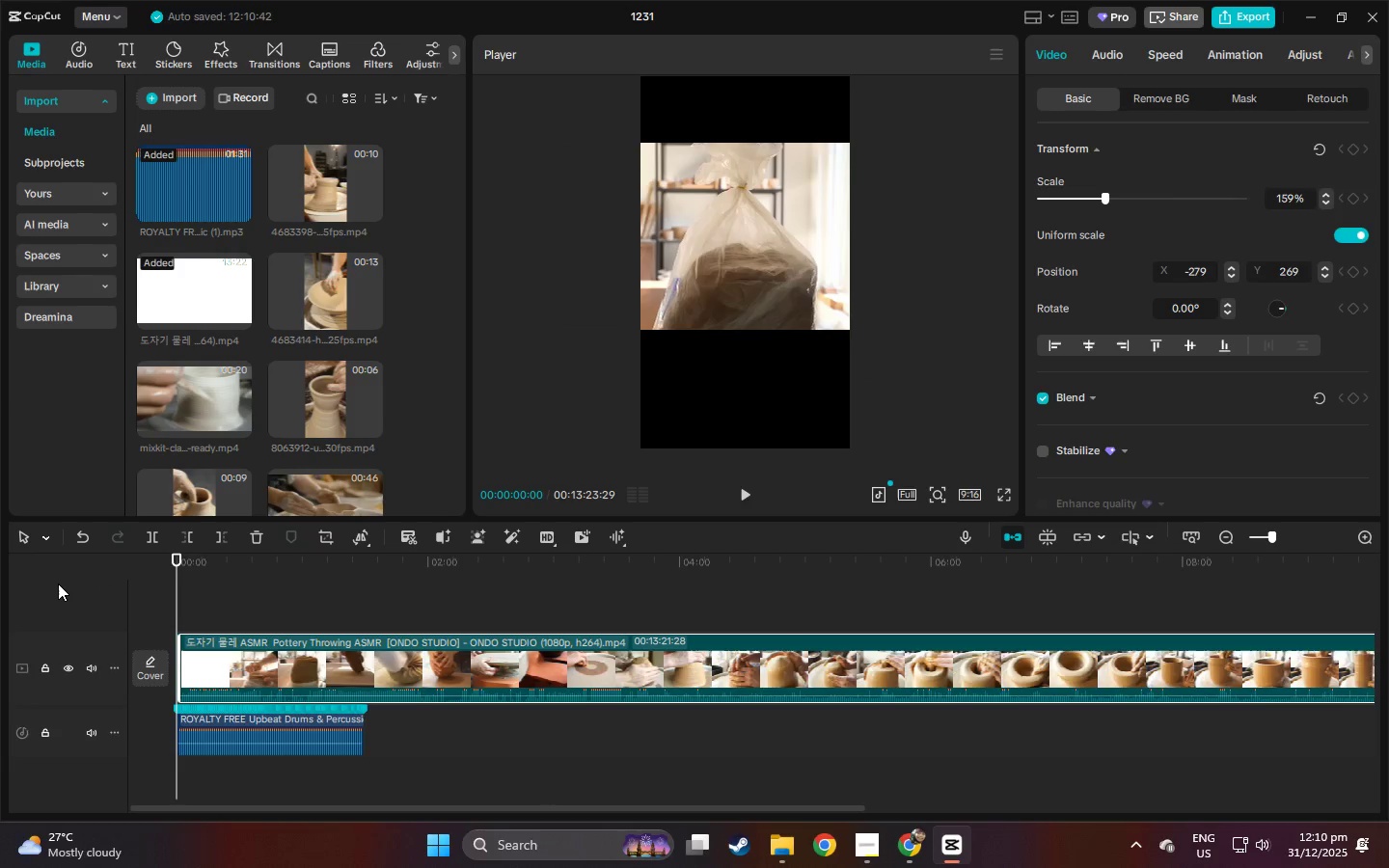 
key(Space)
 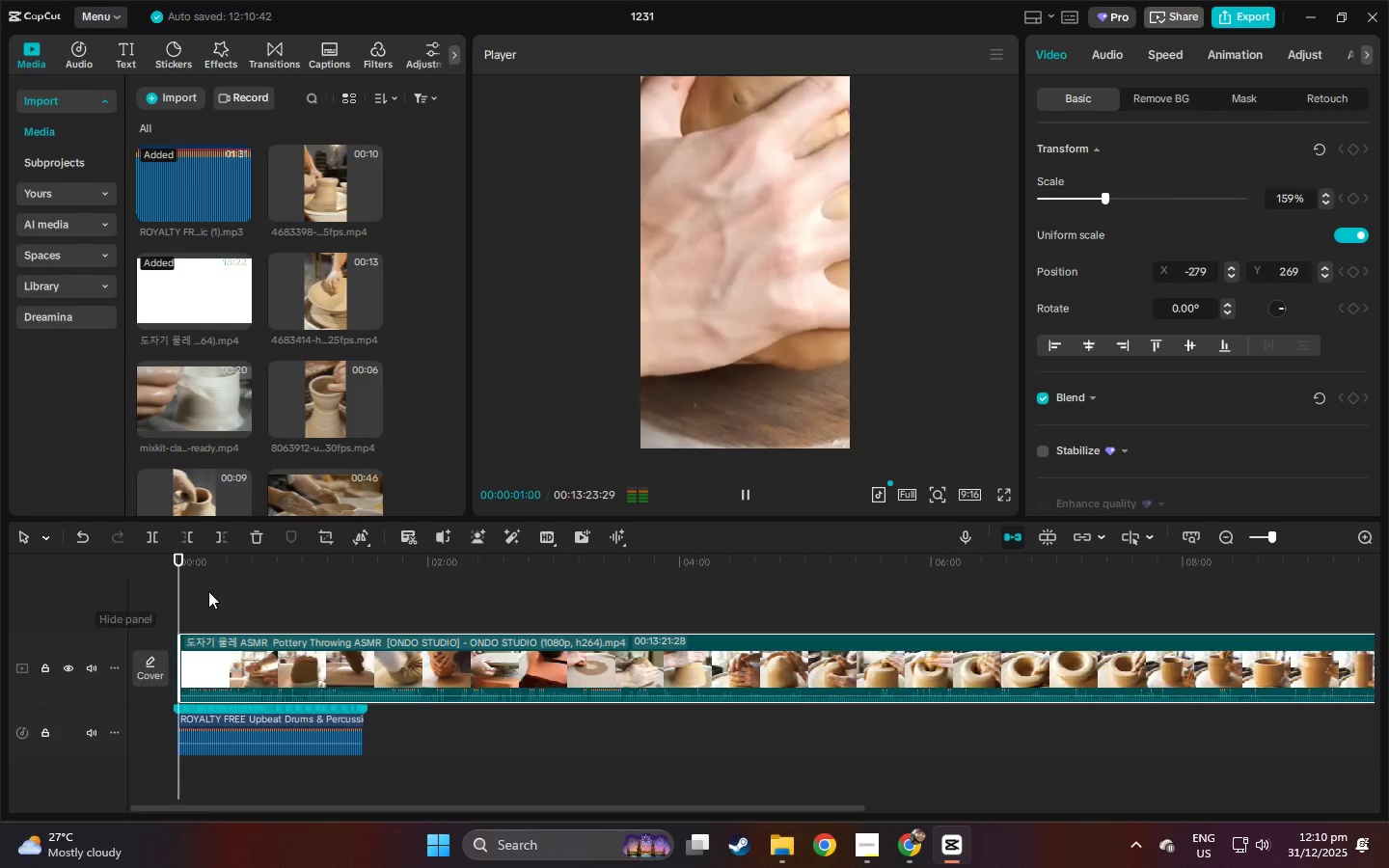 
key(Space)
 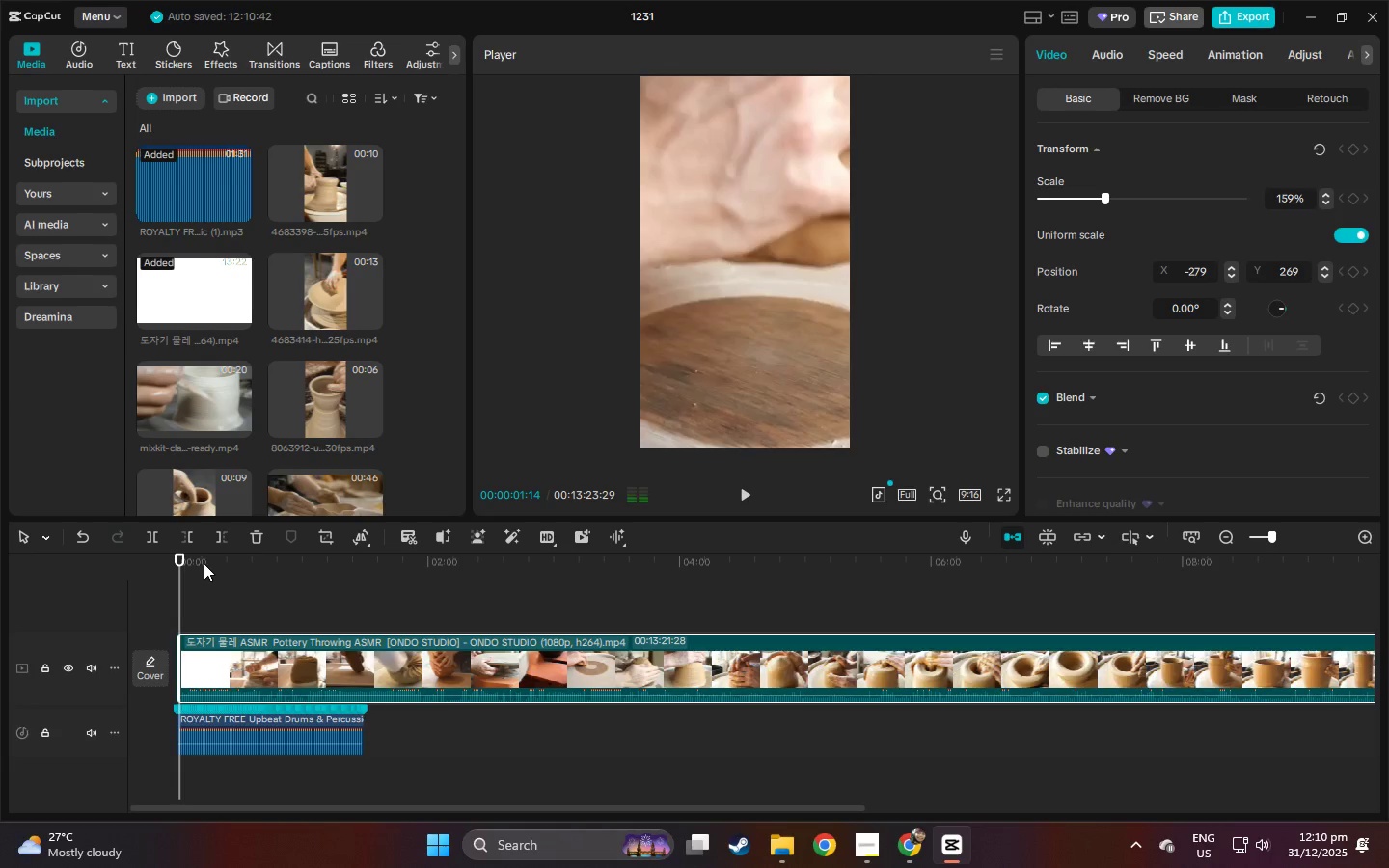 
key(Space)
 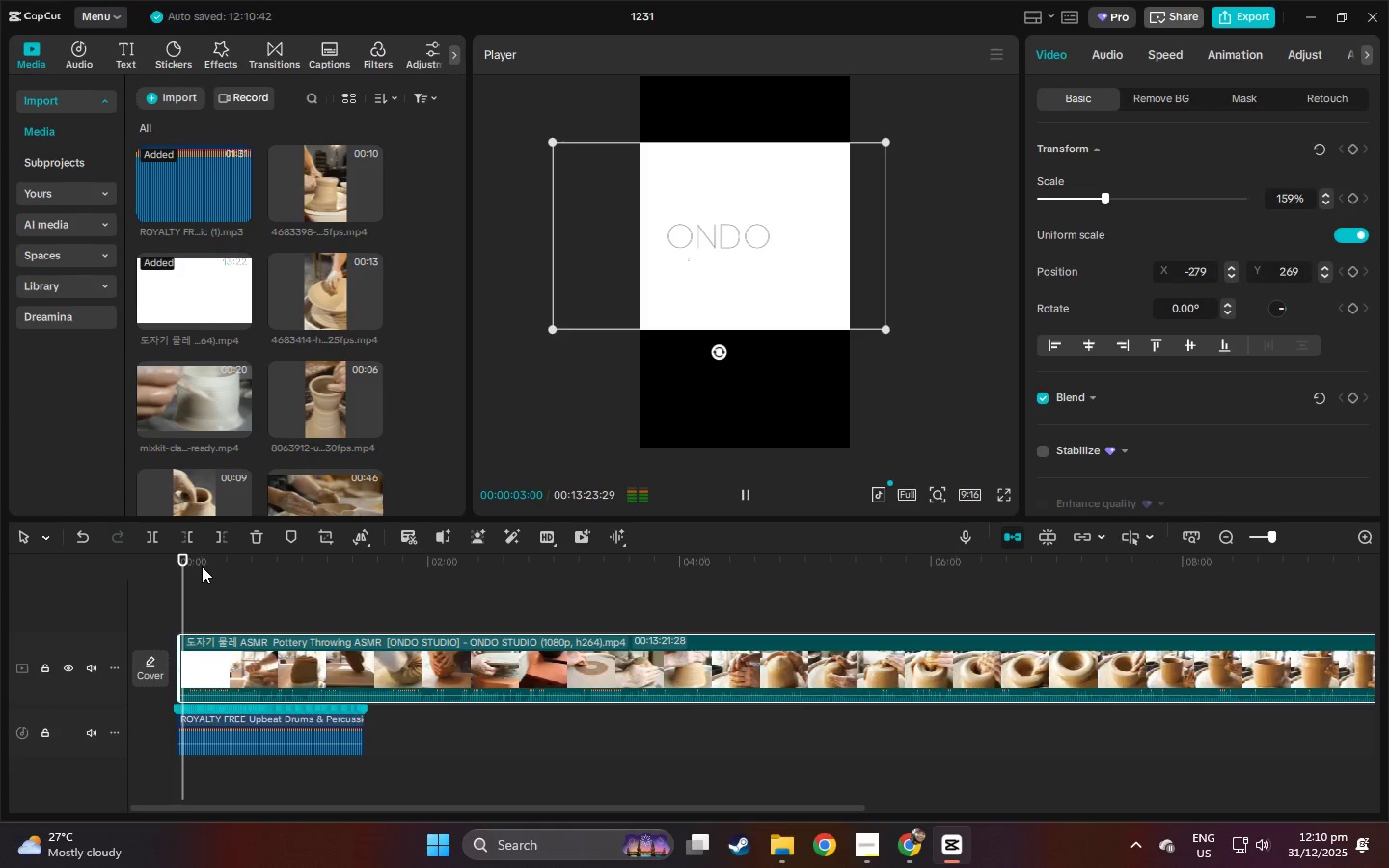 
key(Space)
 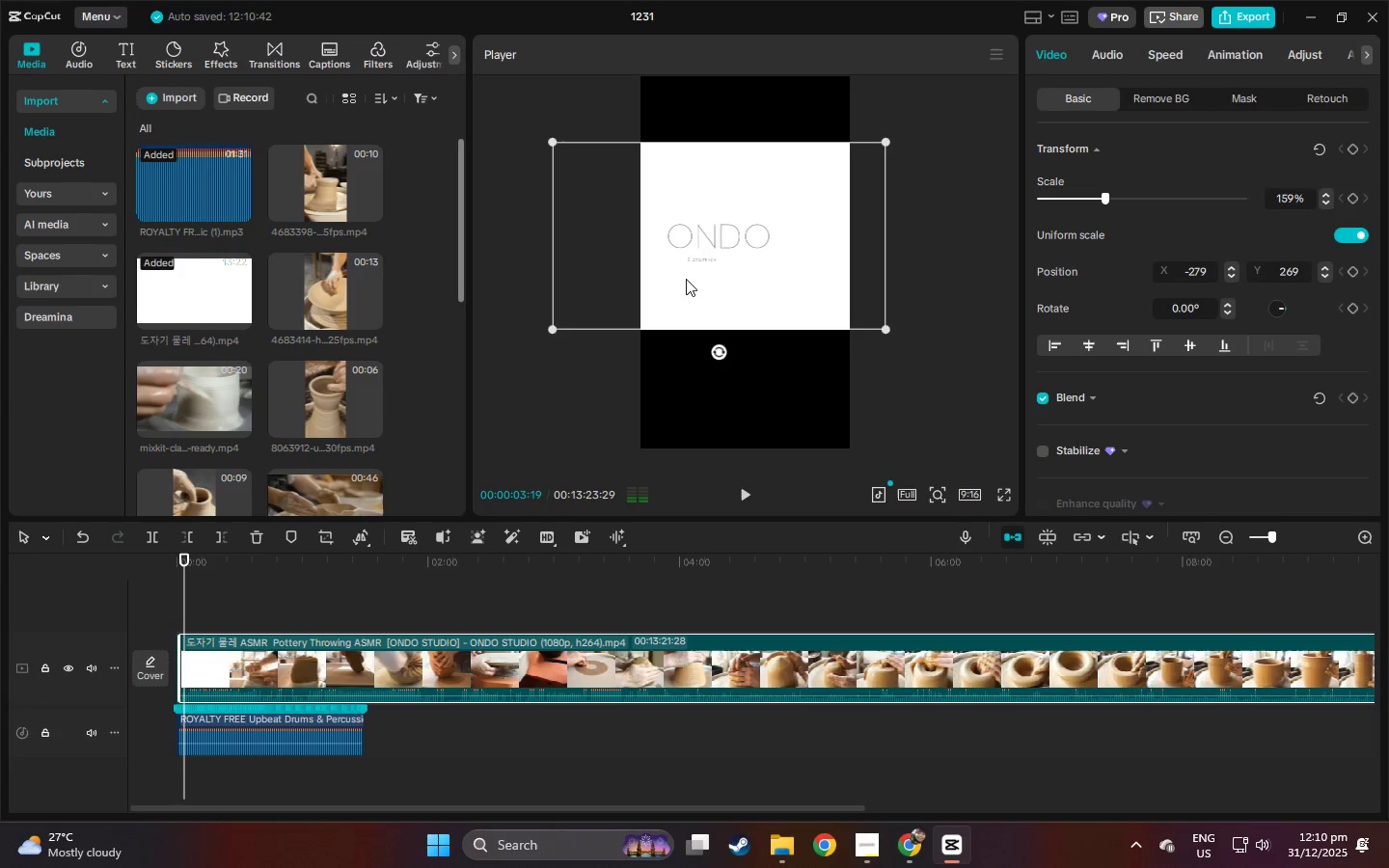 
left_click([686, 279])
 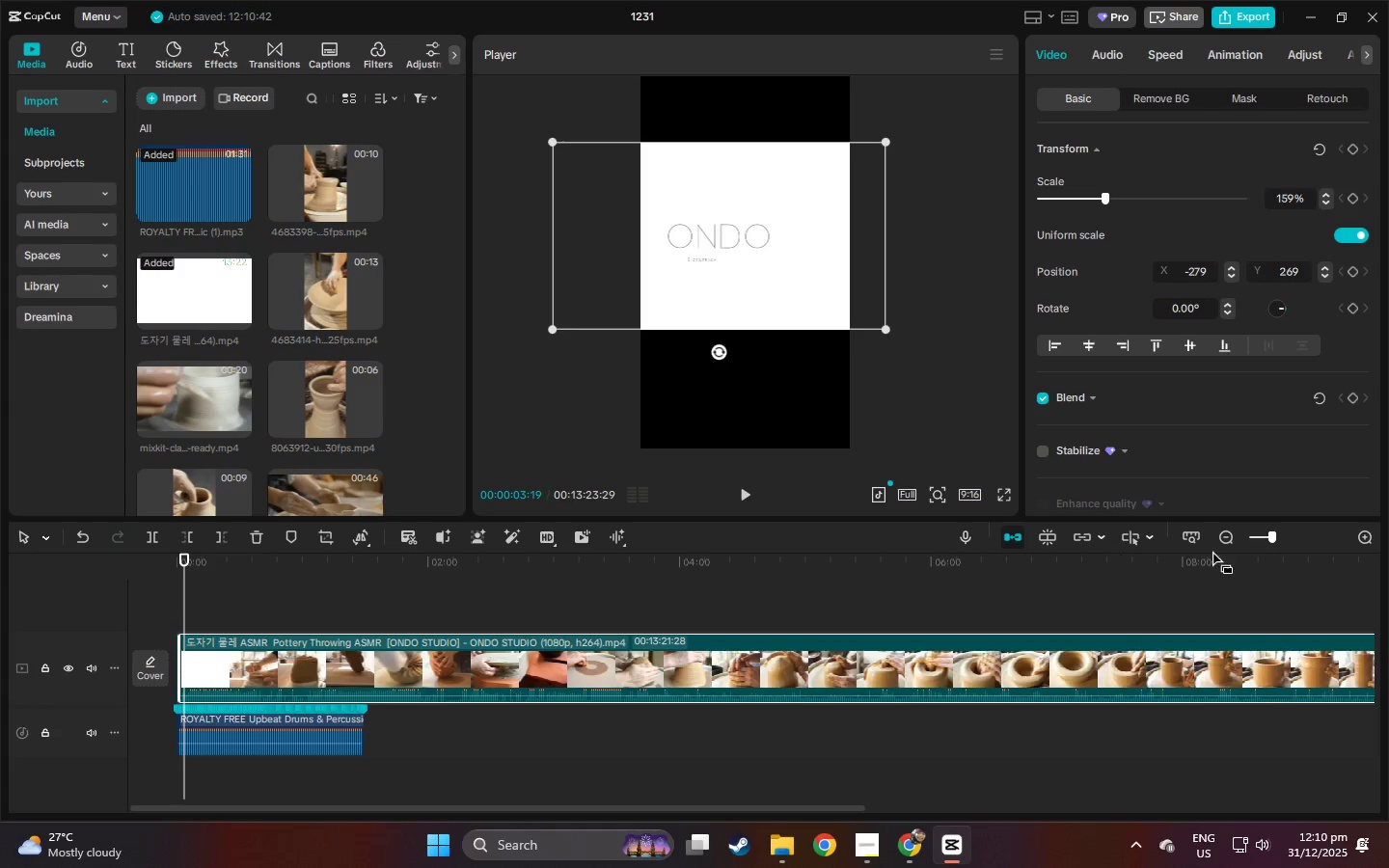 
left_click_drag(start_coordinate=[1271, 537], to_coordinate=[1294, 540])
 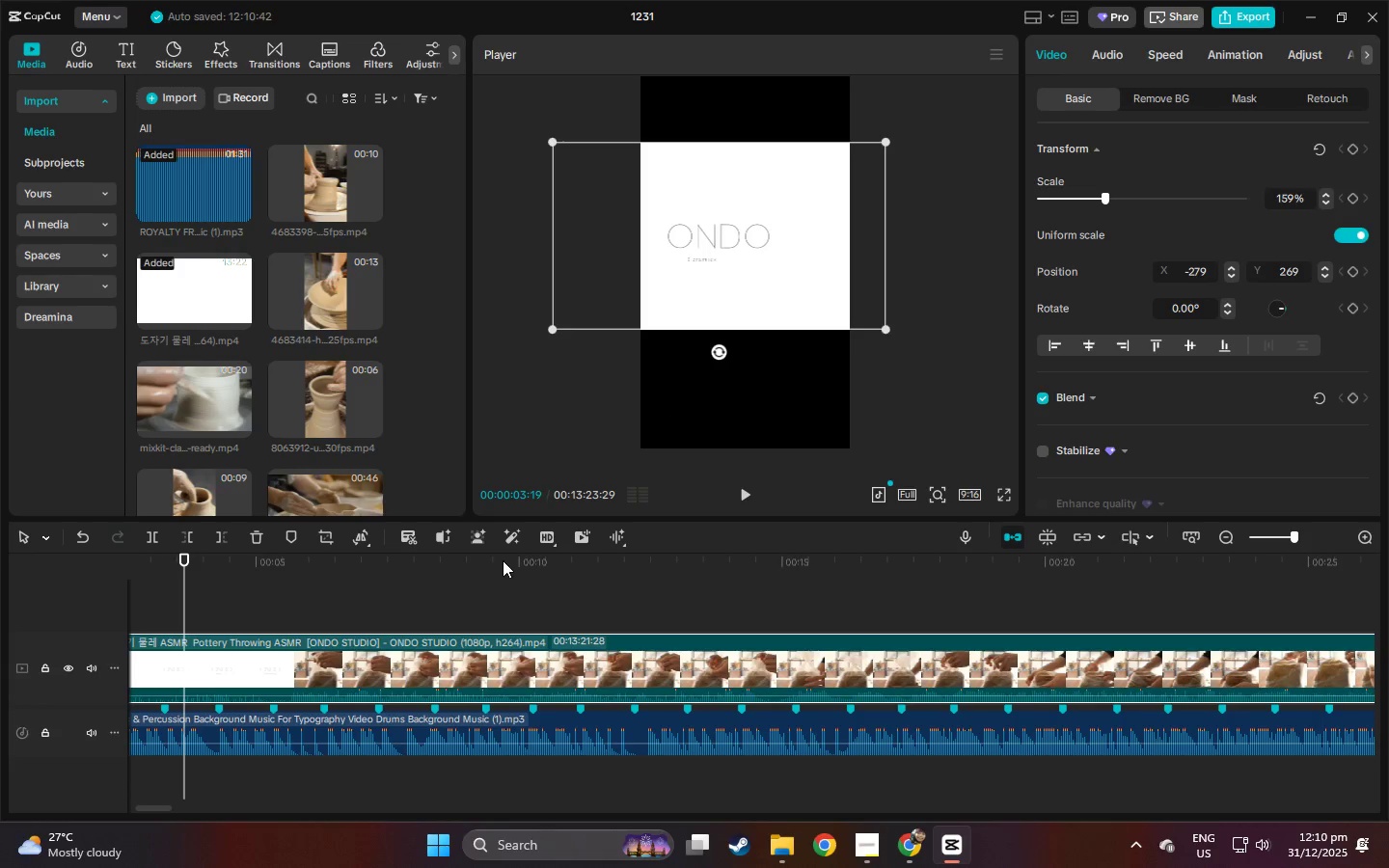 
left_click([796, 228])
 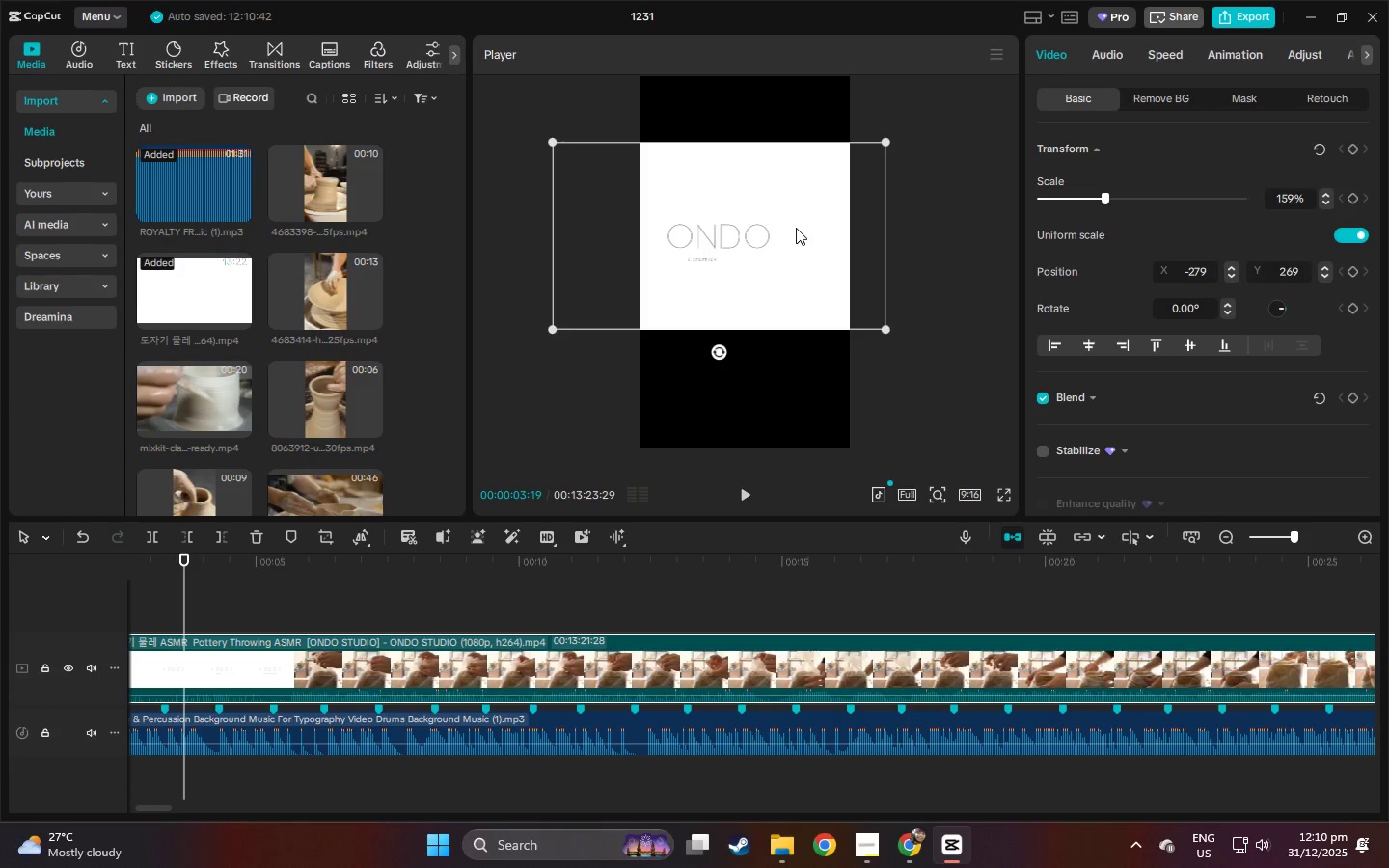 
key(Delete)
 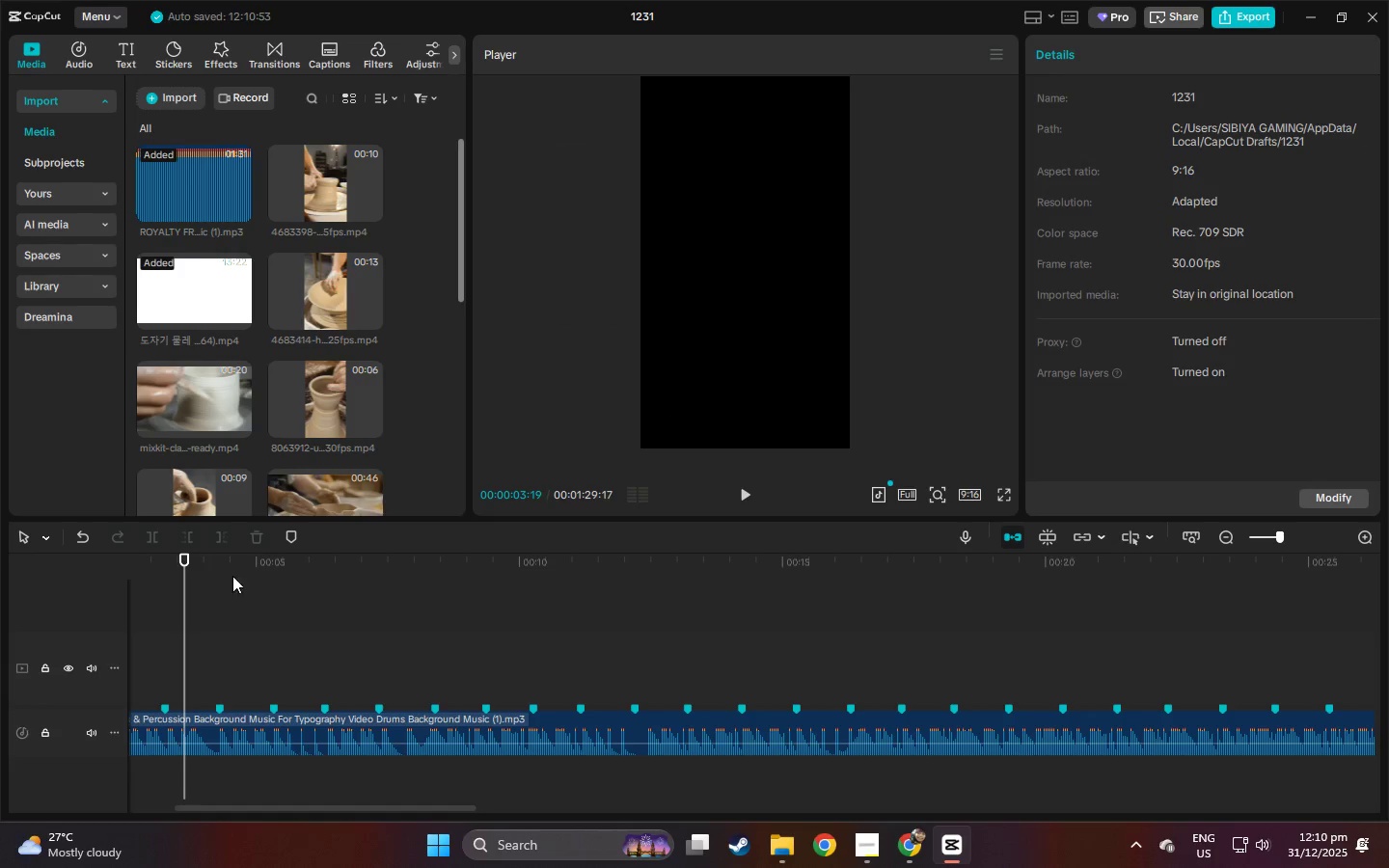 
left_click_drag(start_coordinate=[197, 563], to_coordinate=[0, 578])
 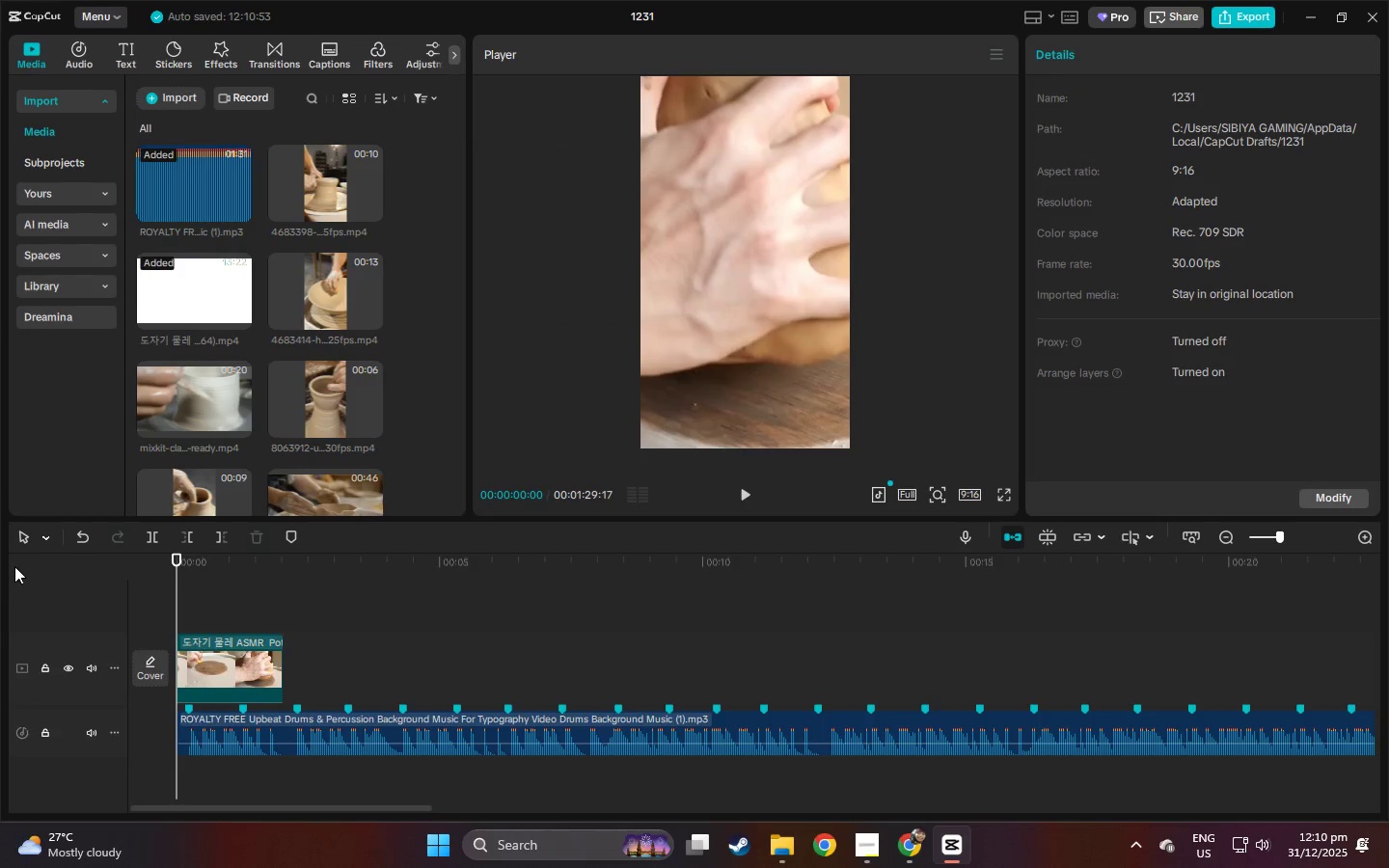 
key(Space)
 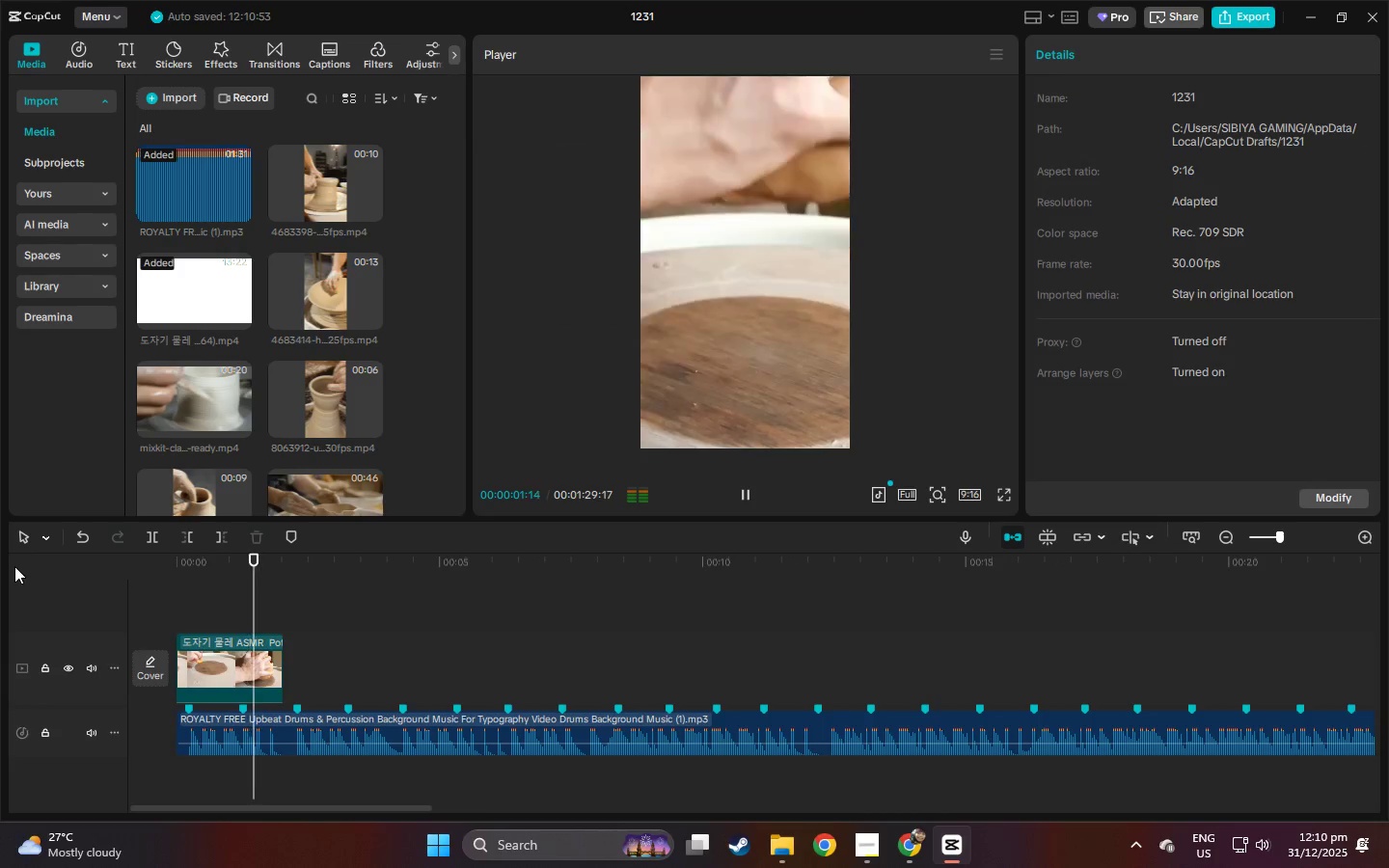 
key(Space)
 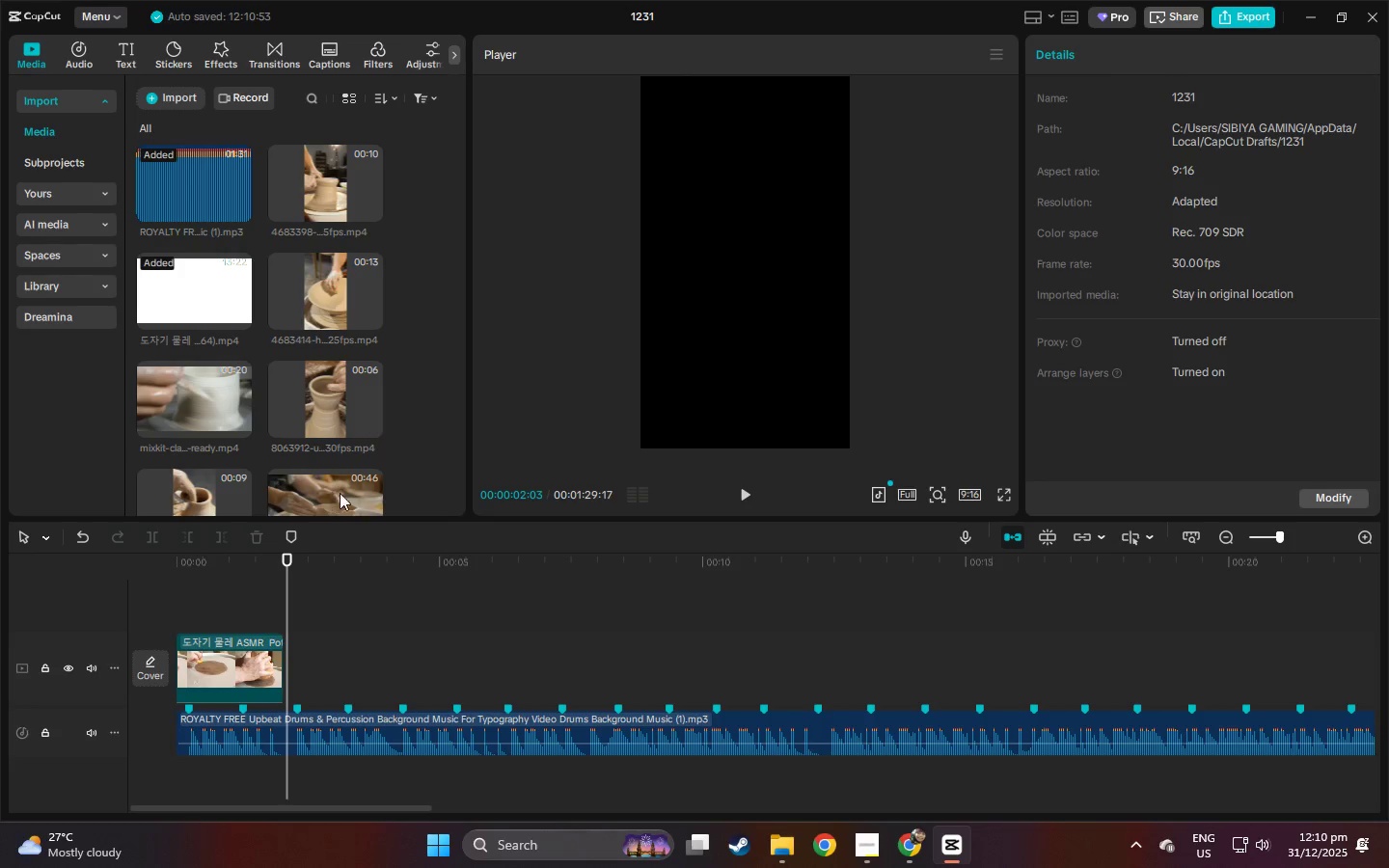 
scroll: coordinate [365, 415], scroll_direction: down, amount: 2.0
 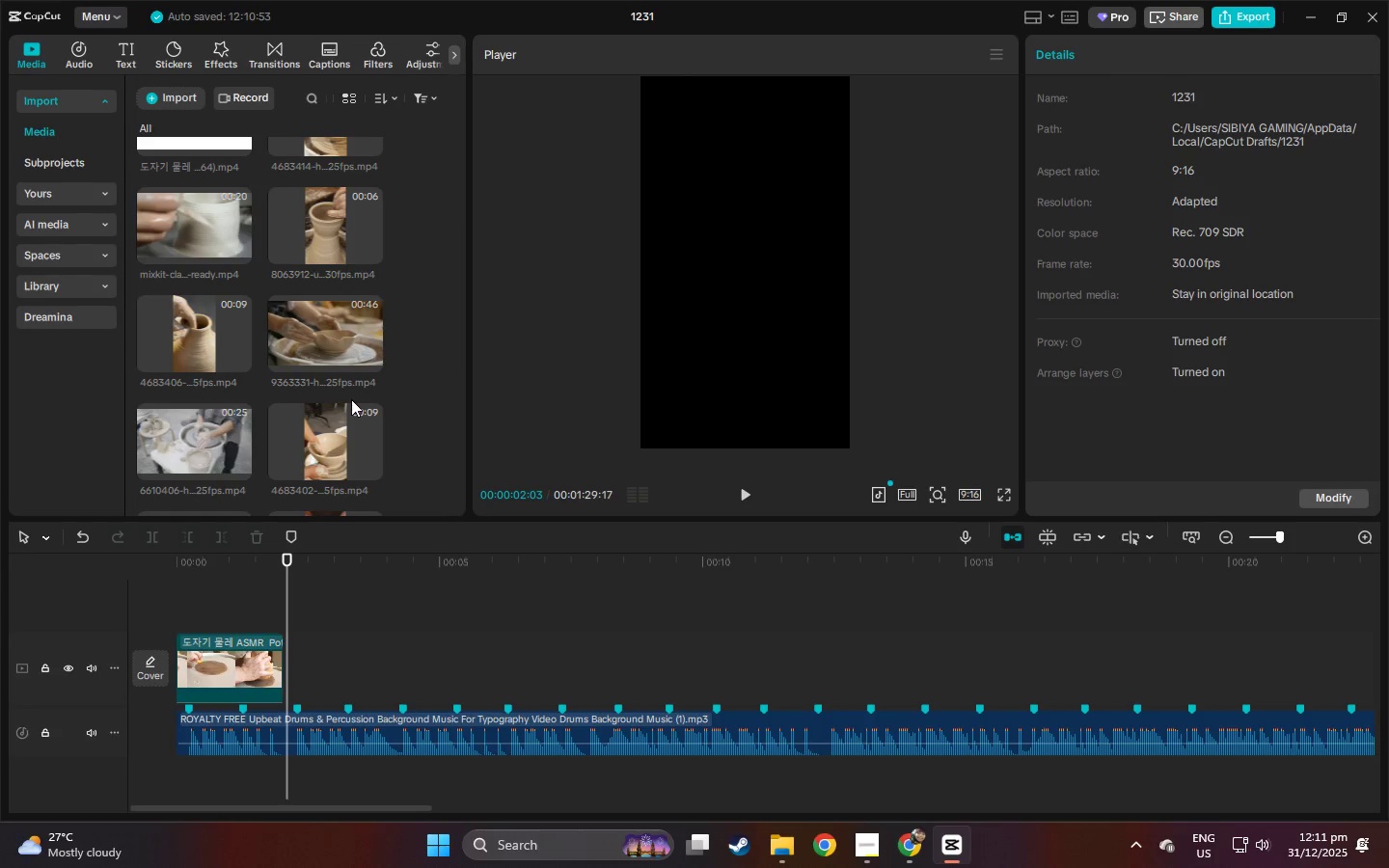 
wait(7.15)
 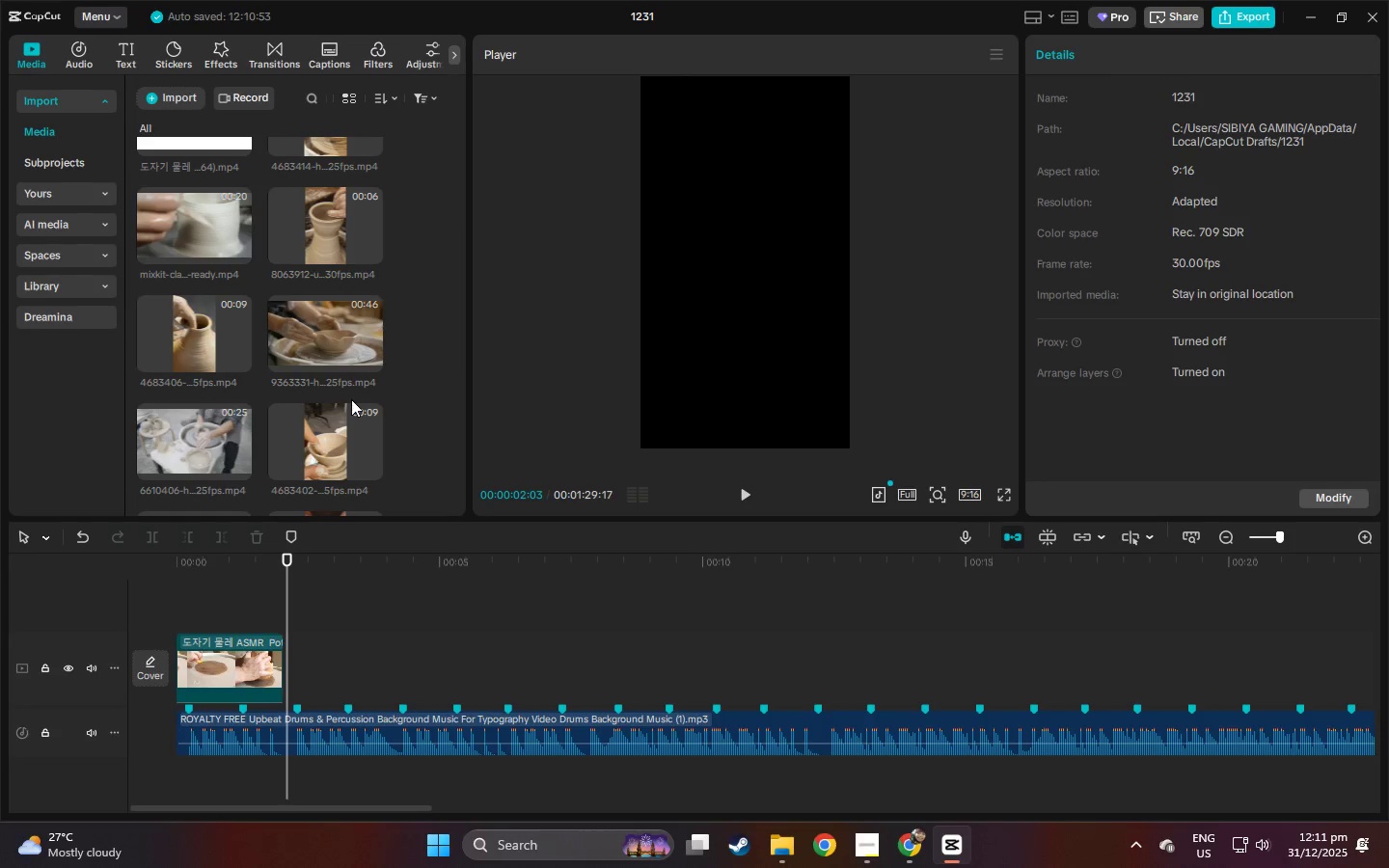 
scroll: coordinate [278, 344], scroll_direction: down, amount: 3.0
 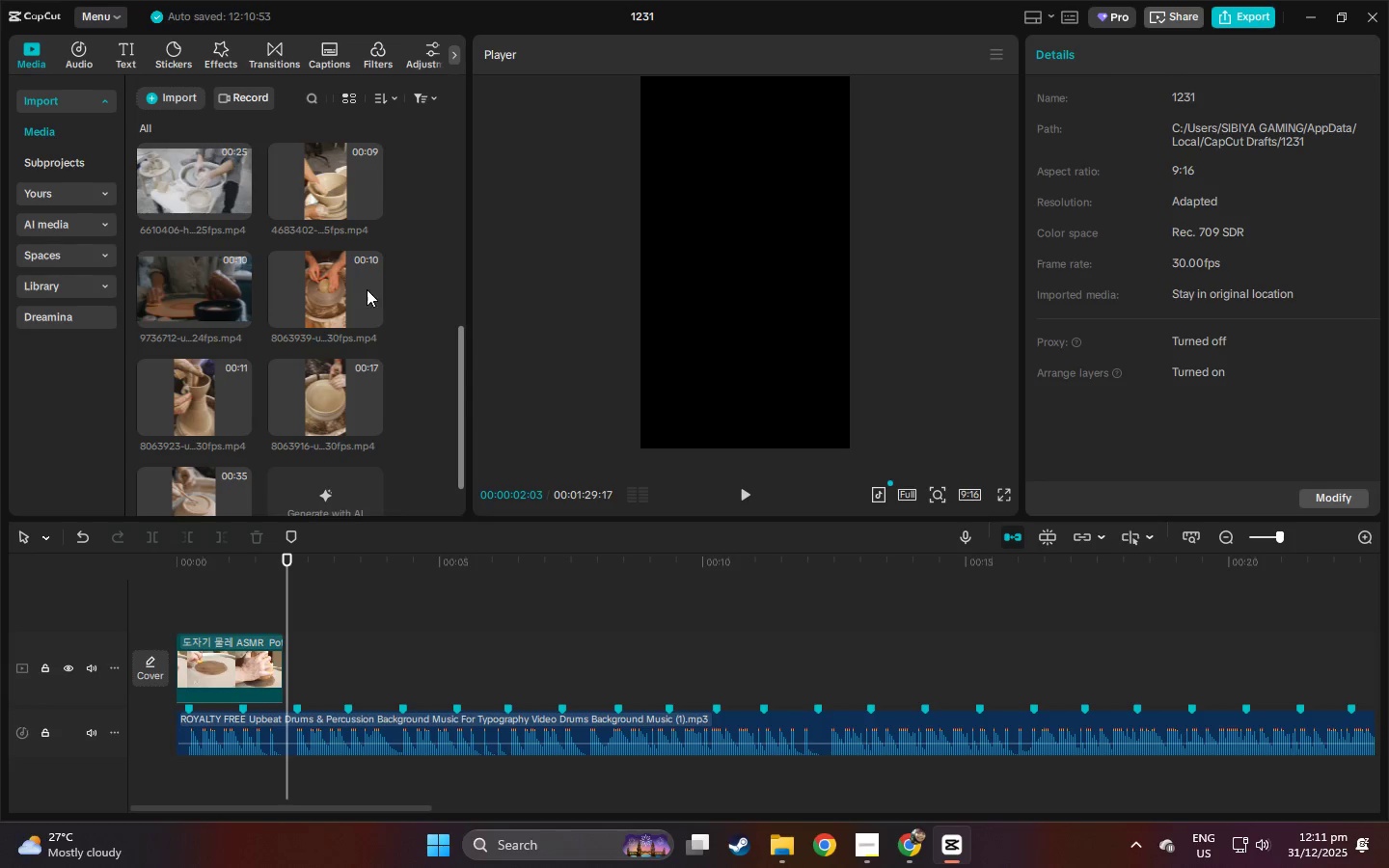 
left_click_drag(start_coordinate=[310, 287], to_coordinate=[284, 669])
 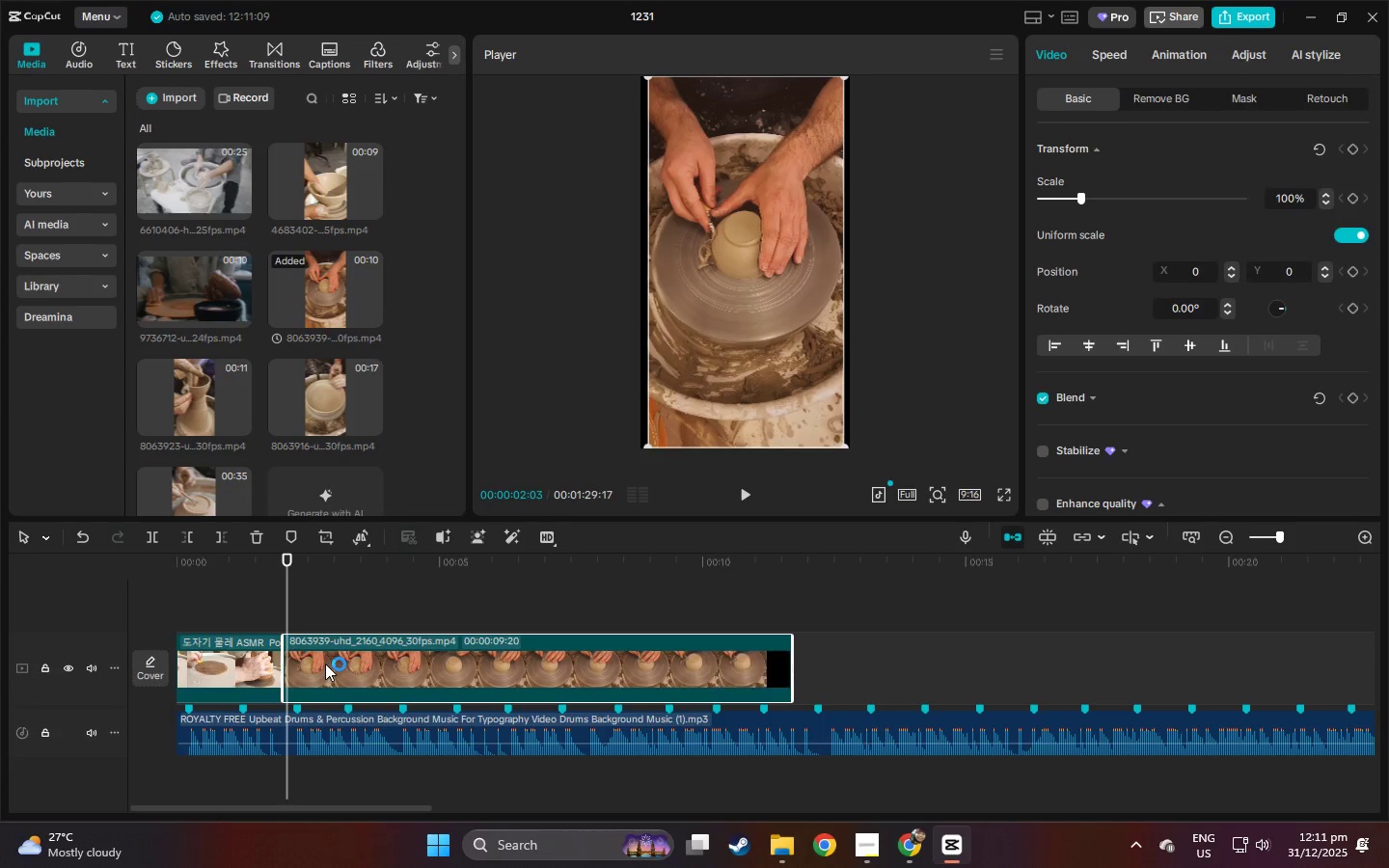 
key(Space)
 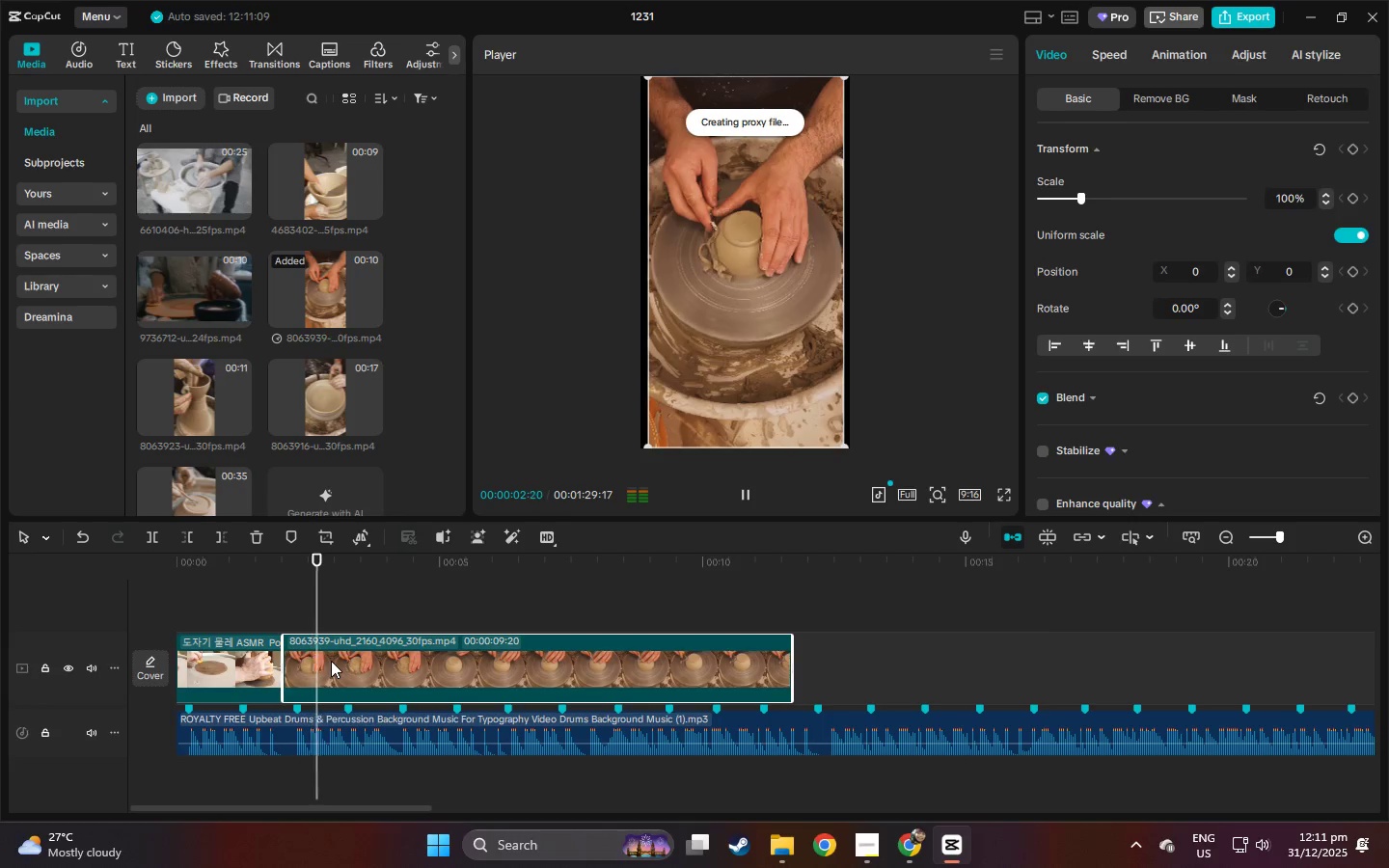 
key(Space)
 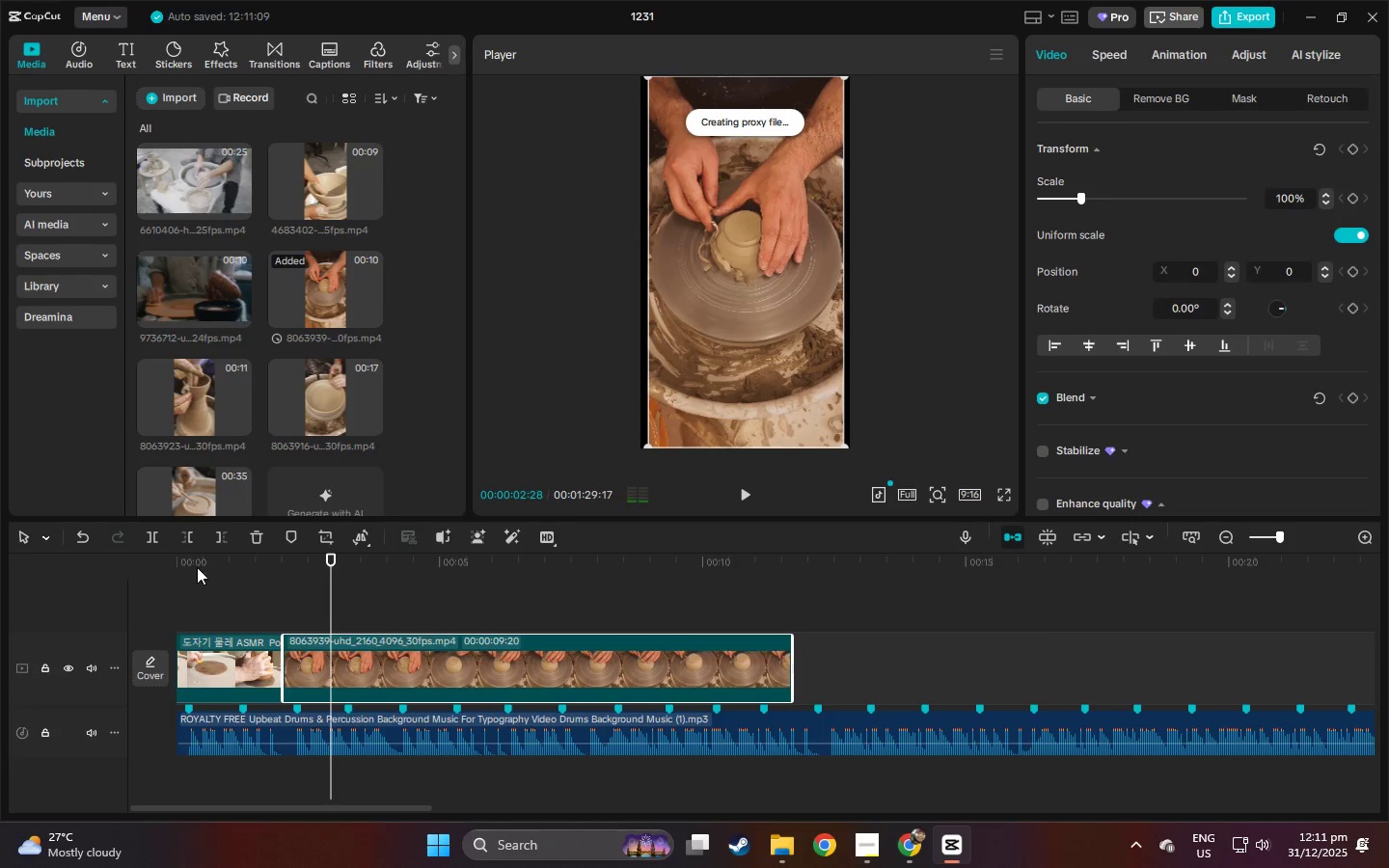 
left_click_drag(start_coordinate=[193, 564], to_coordinate=[124, 563])
 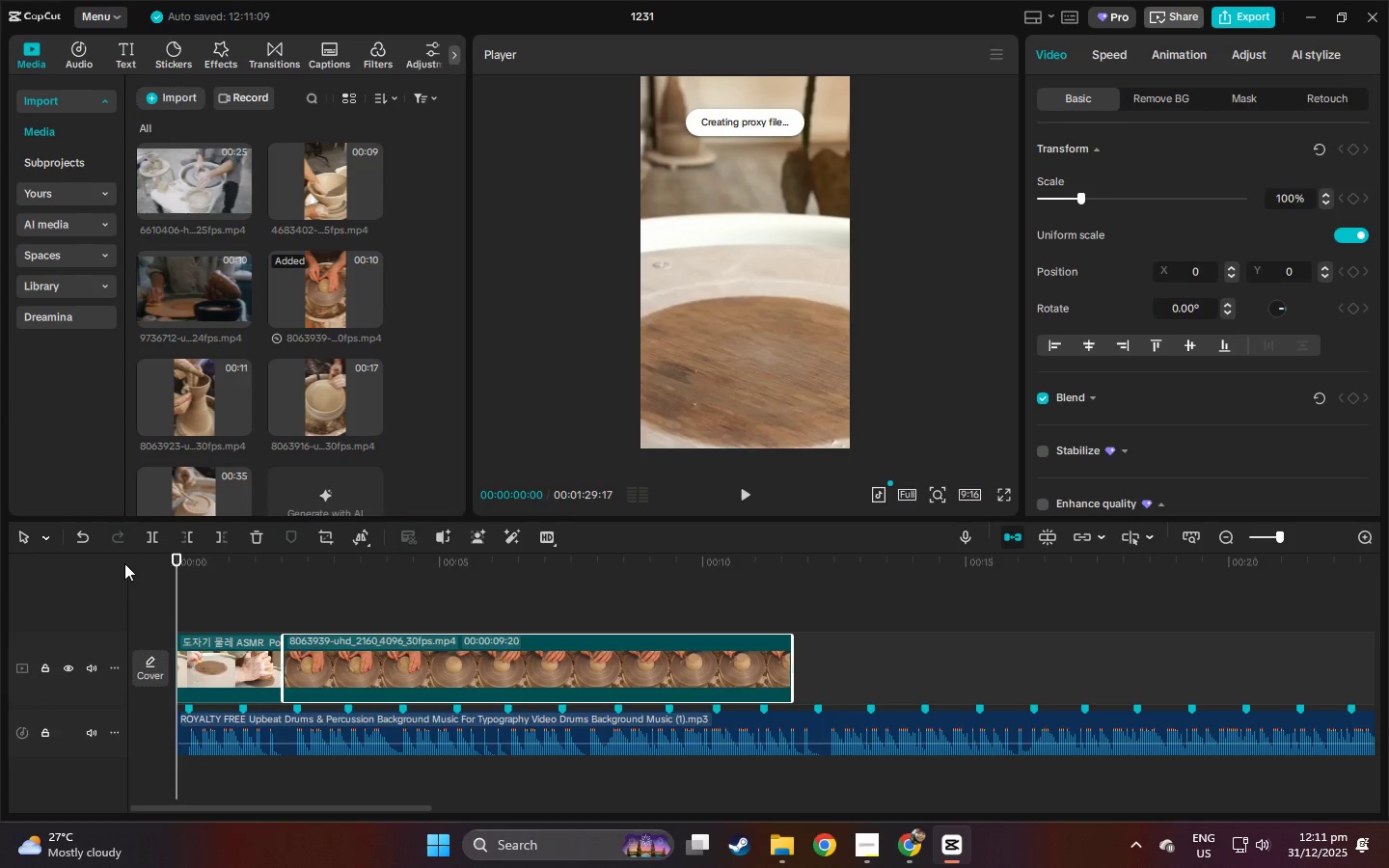 
key(Space)
 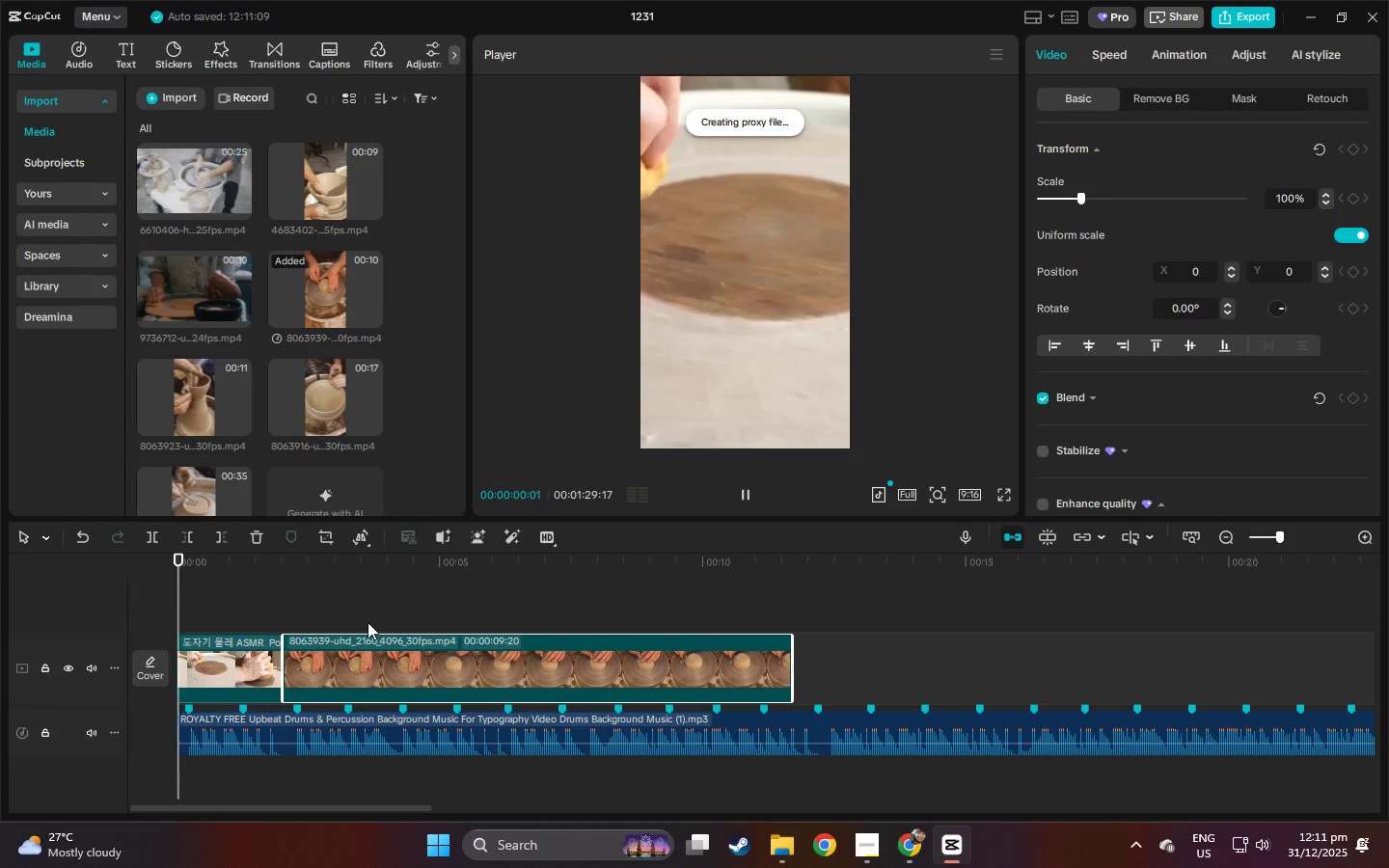 
left_click([444, 651])
 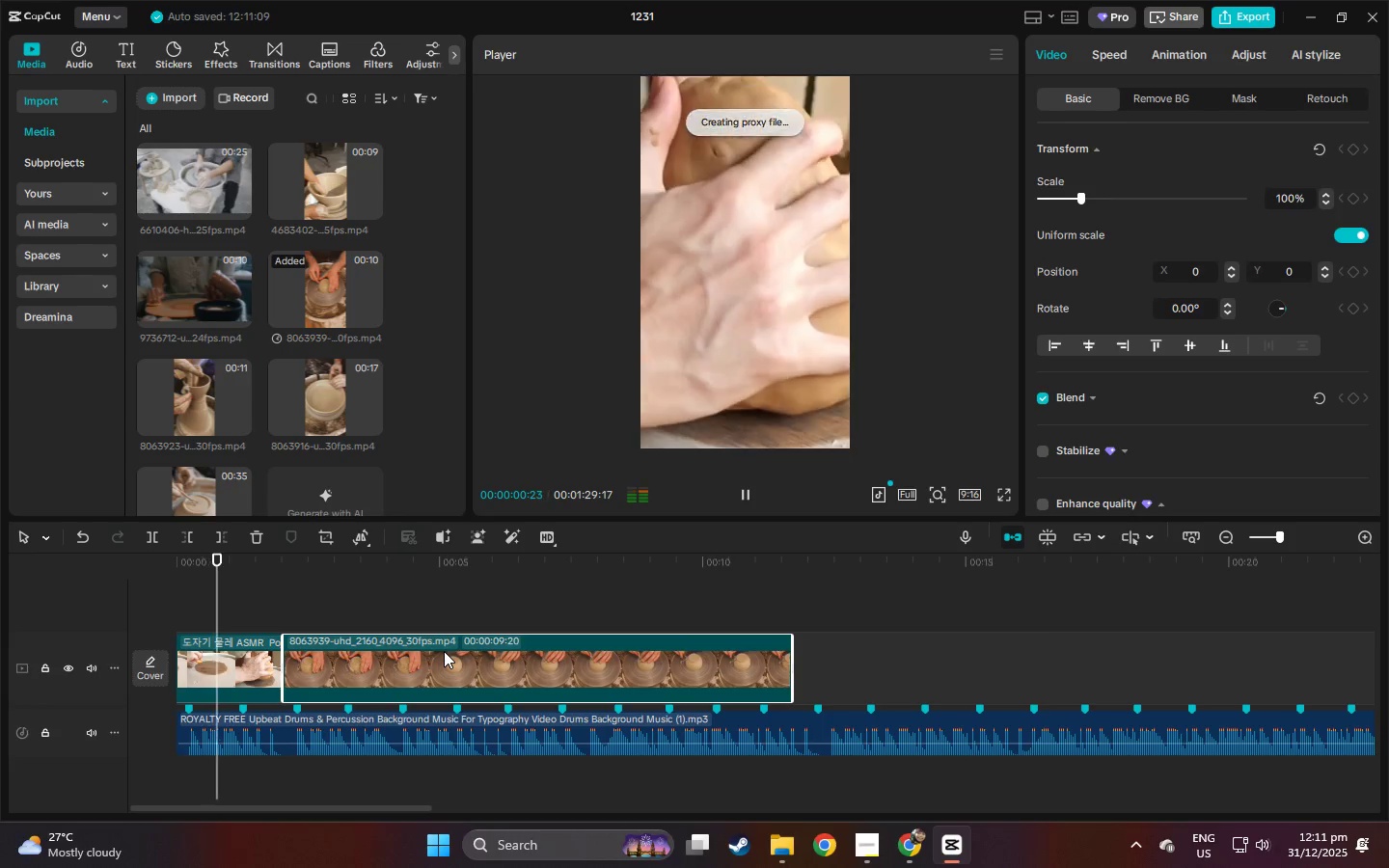 
key(Delete)
 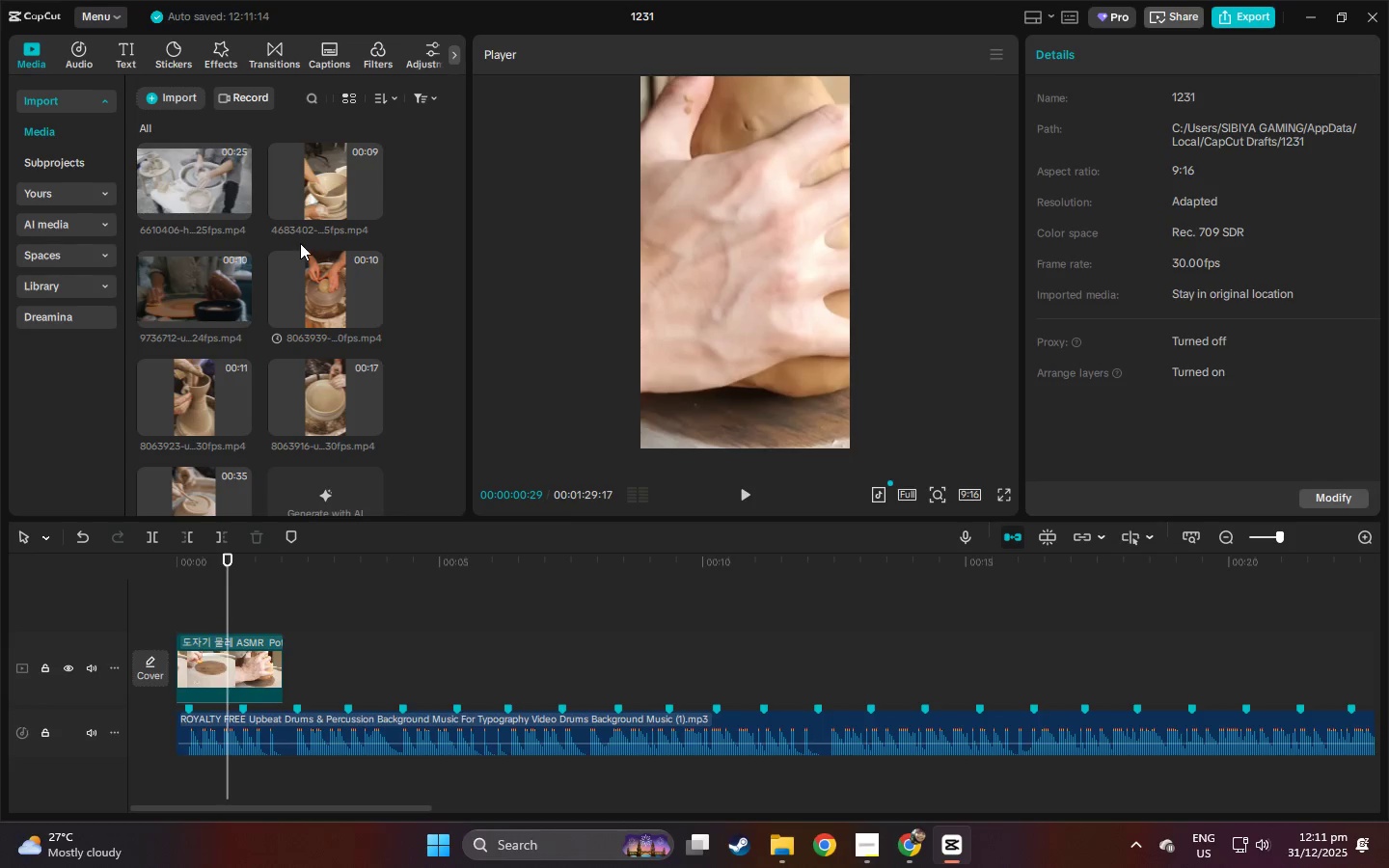 
scroll: coordinate [222, 372], scroll_direction: down, amount: 2.0
 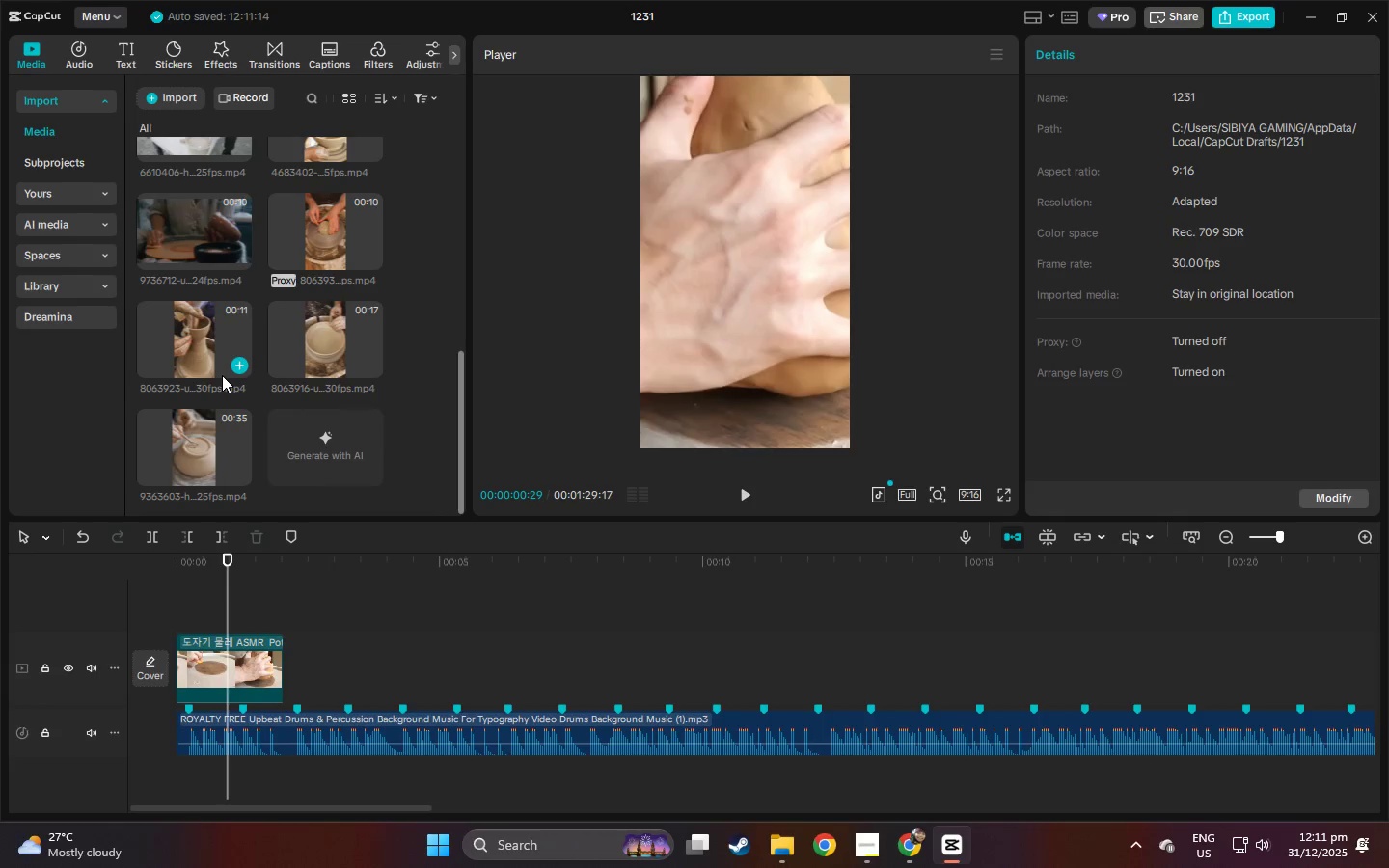 
scroll: coordinate [222, 375], scroll_direction: up, amount: 6.0
 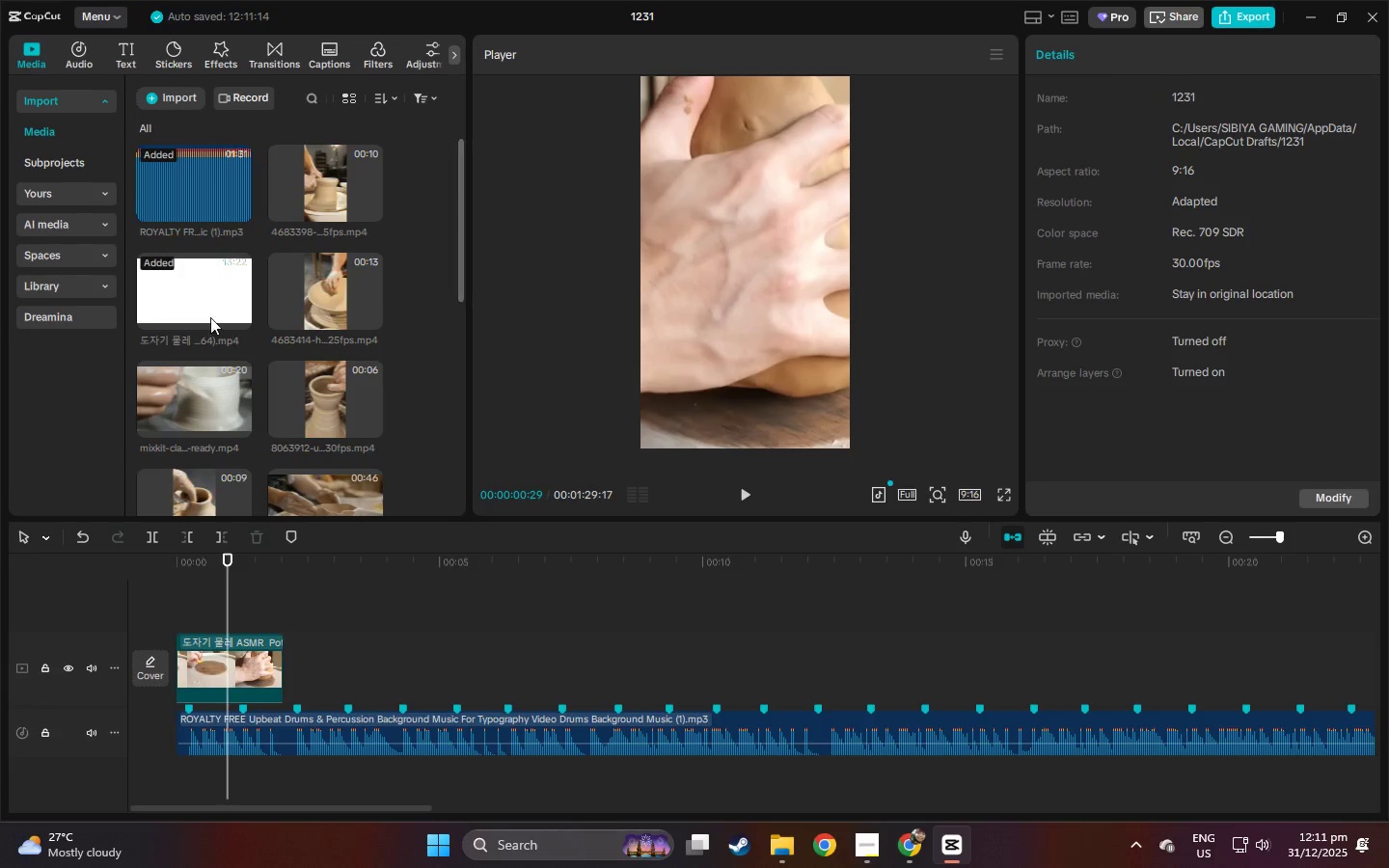 
left_click_drag(start_coordinate=[192, 302], to_coordinate=[384, 670])
 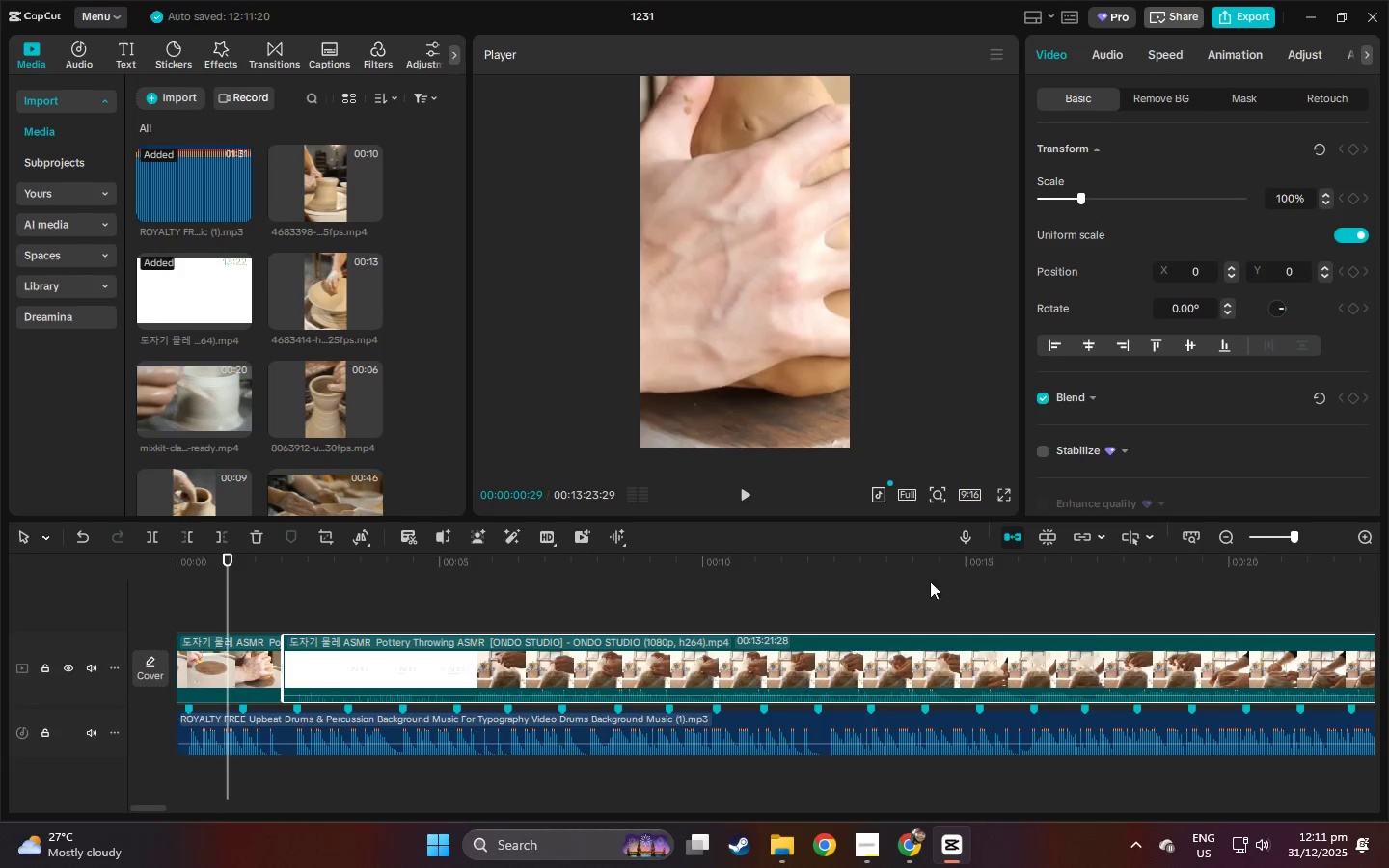 
left_click_drag(start_coordinate=[973, 566], to_coordinate=[1272, 585])
 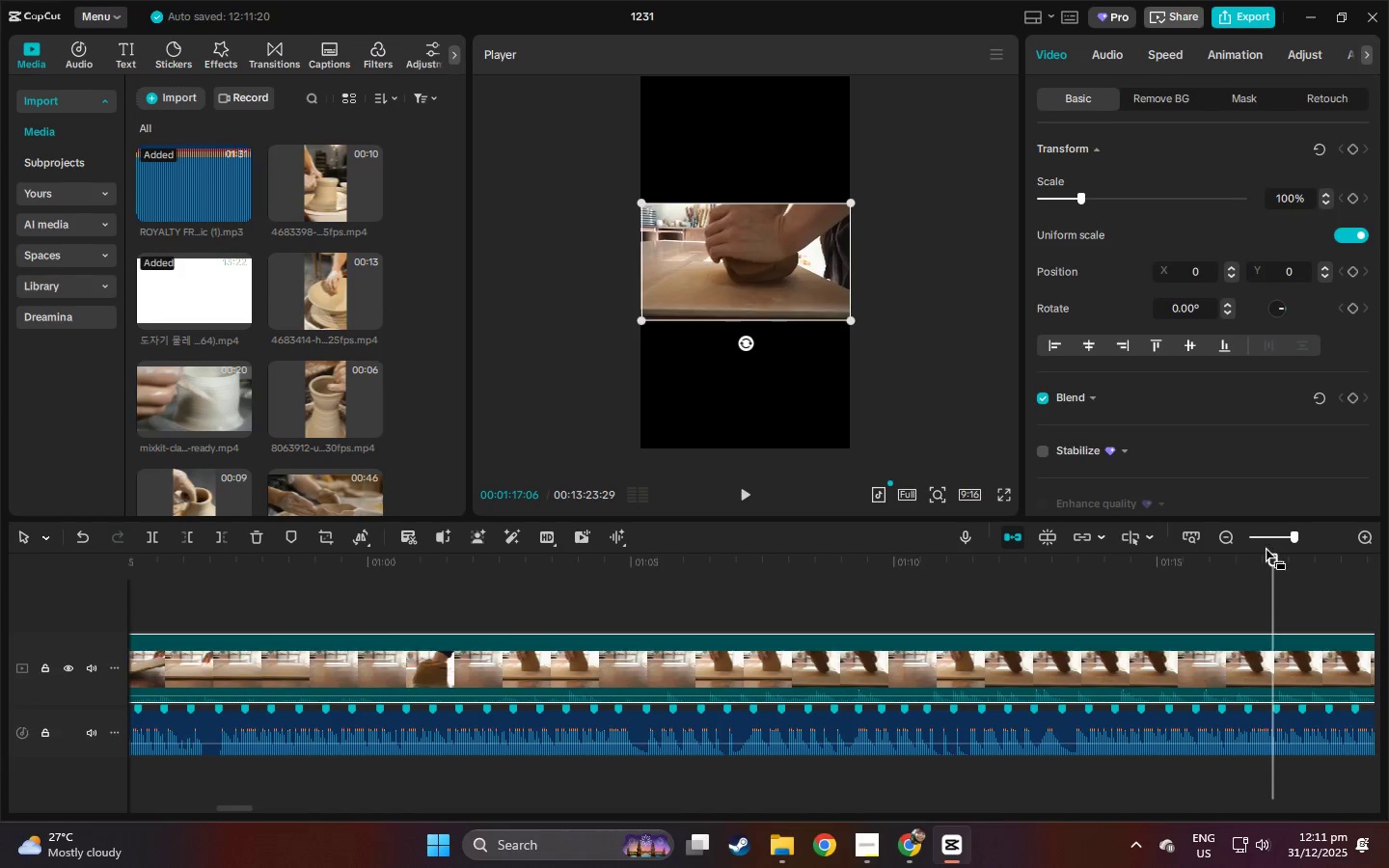 
left_click([1272, 535])
 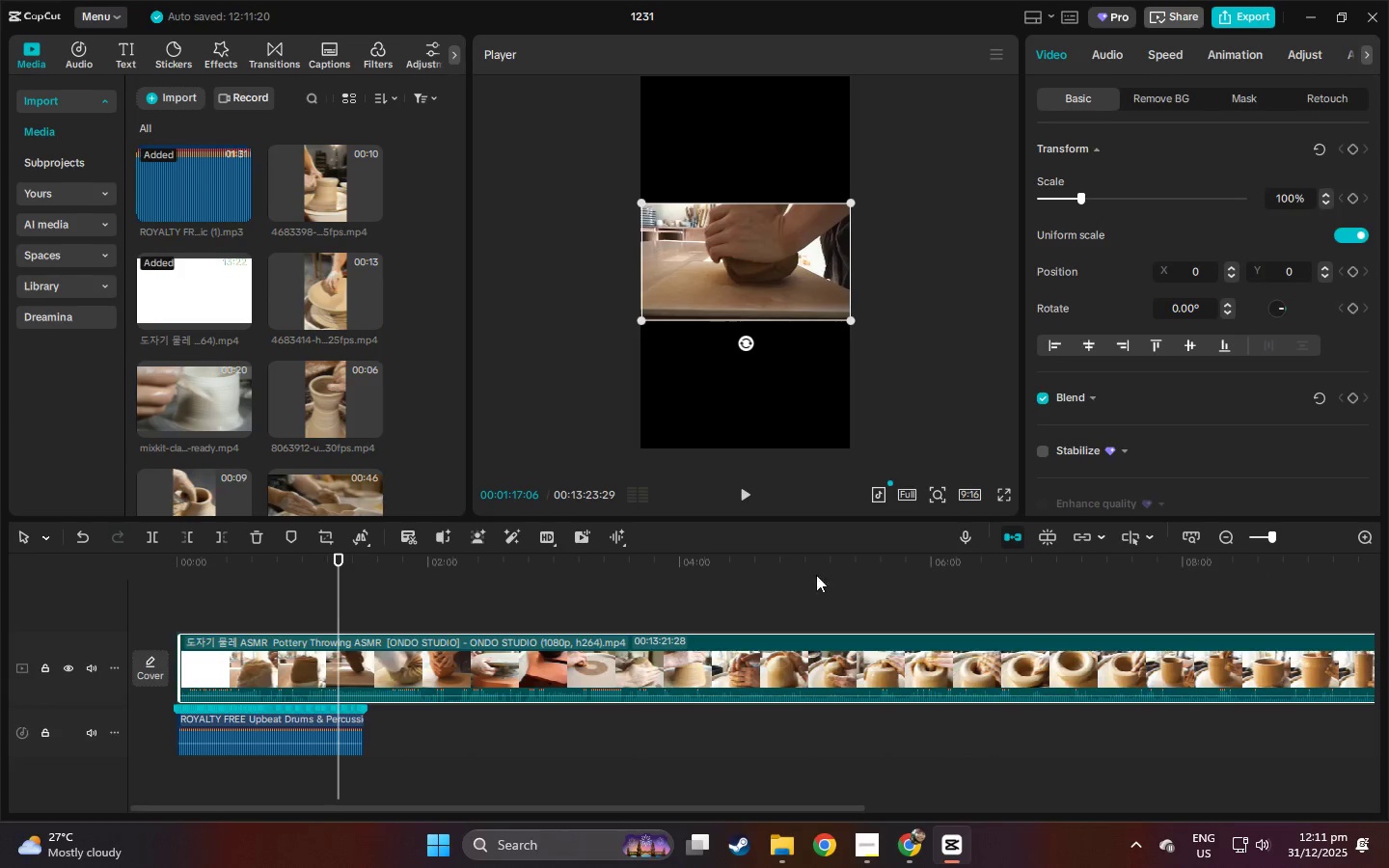 
left_click_drag(start_coordinate=[797, 562], to_coordinate=[620, 598])
 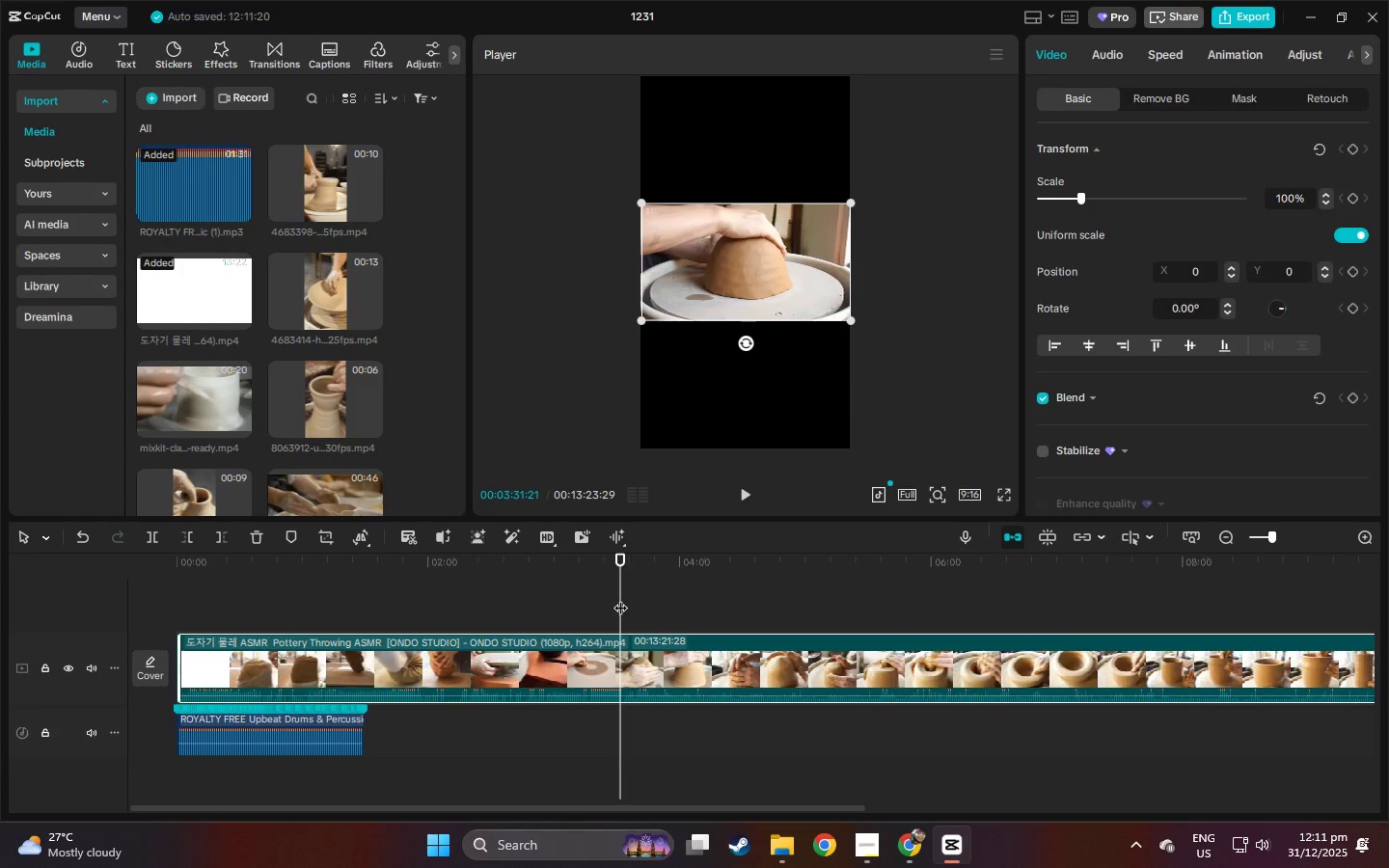 
key(Control+ControlLeft)
 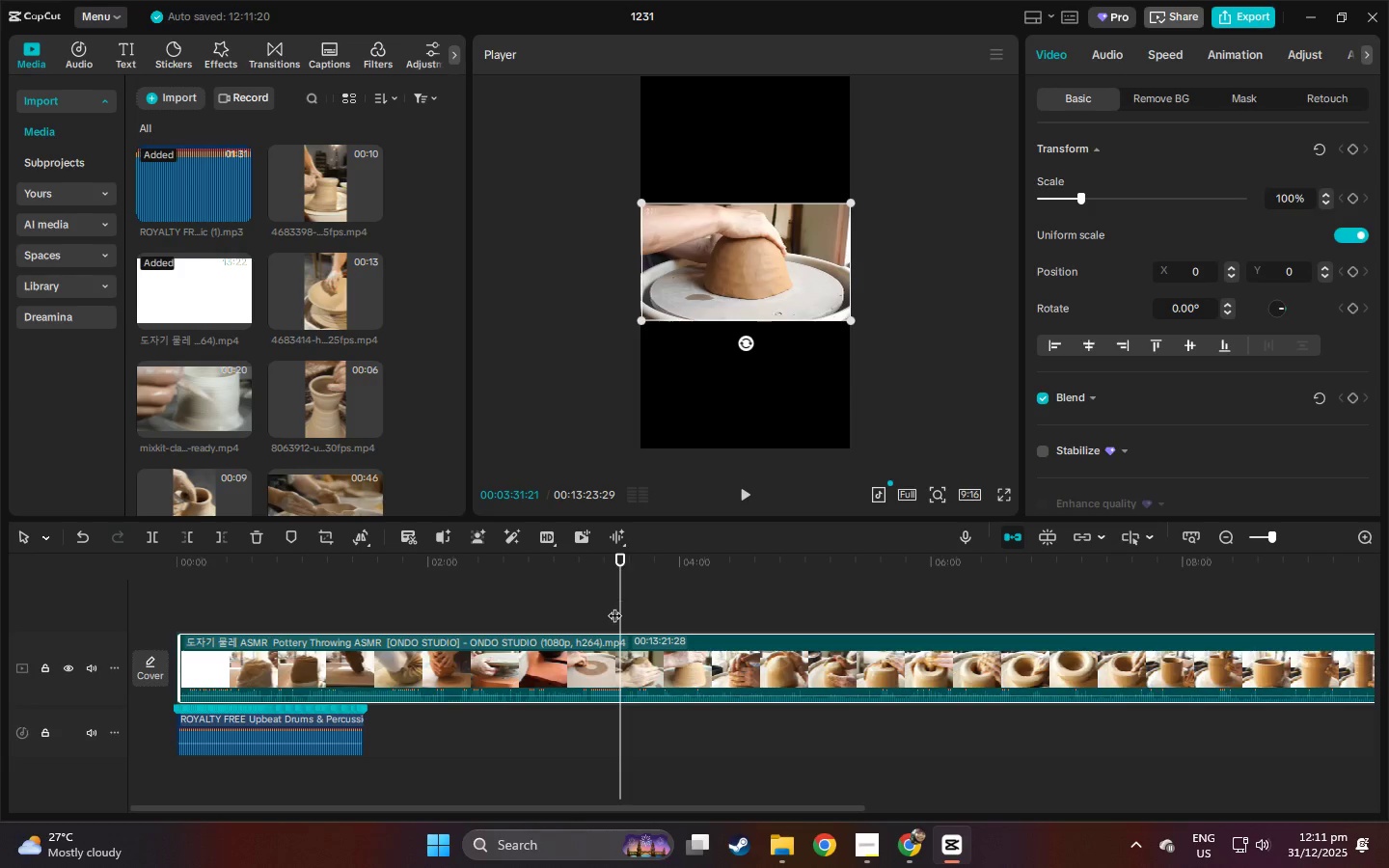 
key(Control+B)
 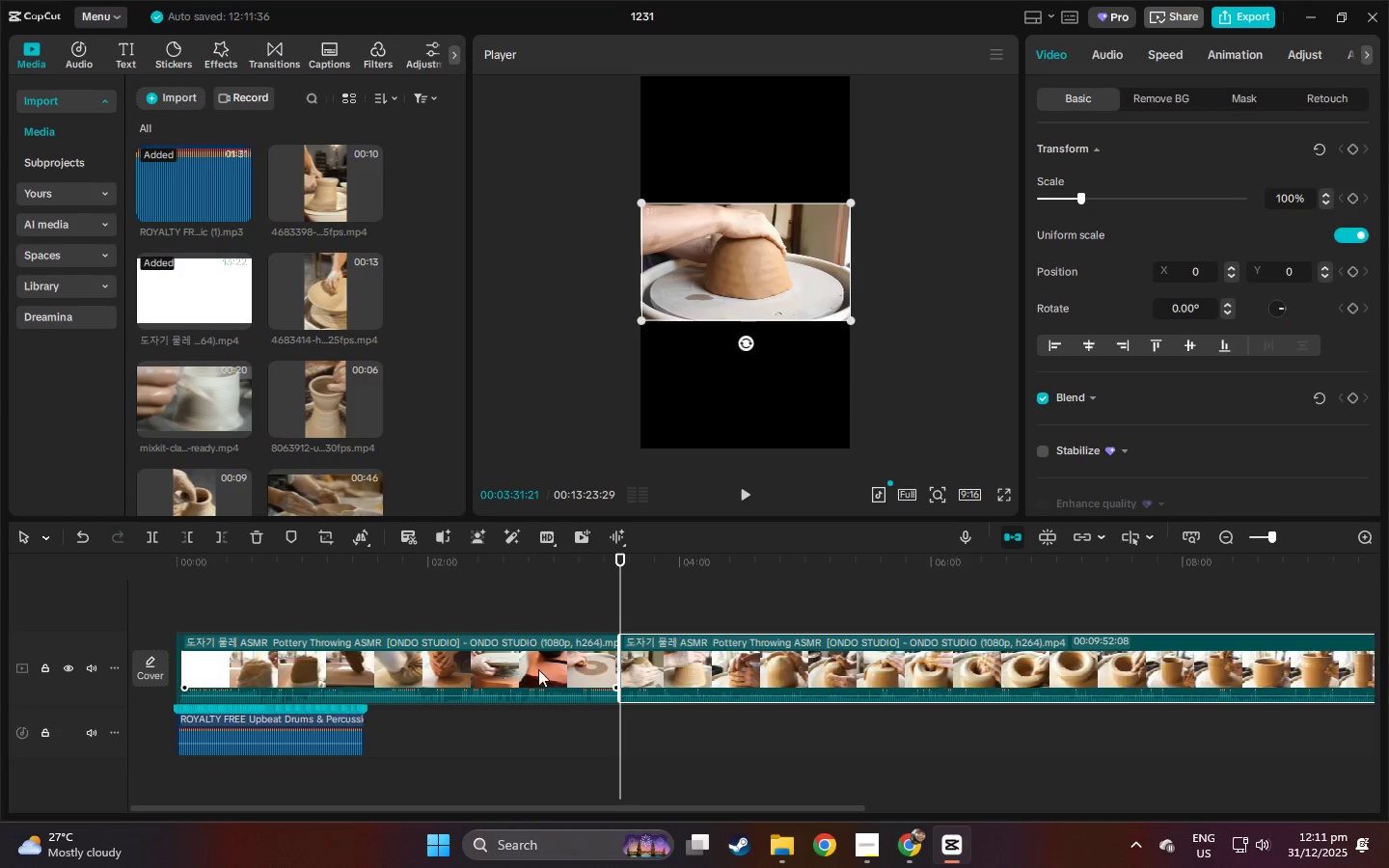 
left_click([533, 665])
 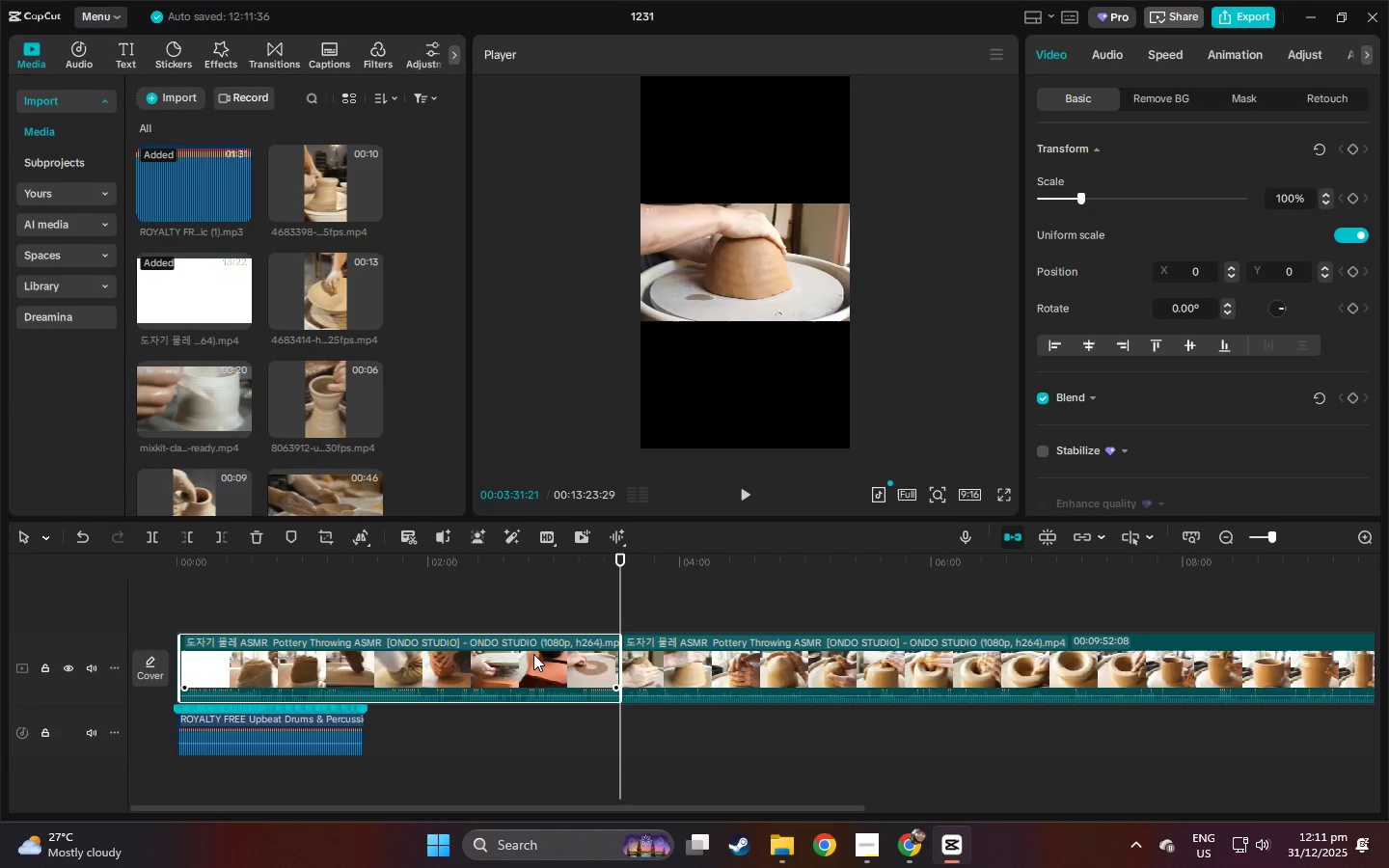 
key(Delete)
 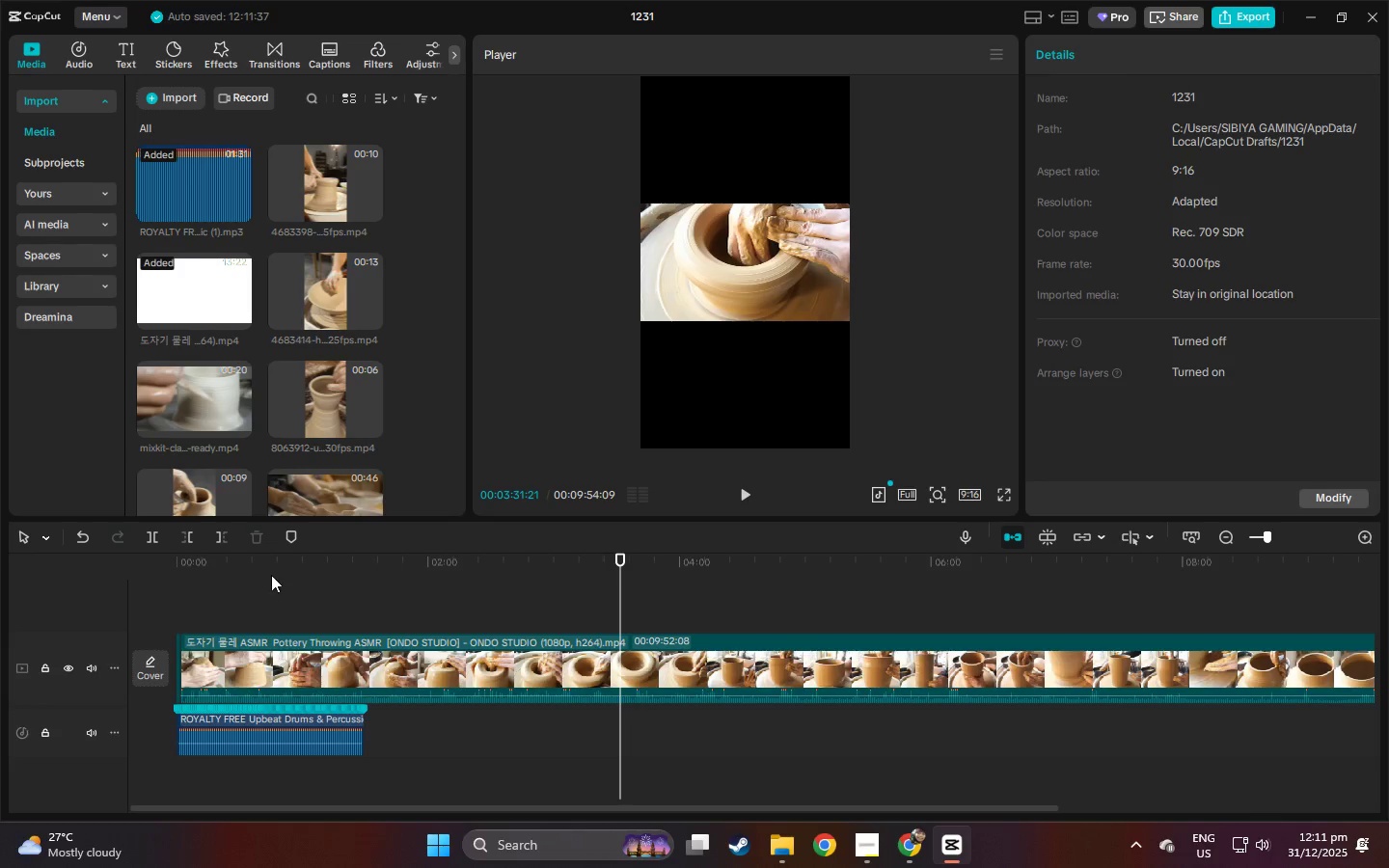 
left_click_drag(start_coordinate=[206, 563], to_coordinate=[186, 565])
 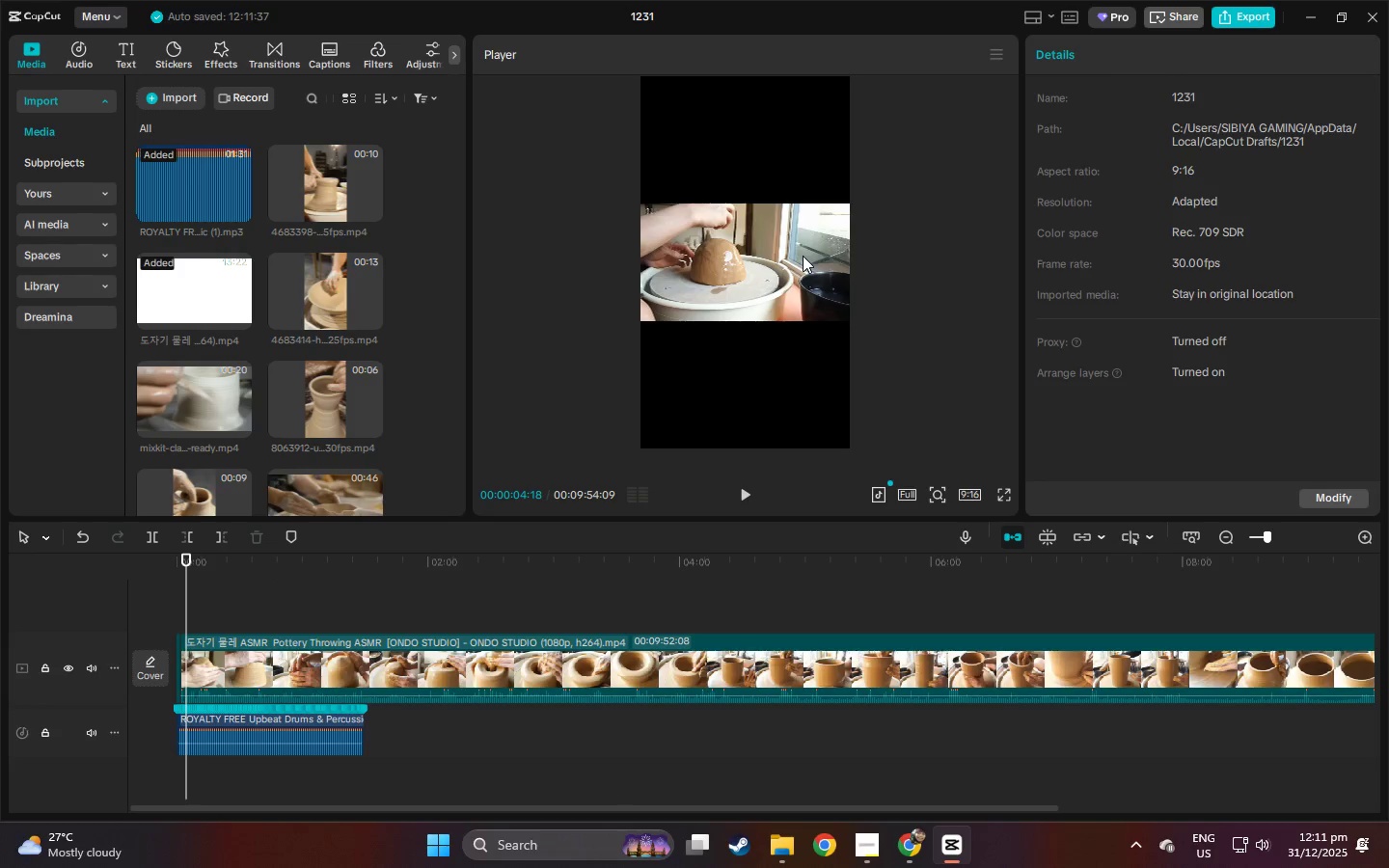 
left_click([803, 256])
 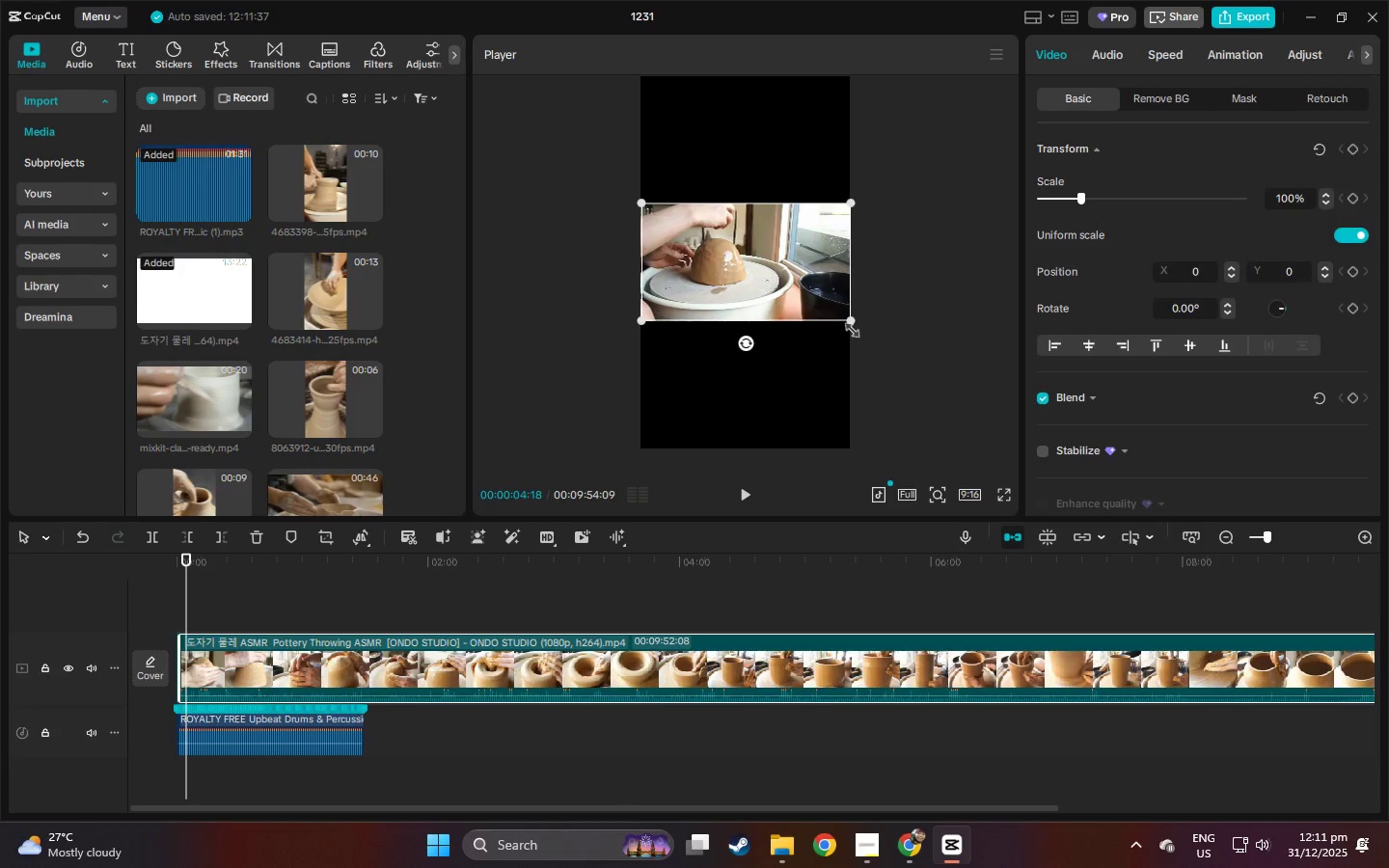 
left_click_drag(start_coordinate=[848, 319], to_coordinate=[1132, 578])
 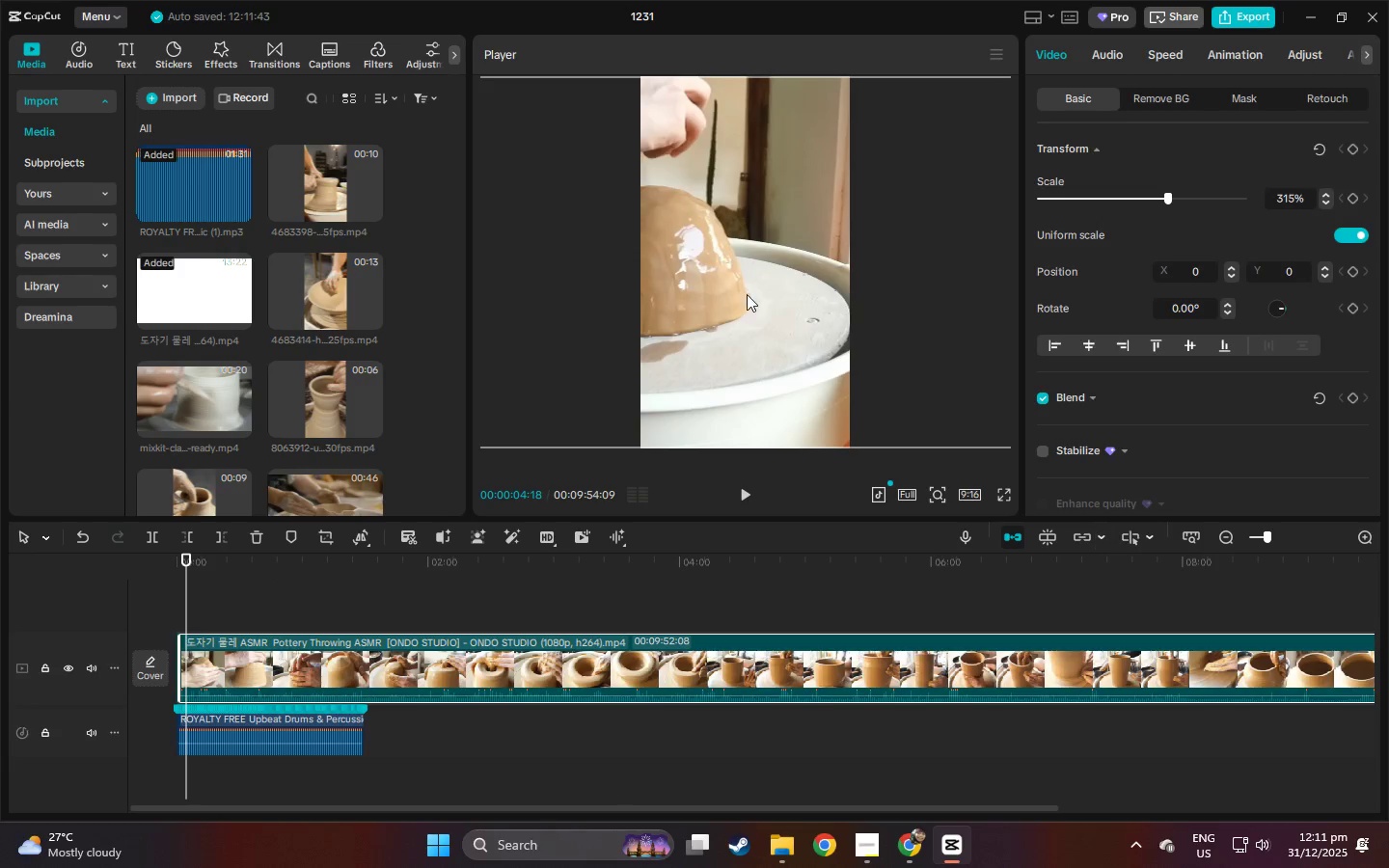 
left_click_drag(start_coordinate=[744, 295], to_coordinate=[833, 291])
 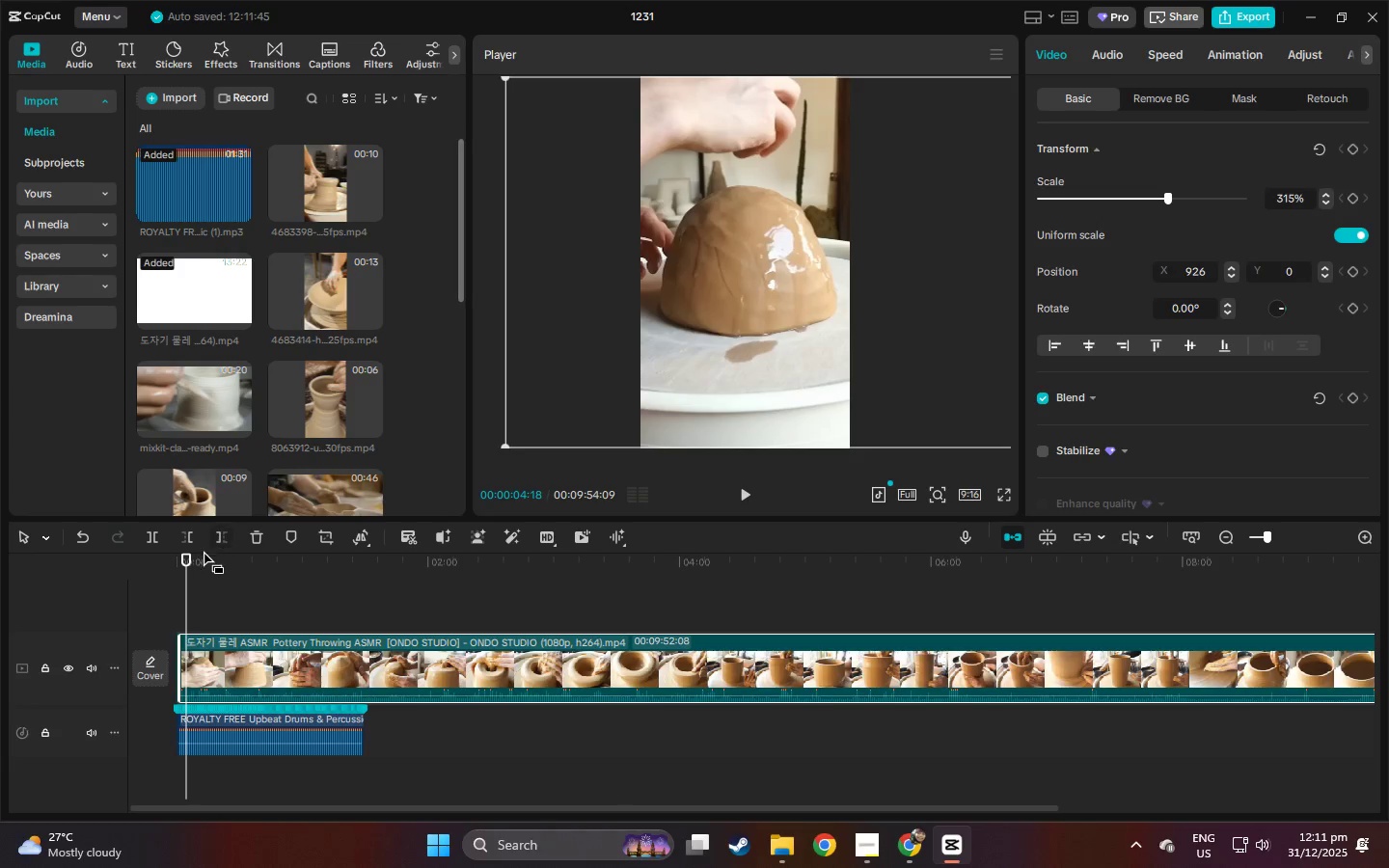 
left_click_drag(start_coordinate=[184, 561], to_coordinate=[132, 568])
 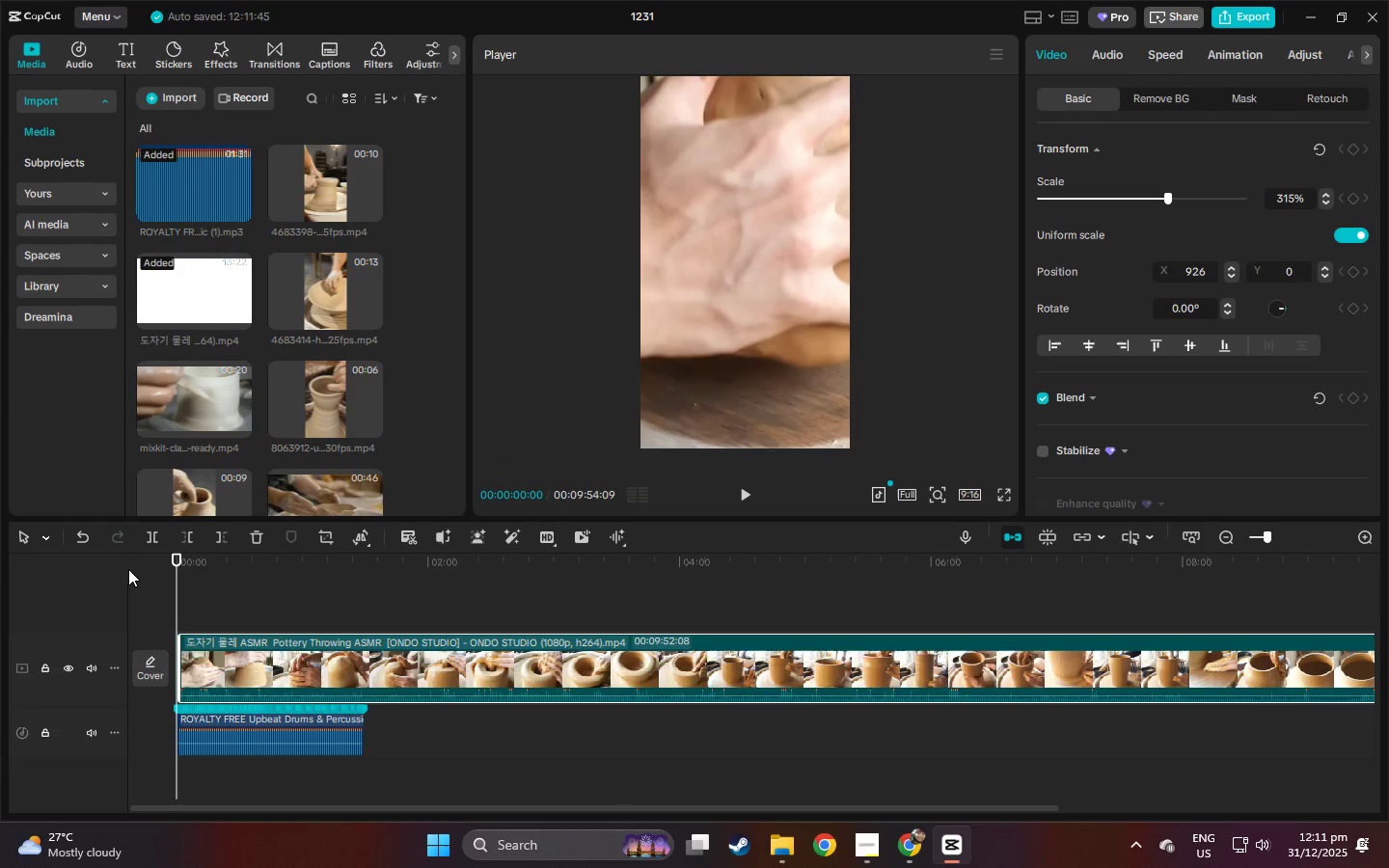 
key(Space)
 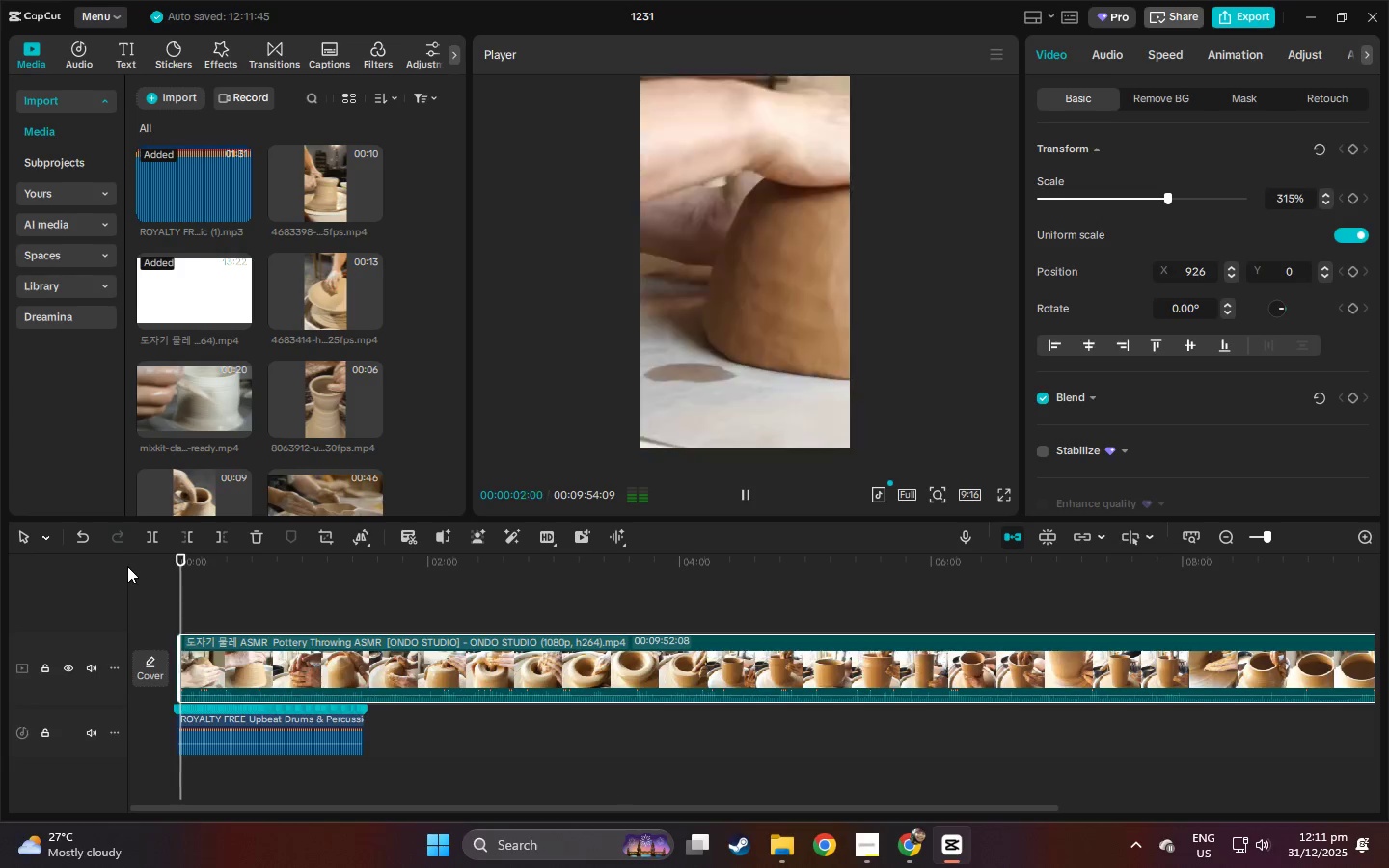 
key(Space)
 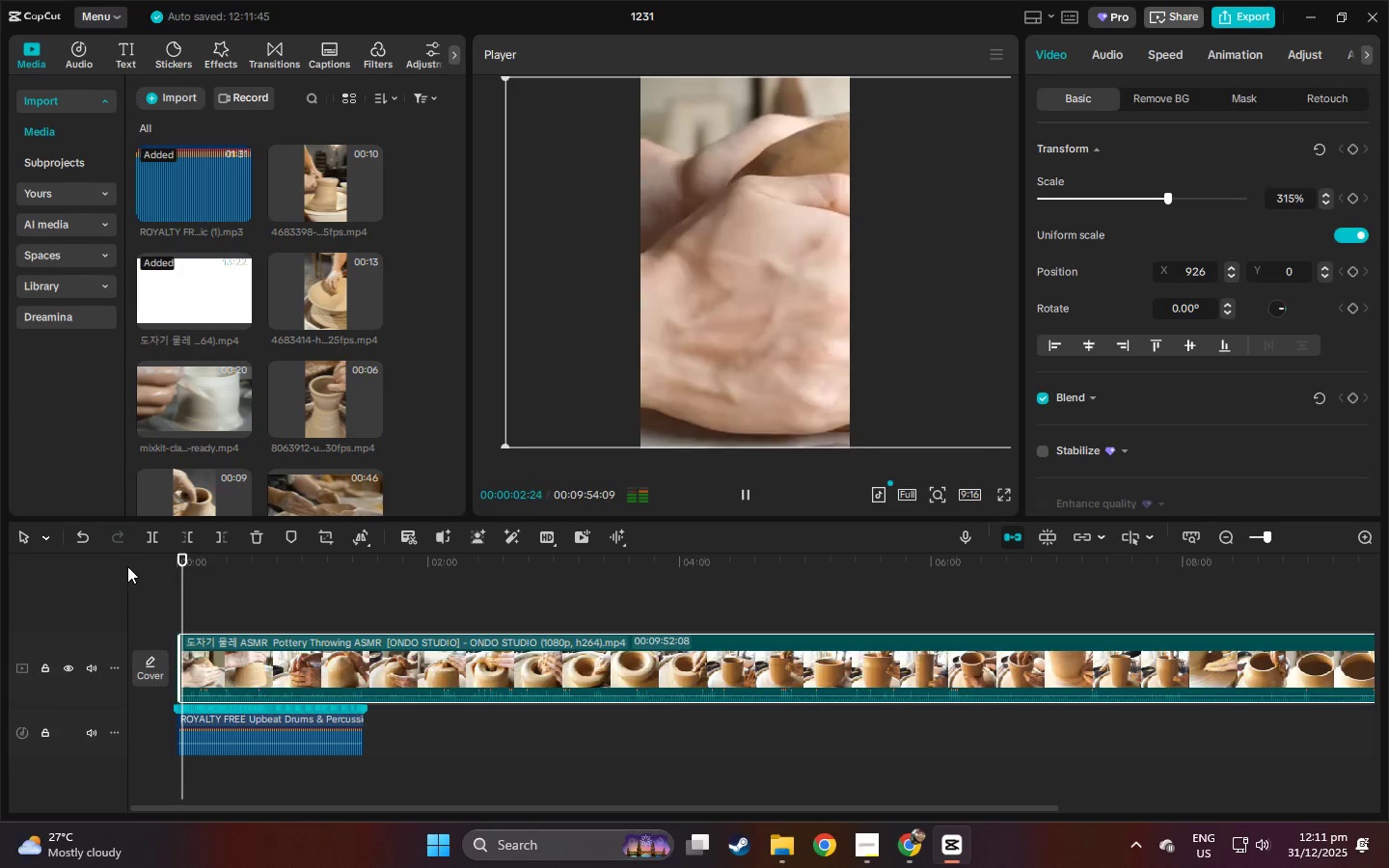 
key(Space)
 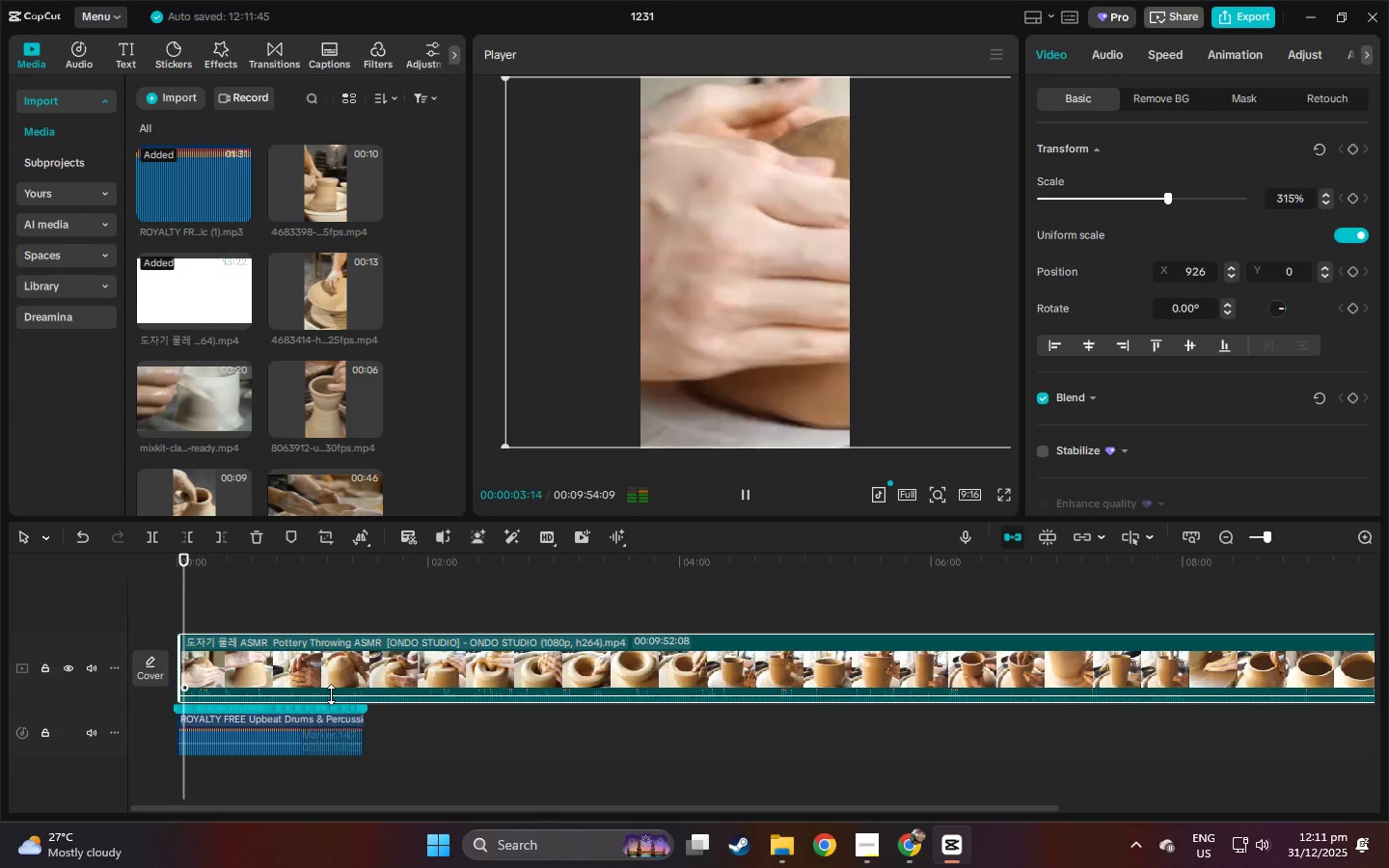 
left_click_drag(start_coordinate=[331, 694], to_coordinate=[331, 716])
 